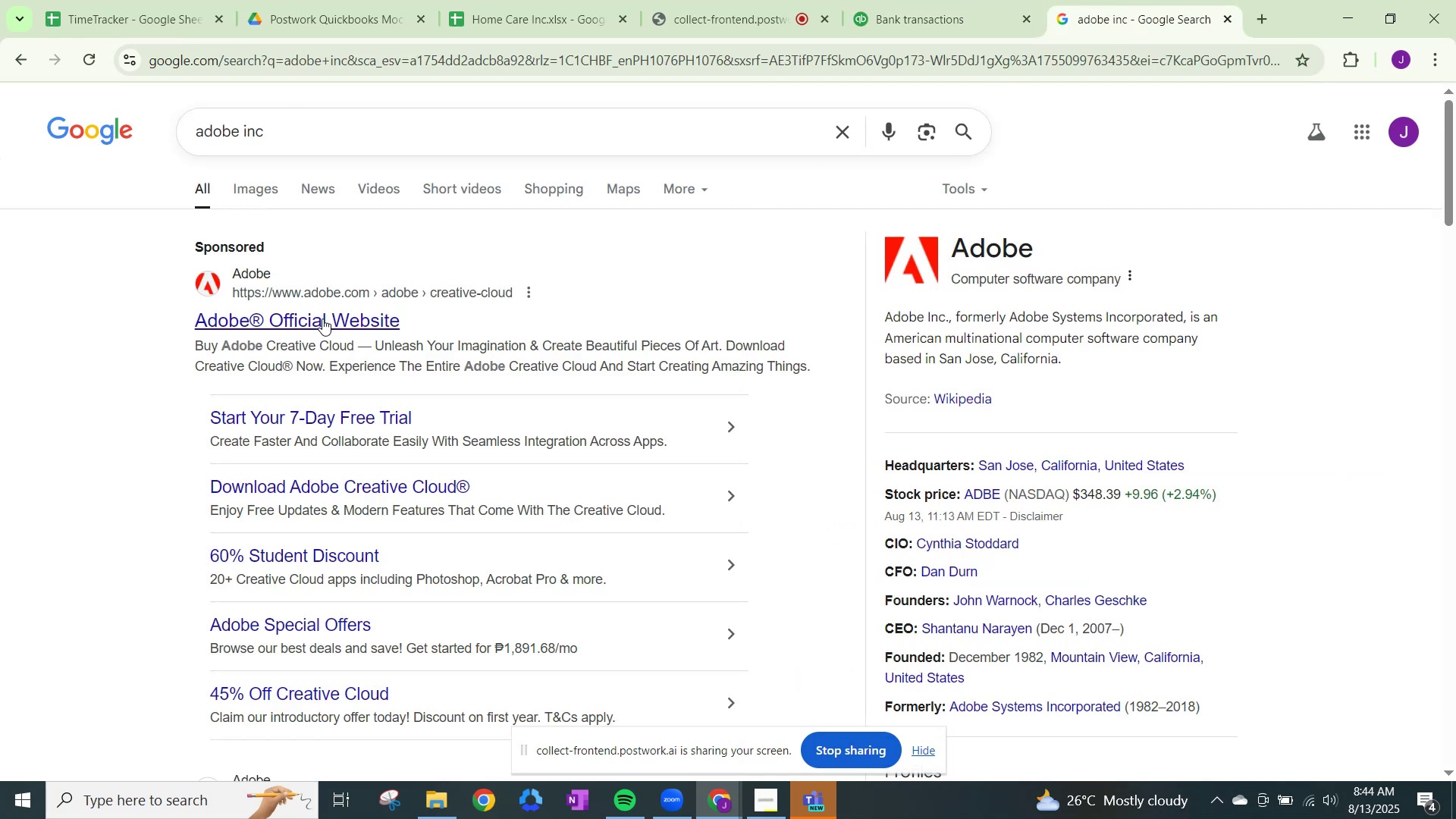 
left_click([325, 304])
 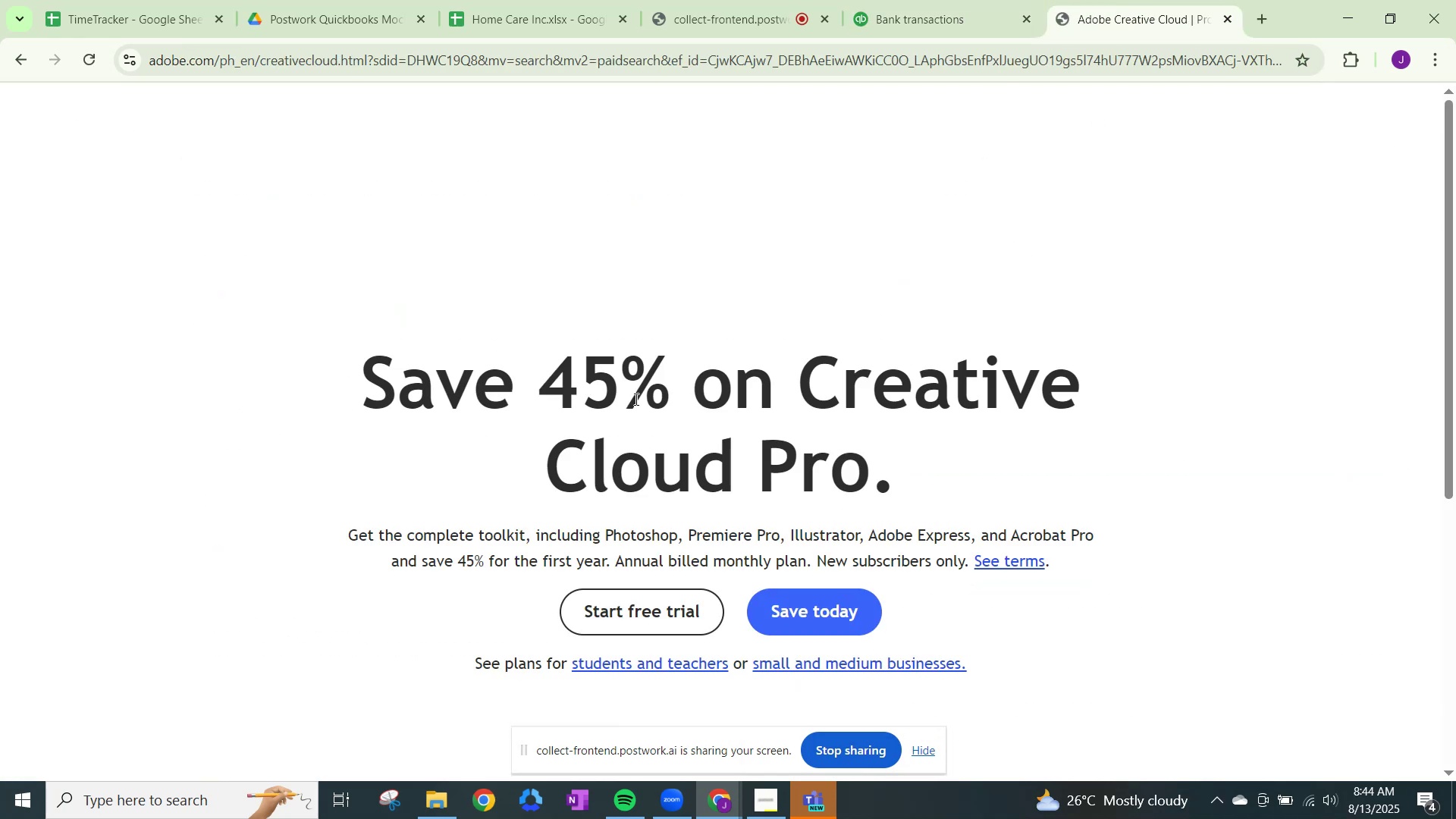 
scroll: coordinate [657, 485], scroll_direction: down, amount: 9.0
 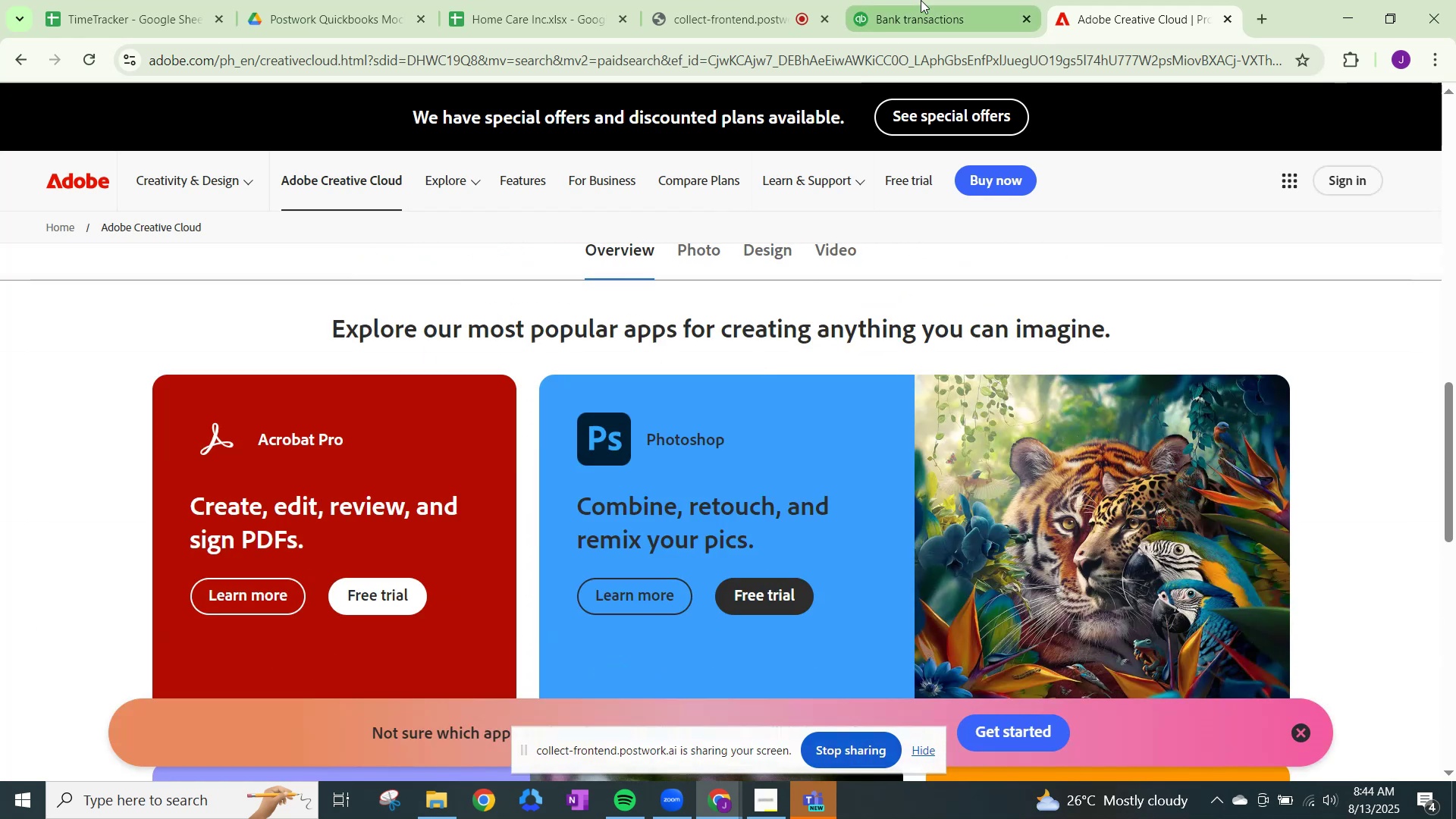 
left_click([921, 0])
 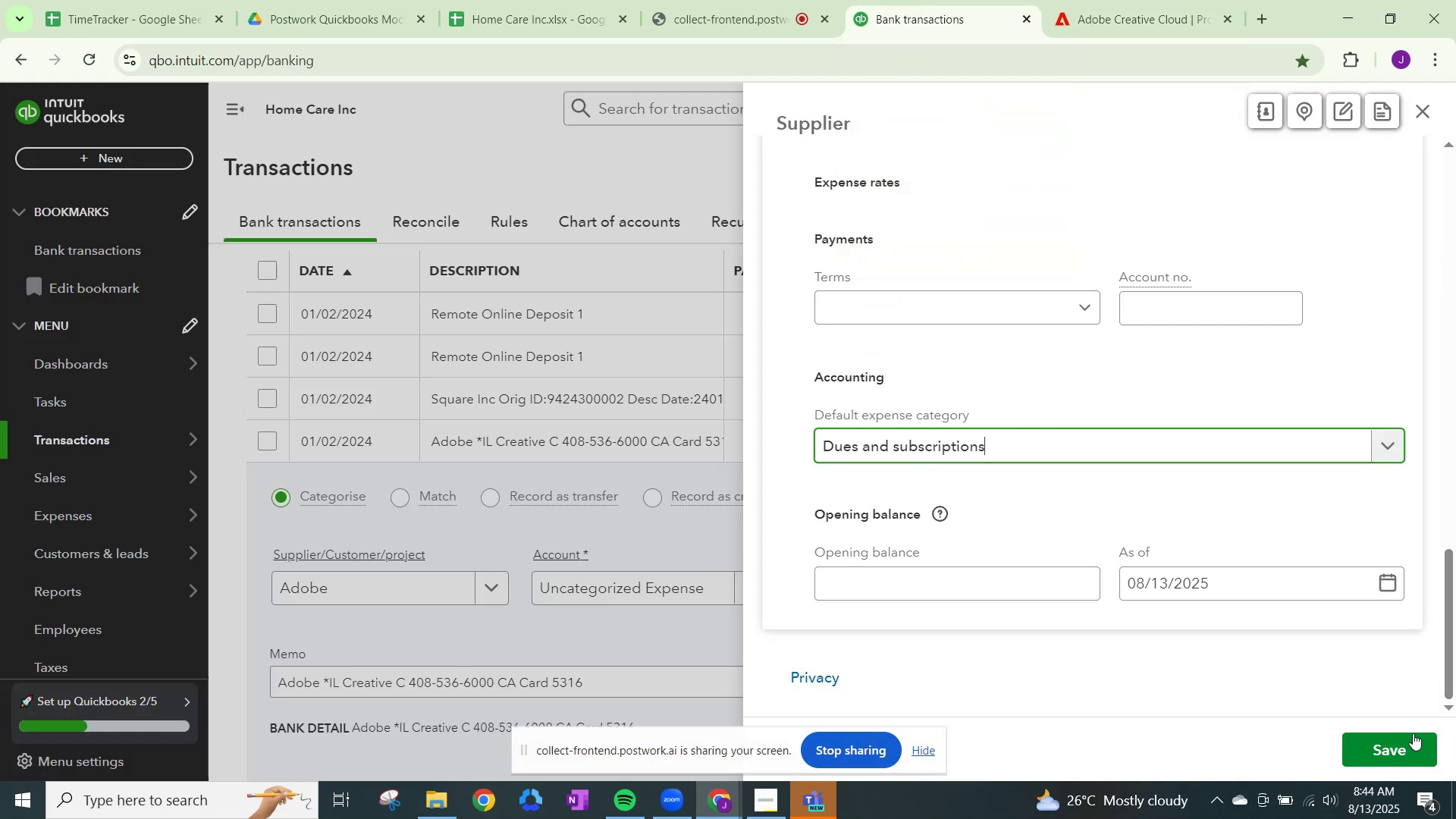 
left_click([1408, 743])
 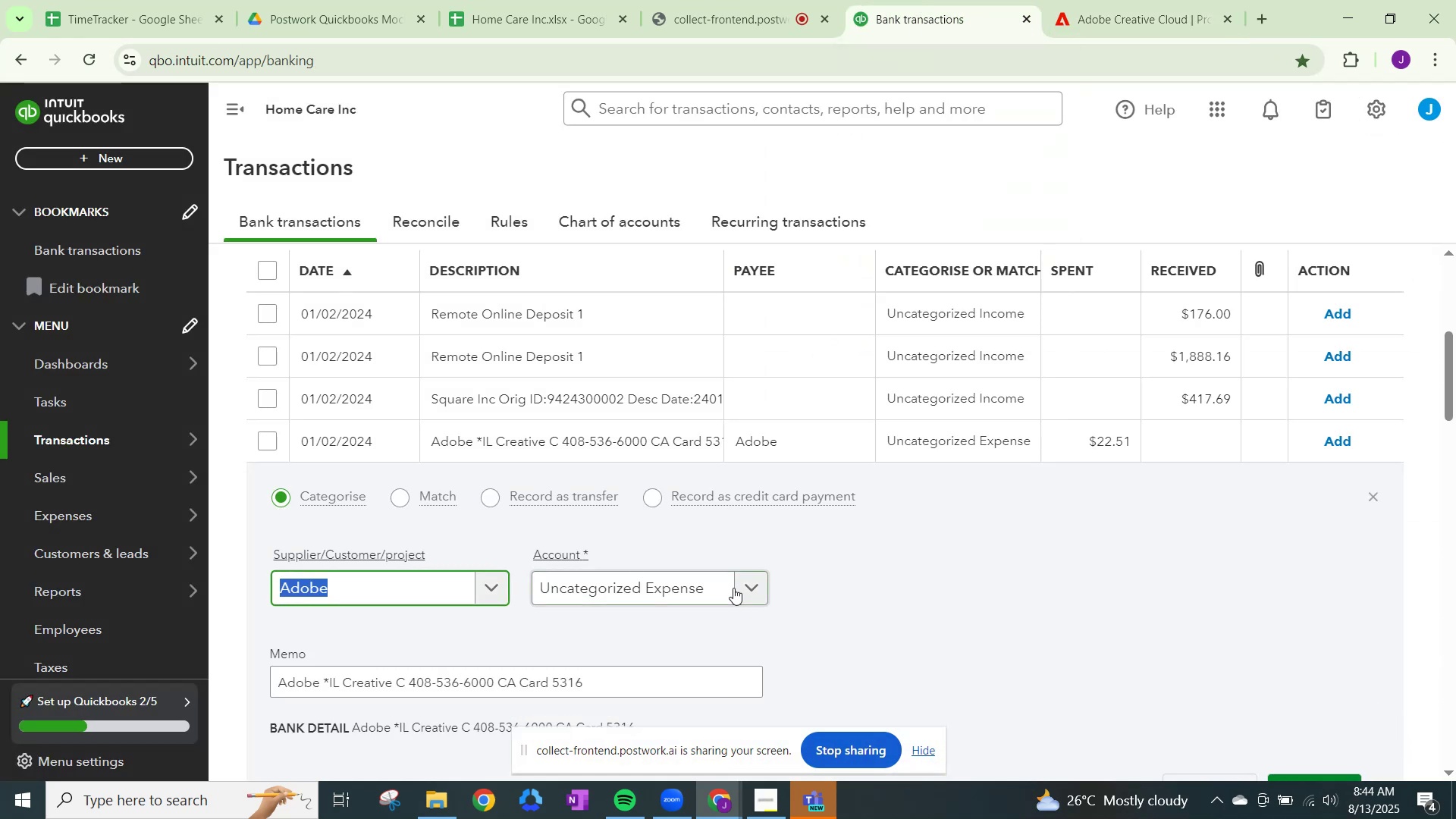 
scroll: coordinate [955, 645], scroll_direction: down, amount: 2.0
 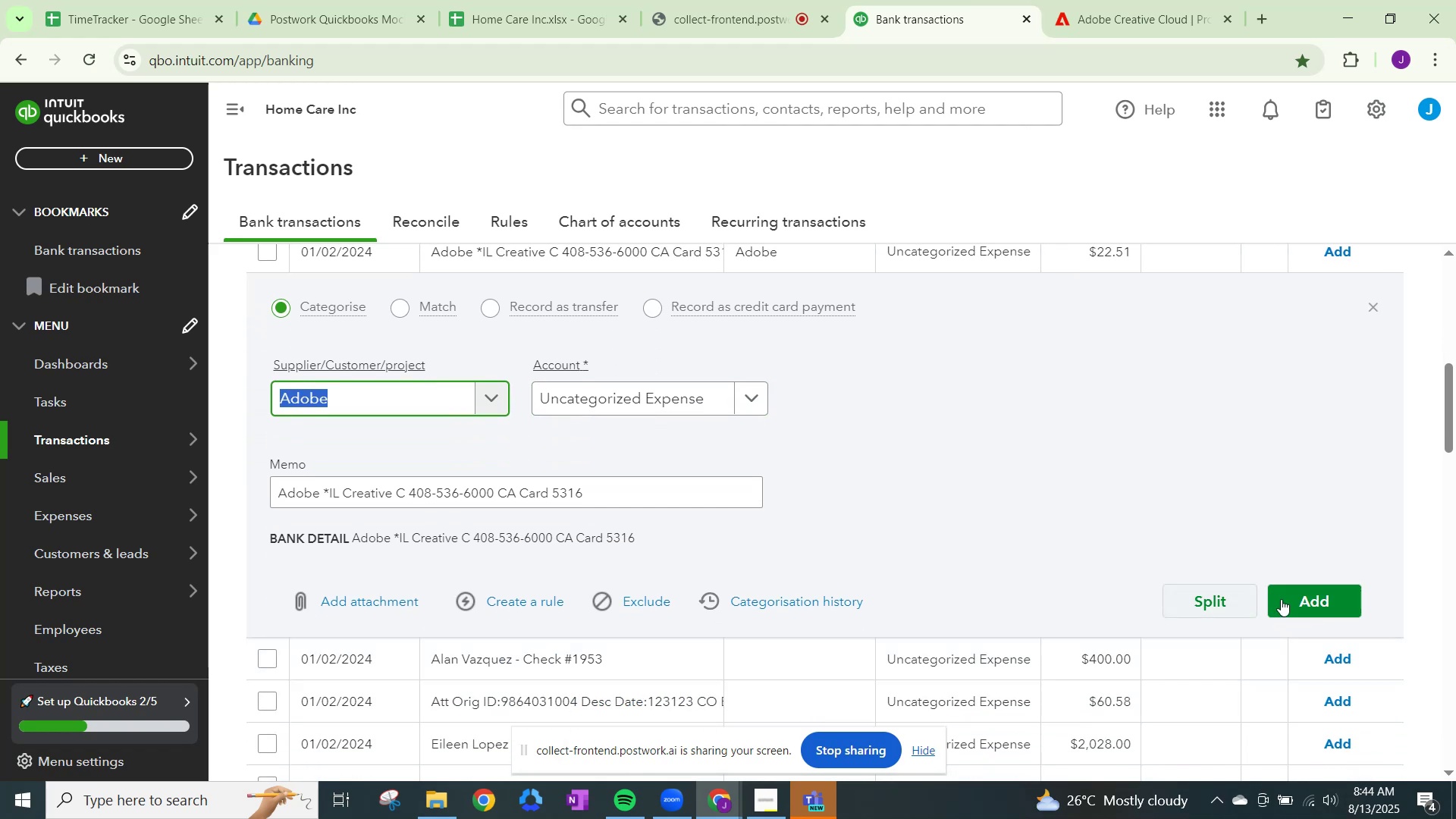 
left_click([1294, 597])
 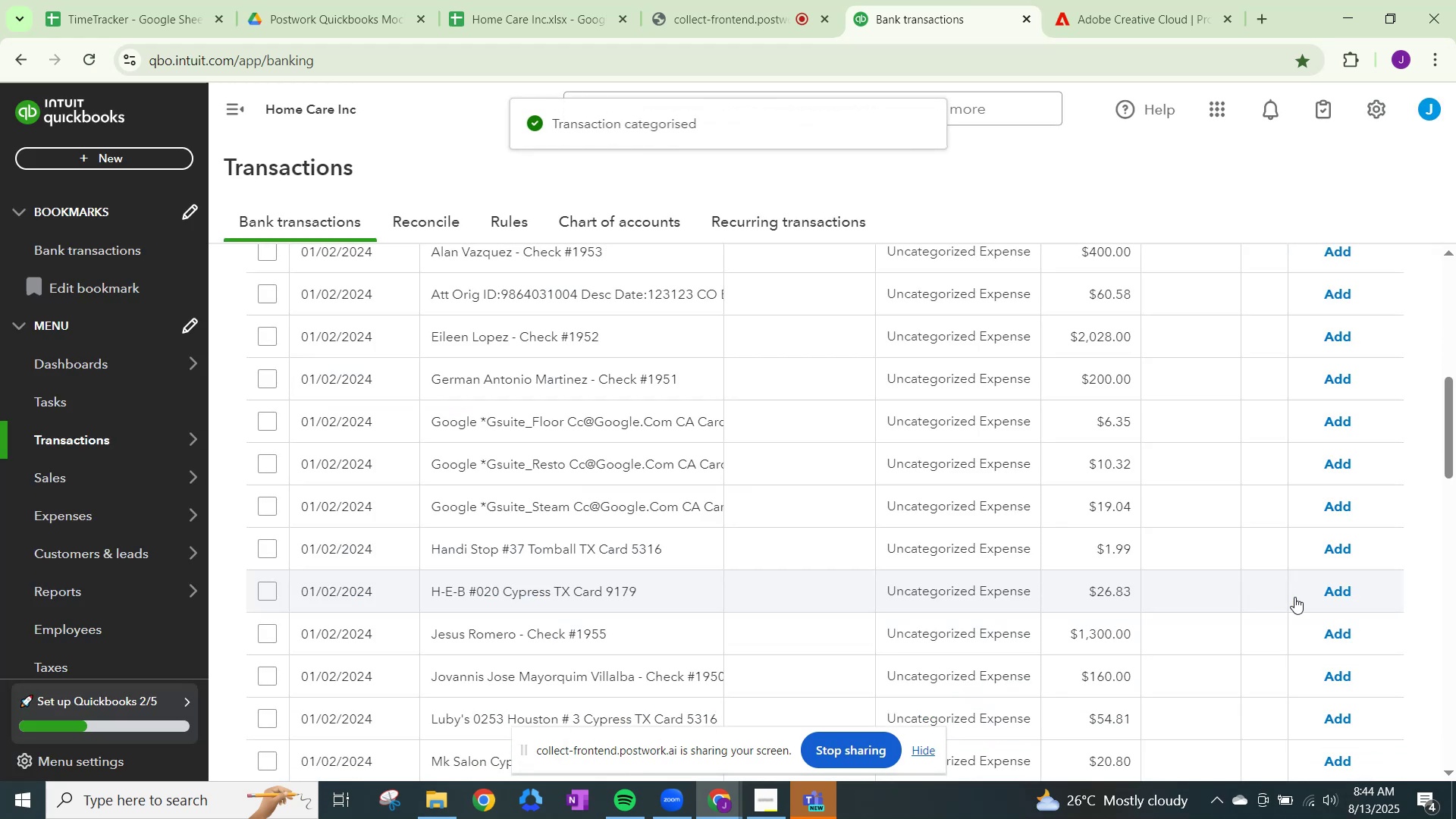 
scroll: coordinate [784, 589], scroll_direction: up, amount: 4.0
 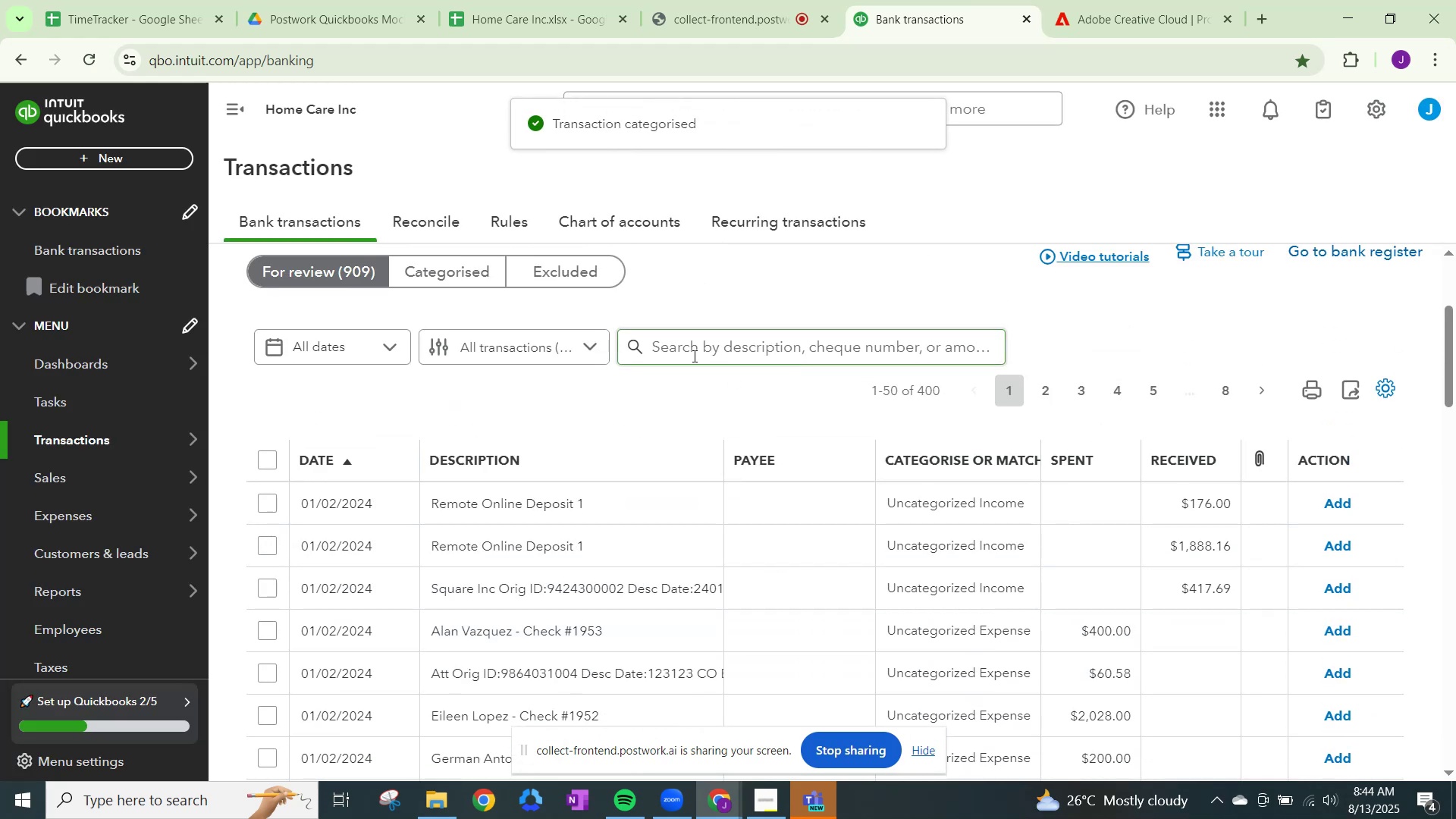 
left_click([703, 347])
 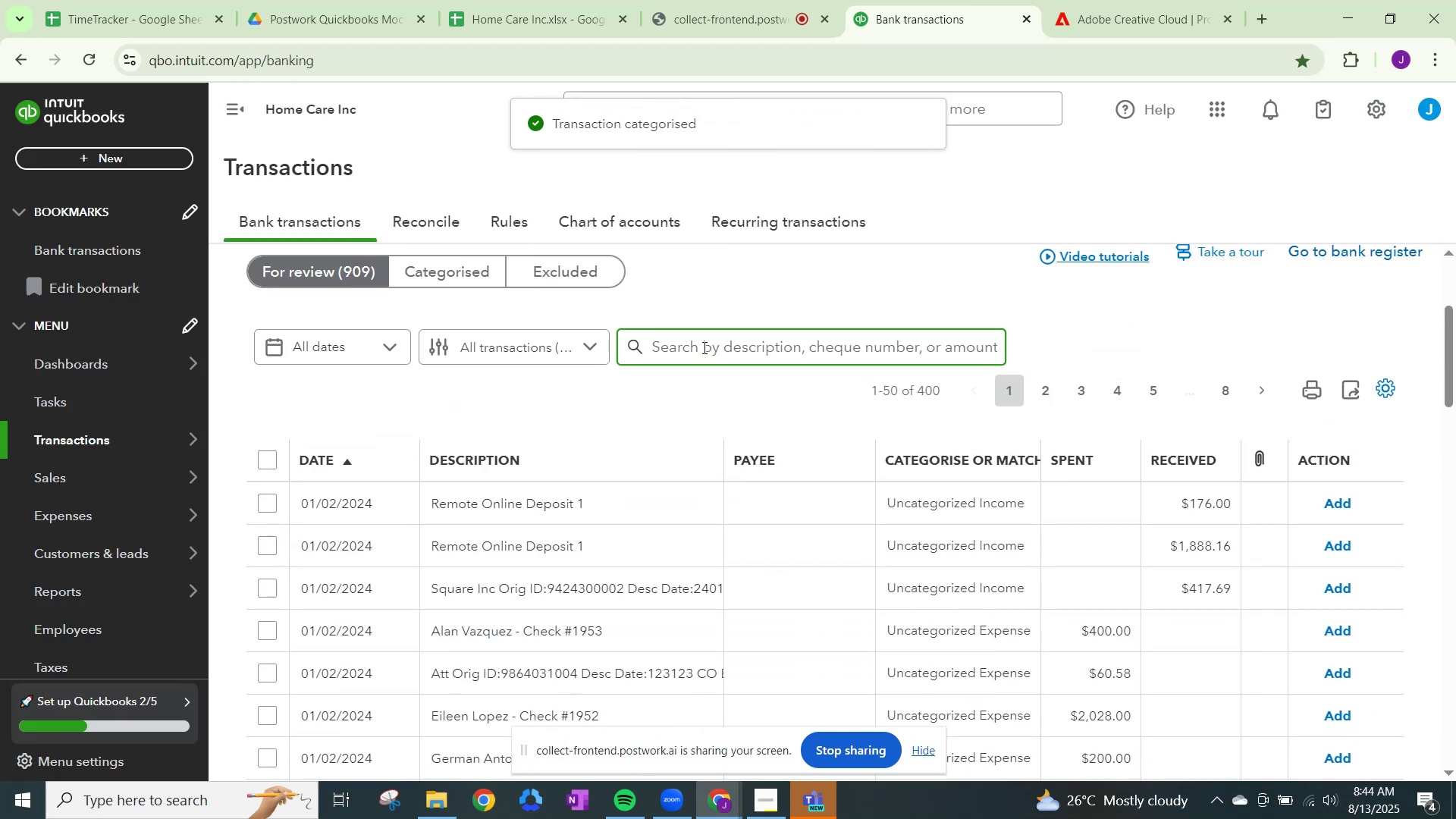 
type(adobe)
key(NumpadEnter)
 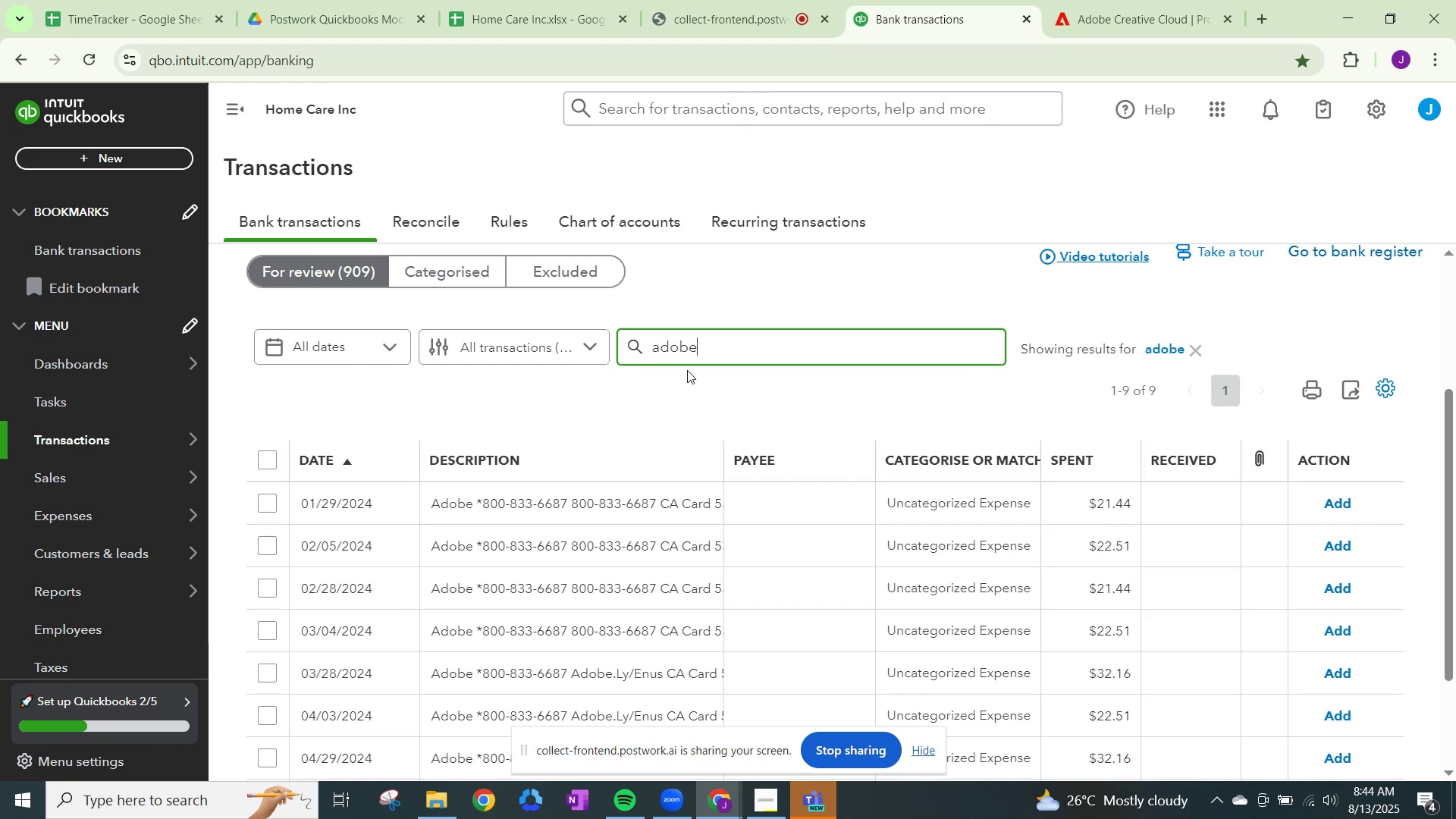 
scroll: coordinate [570, 563], scroll_direction: down, amount: 2.0
 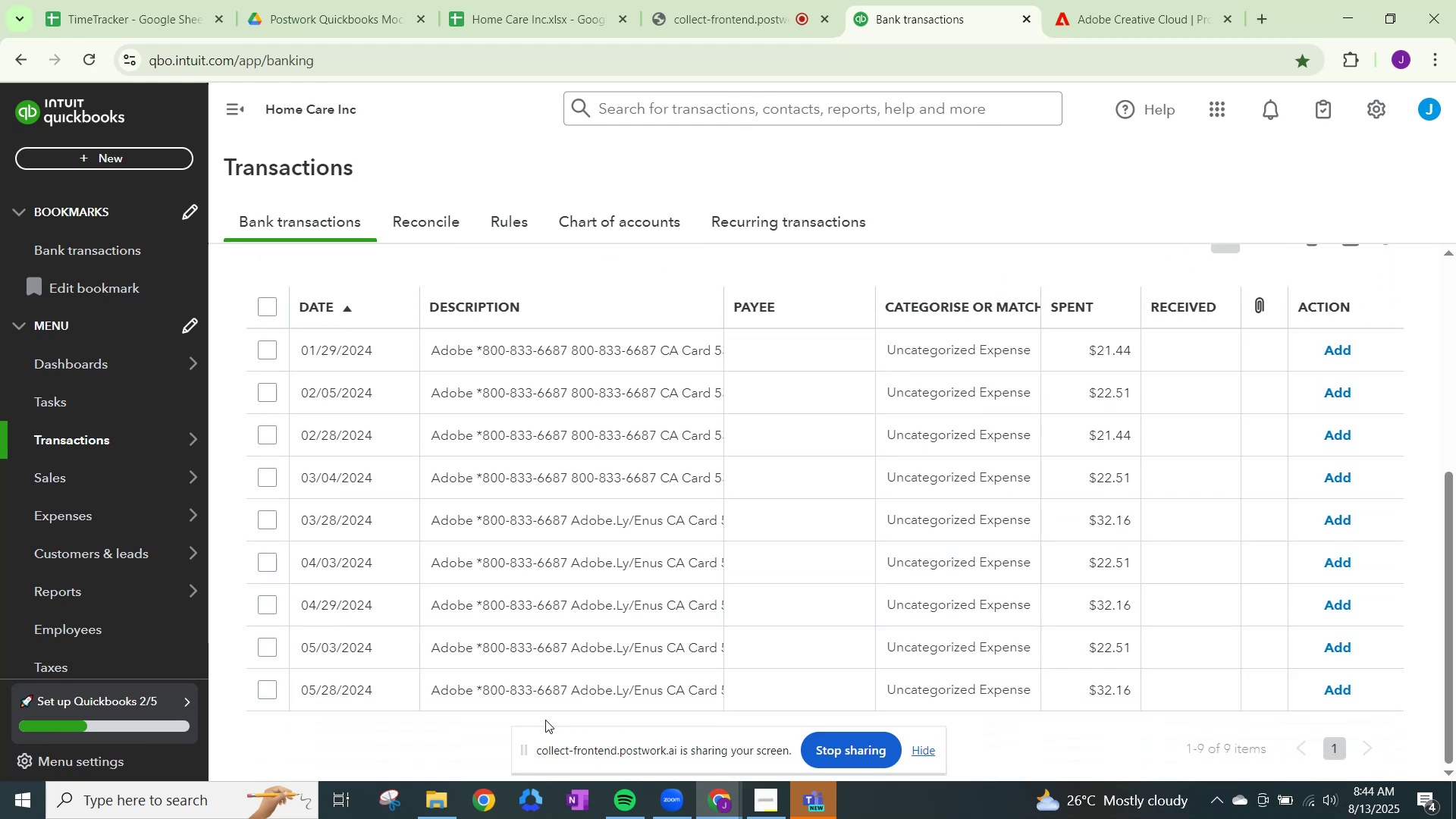 
scroll: coordinate [525, 696], scroll_direction: up, amount: 1.0
 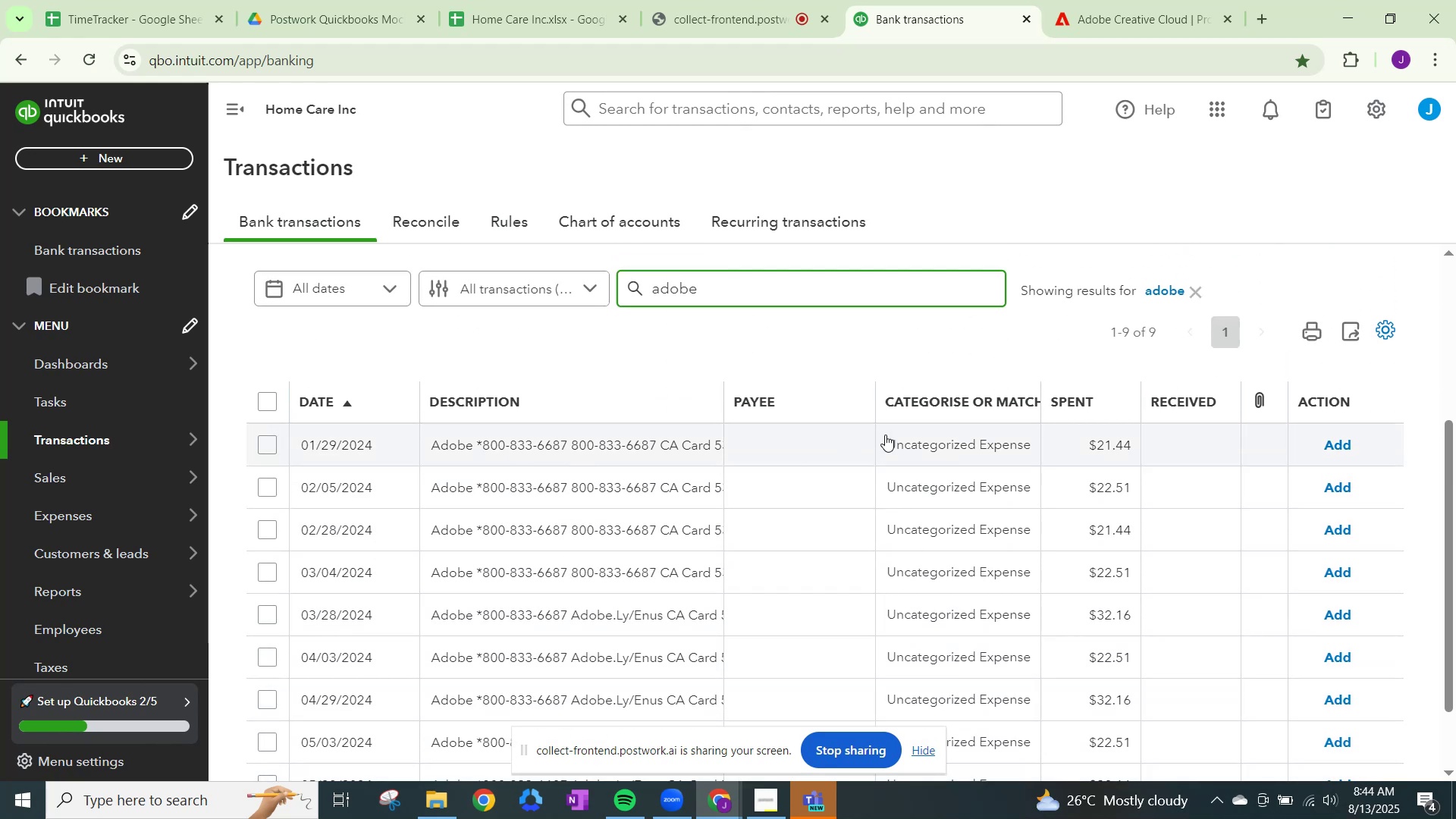 
left_click([944, 435])
 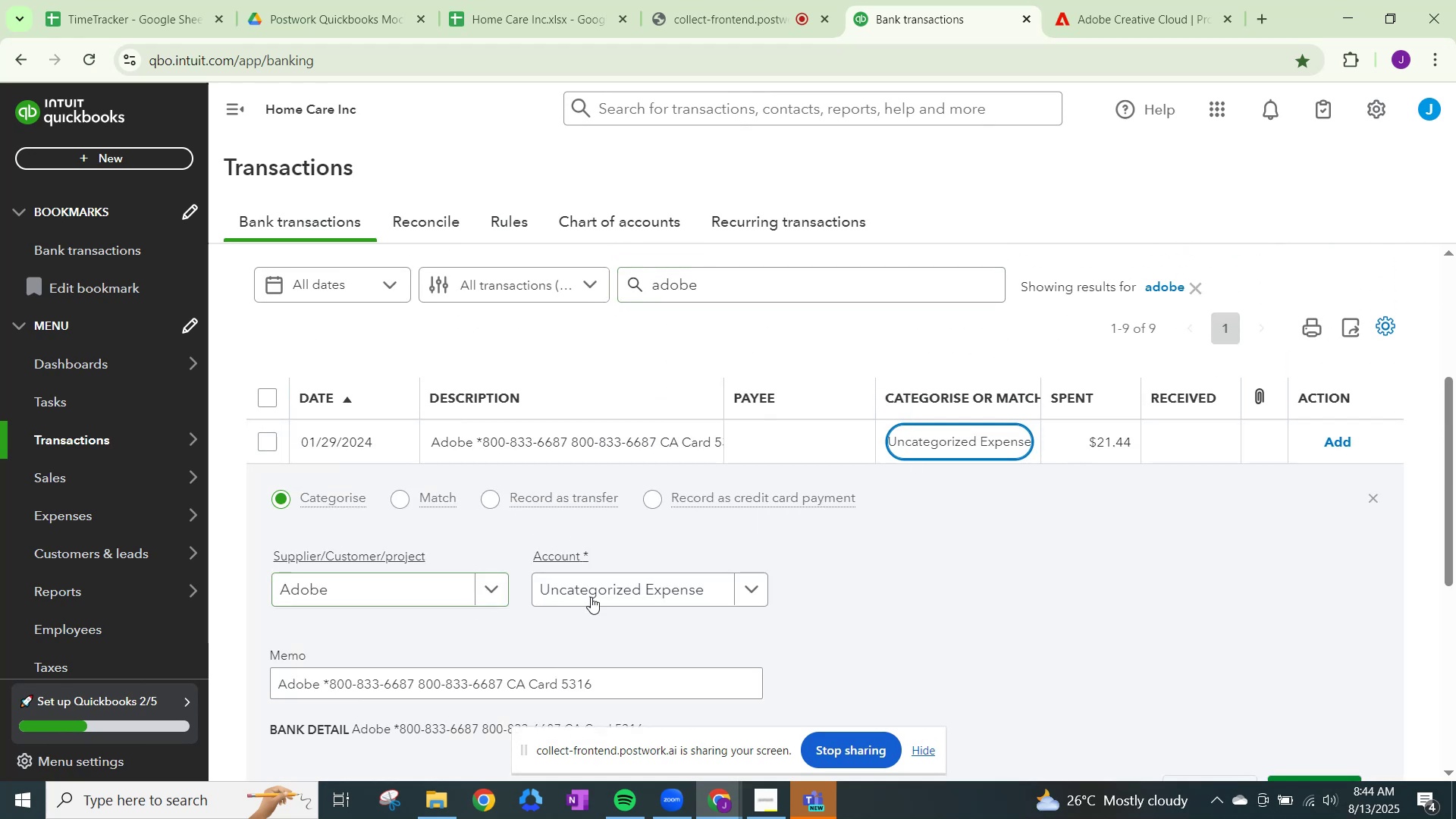 
left_click([618, 587])
 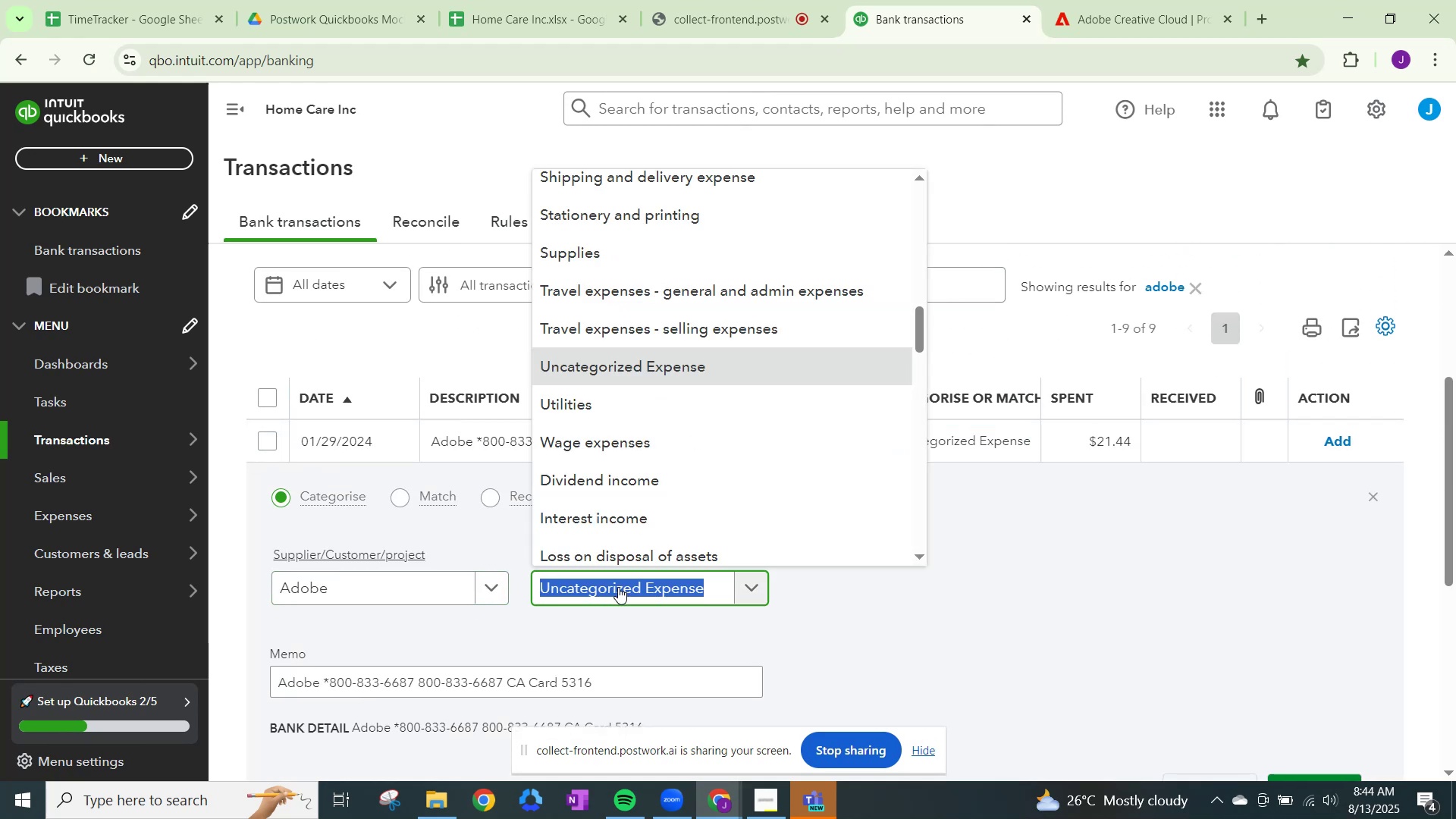 
type(dues)
 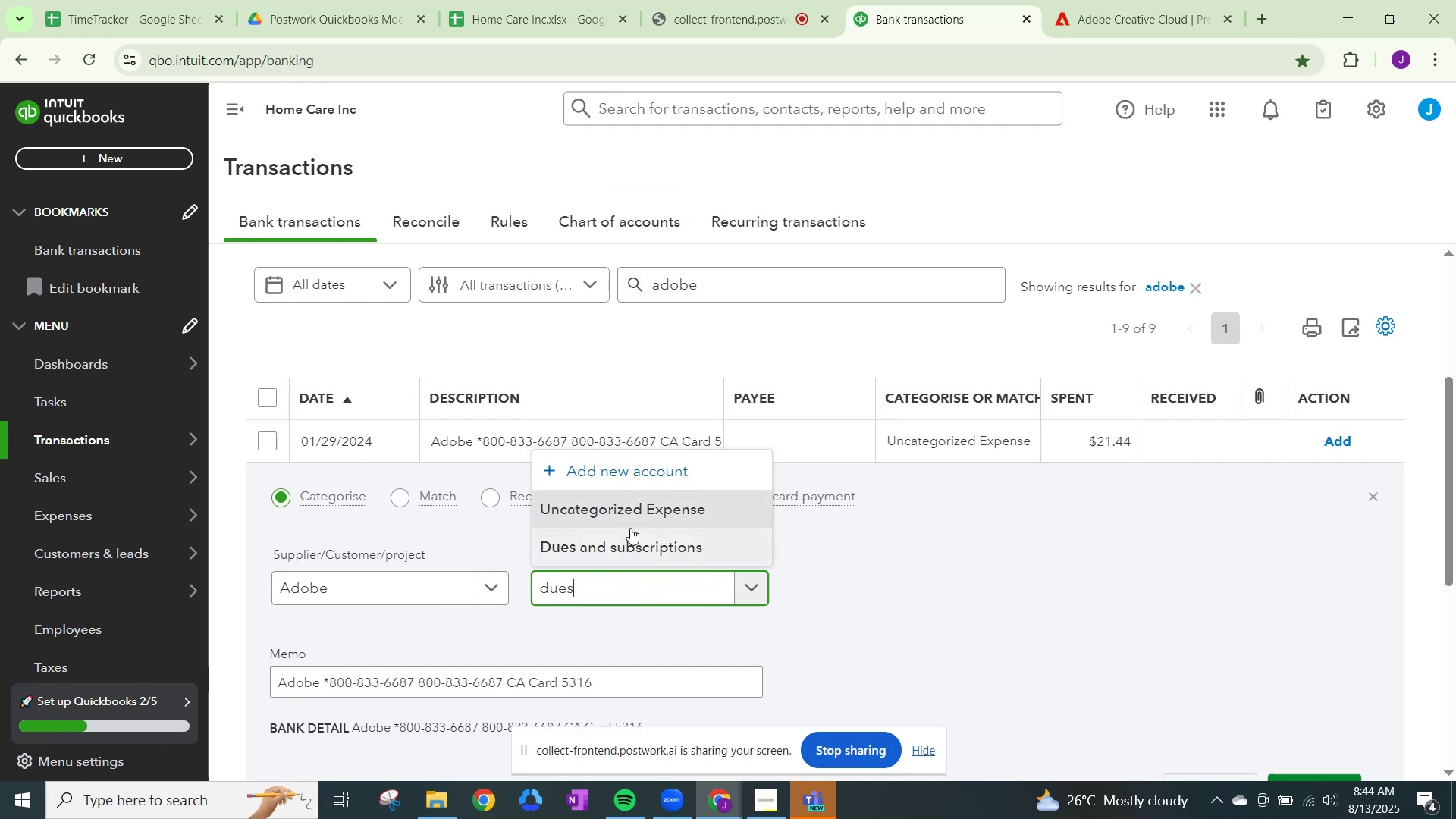 
left_click([629, 538])
 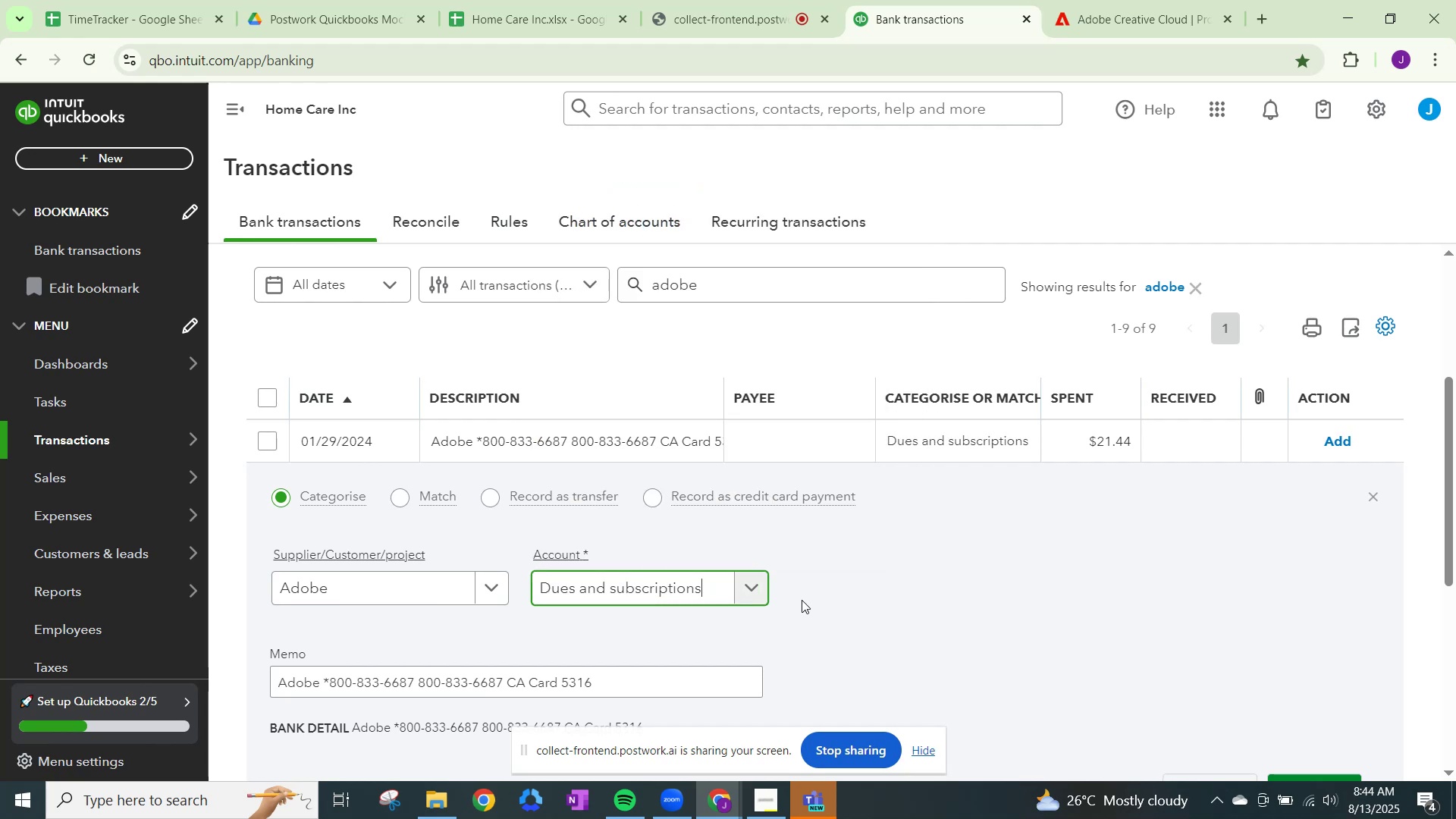 
scroll: coordinate [802, 600], scroll_direction: down, amount: 1.0
 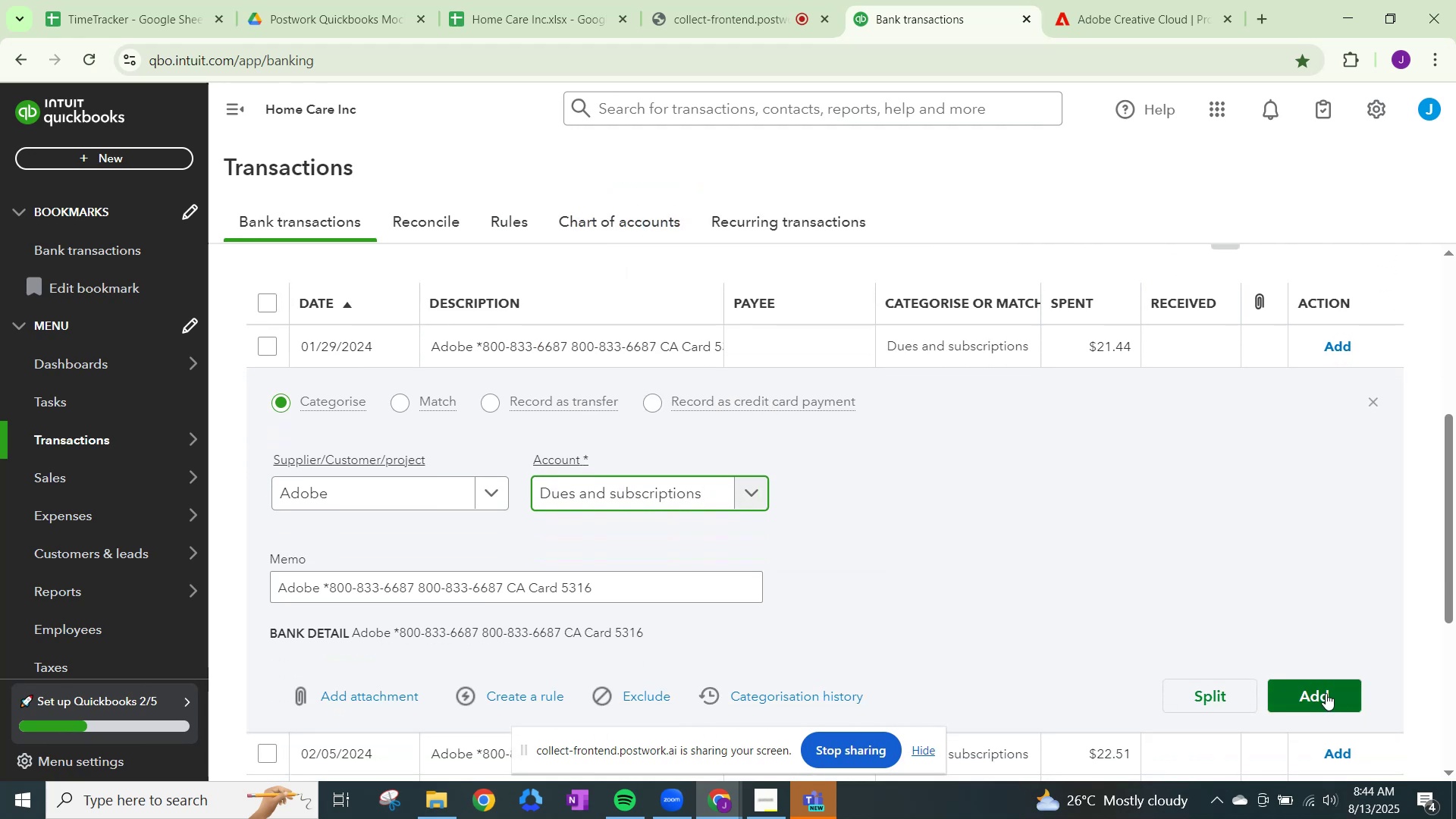 
left_click([1326, 692])
 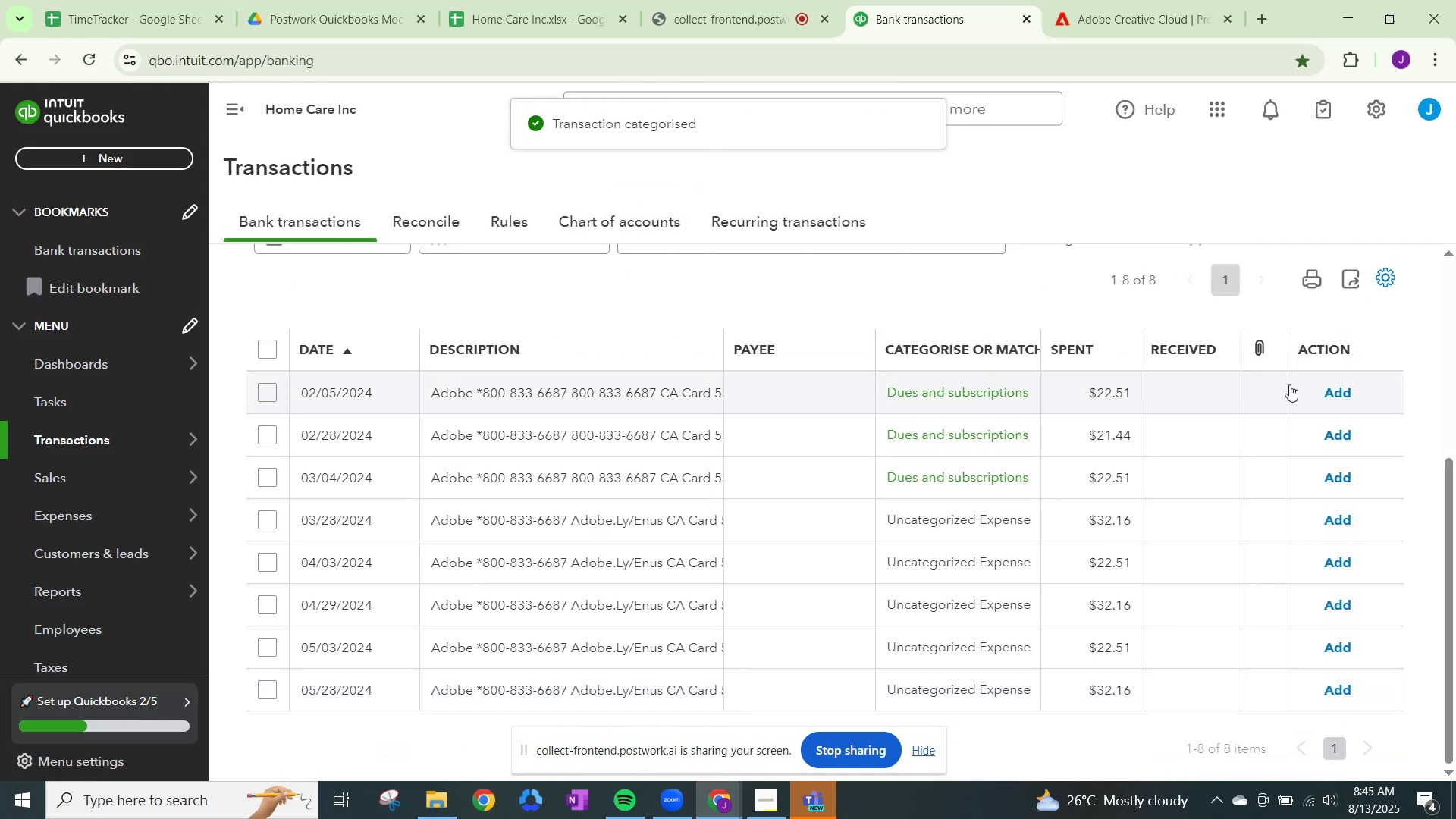 
left_click([1339, 385])
 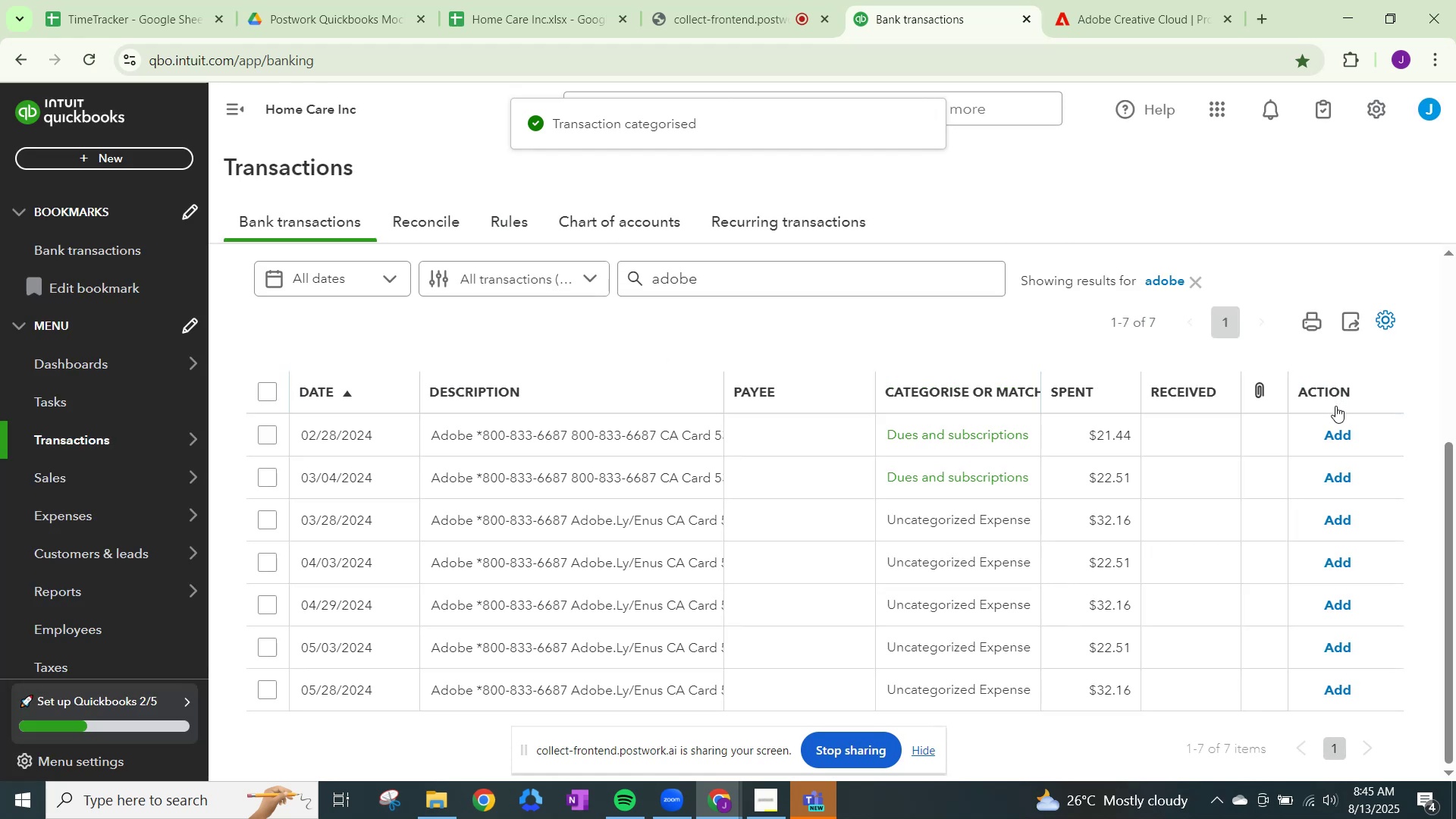 
left_click([1335, 432])
 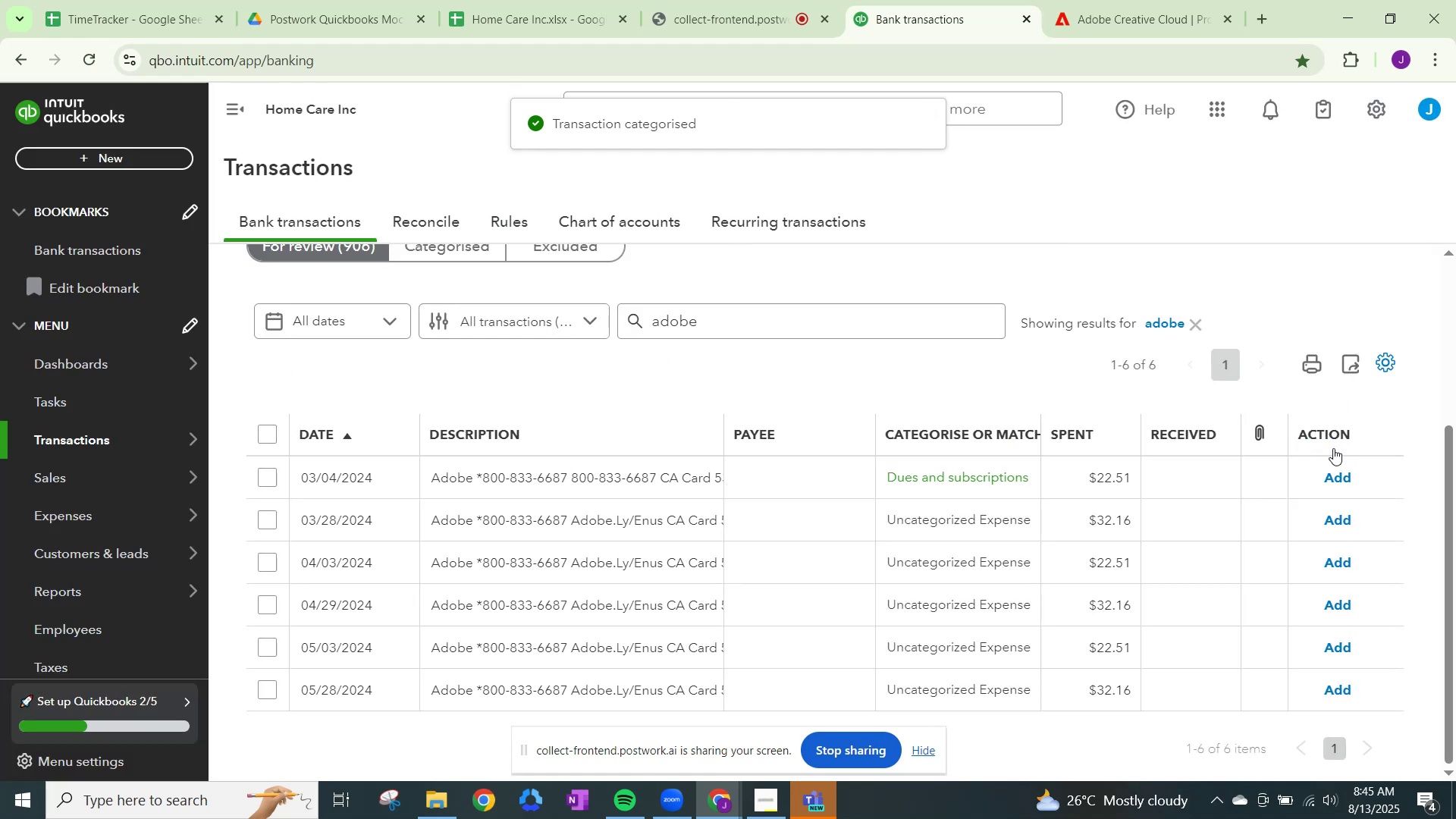 
left_click([1332, 479])
 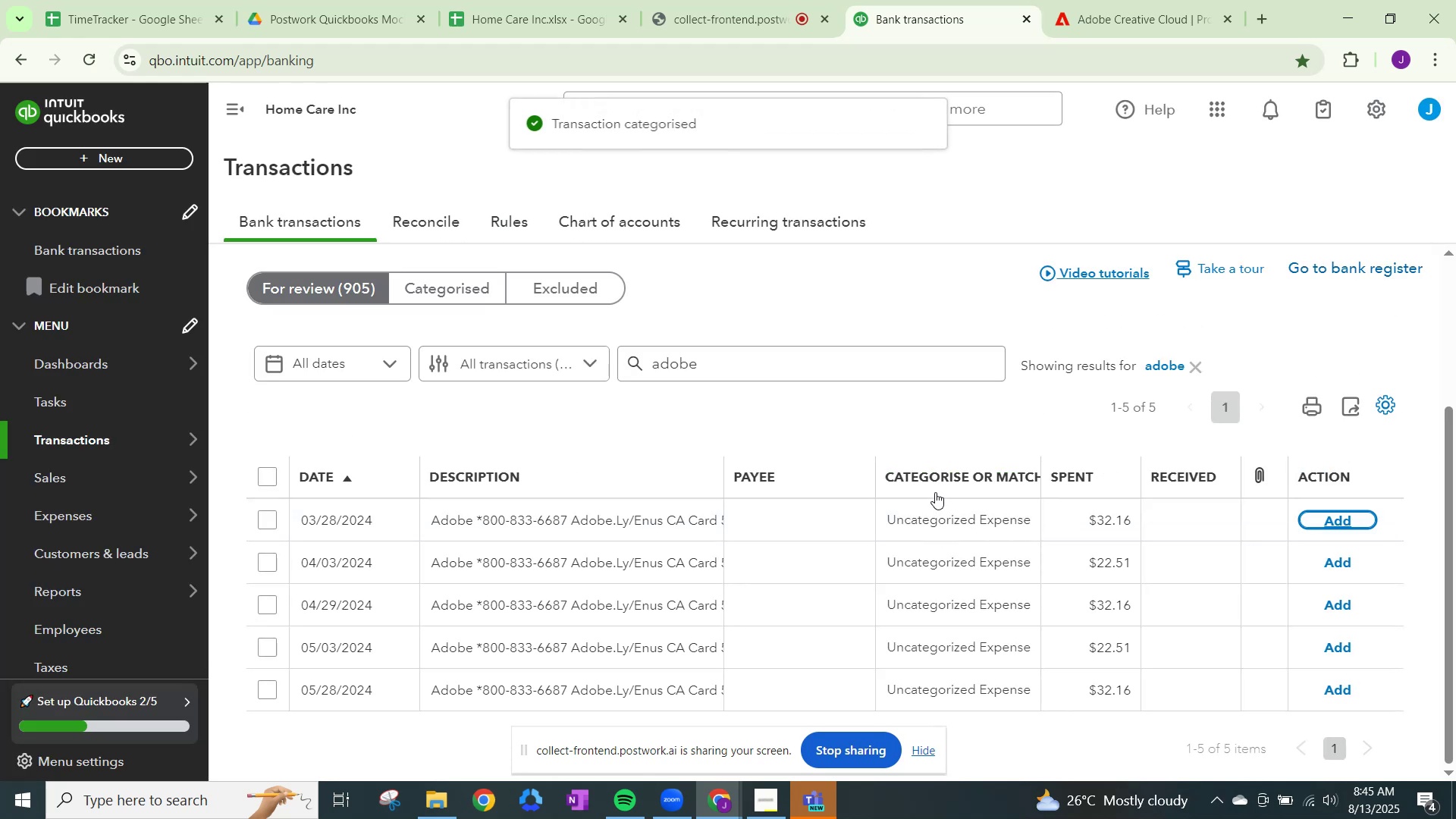 
left_click([935, 513])
 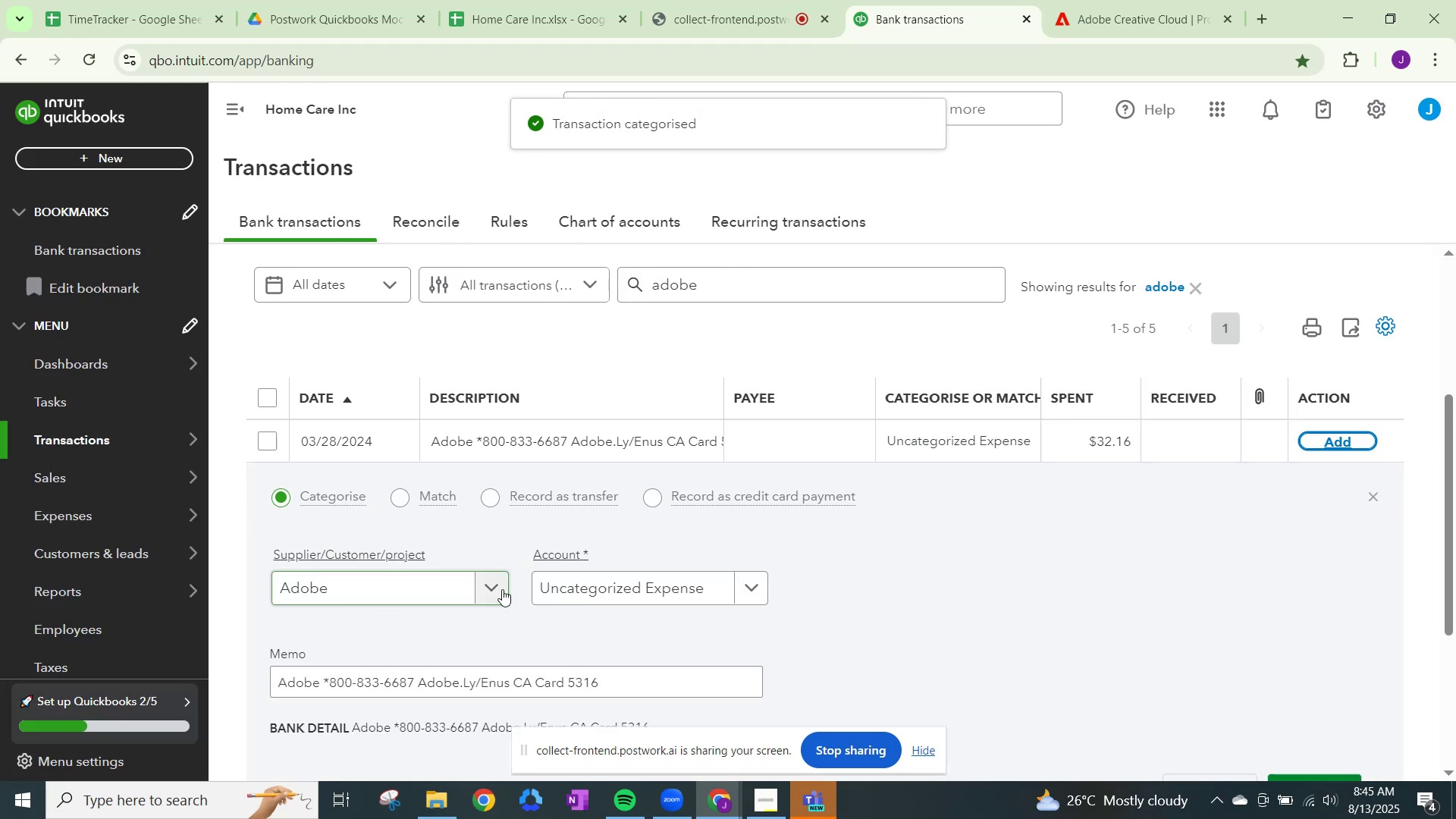 
left_click([676, 592])
 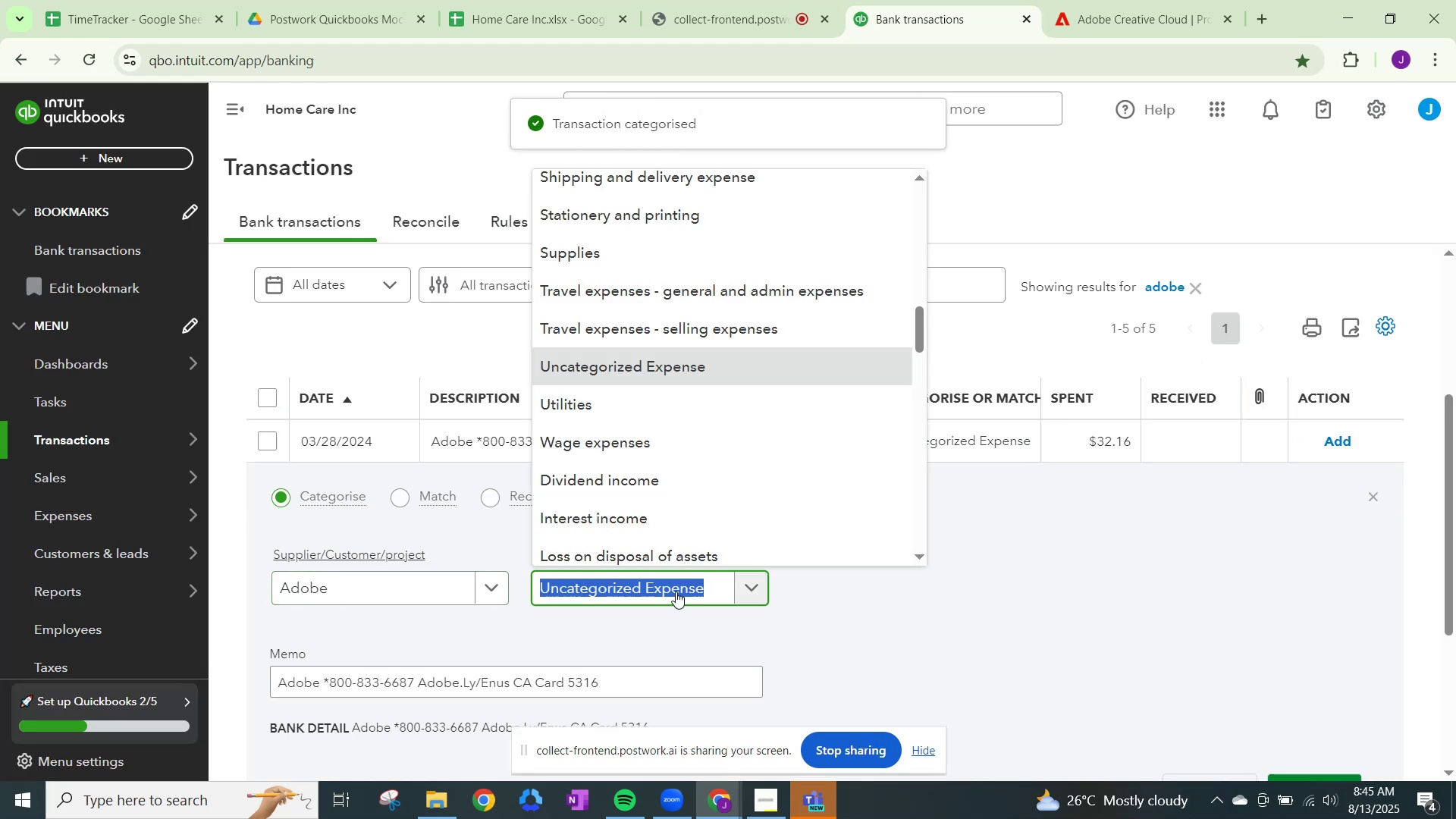 
type(dues)
 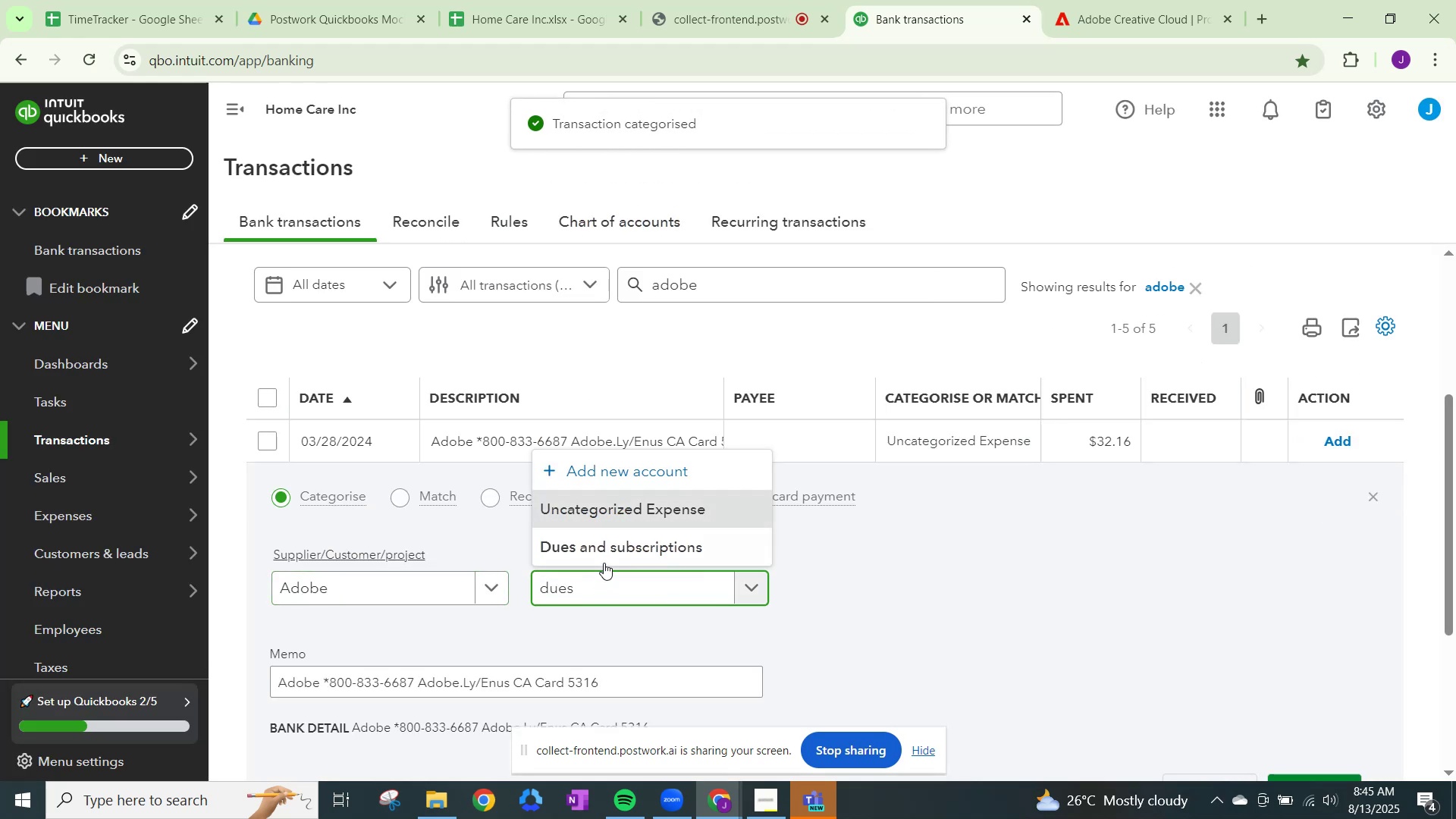 
left_click([613, 550])
 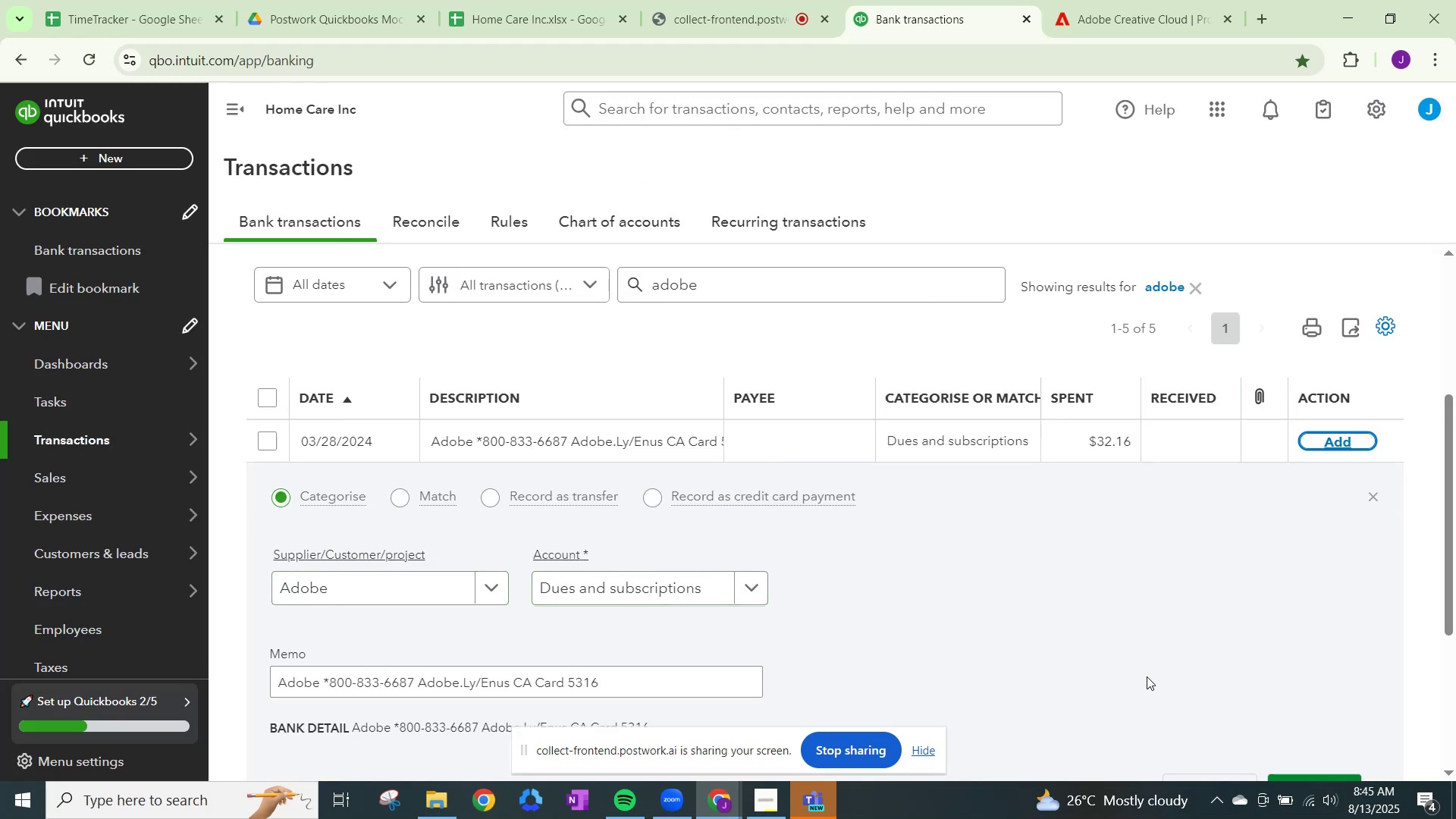 
scroll: coordinate [1224, 626], scroll_direction: down, amount: 2.0
 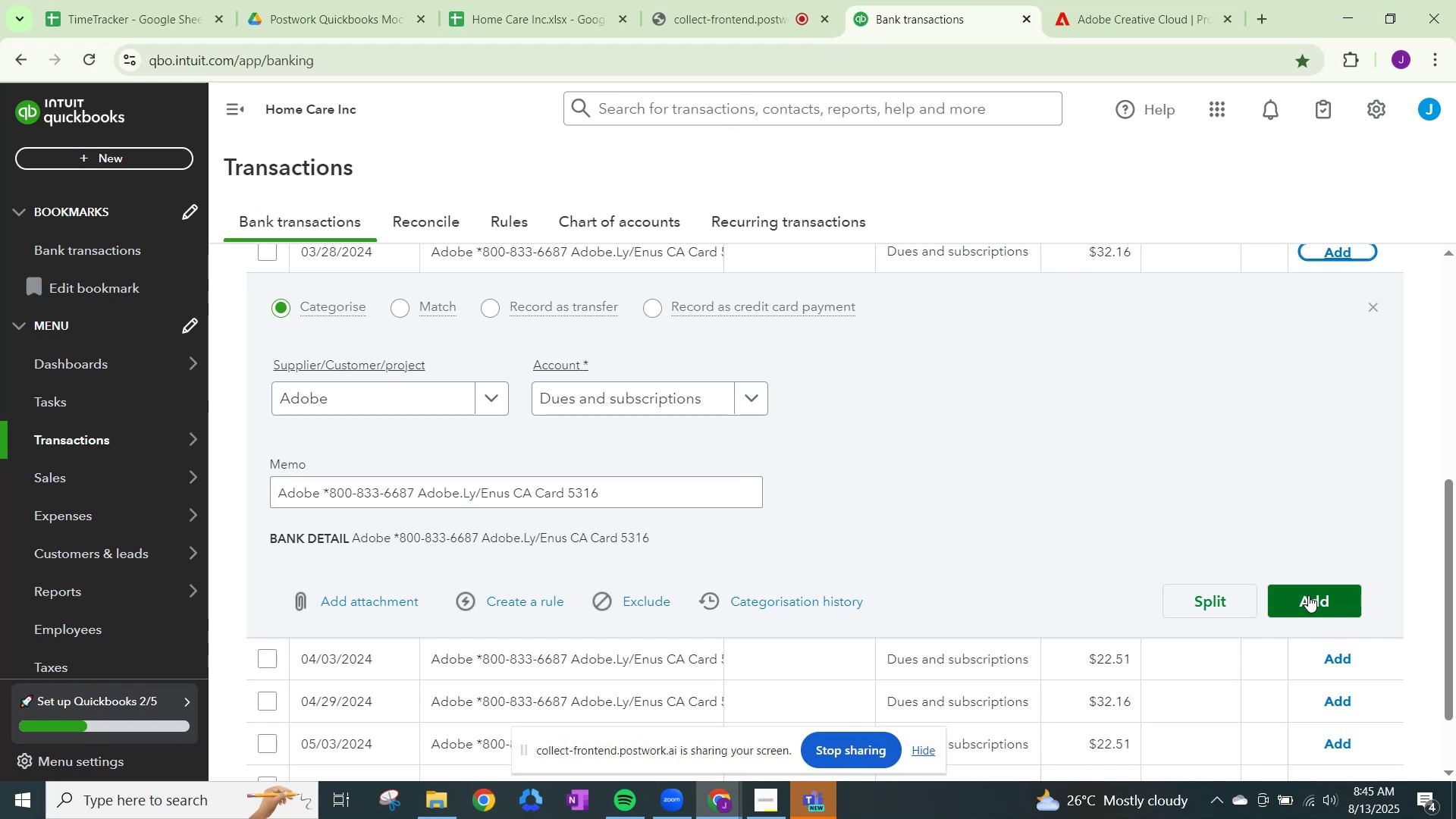 
left_click([1308, 595])
 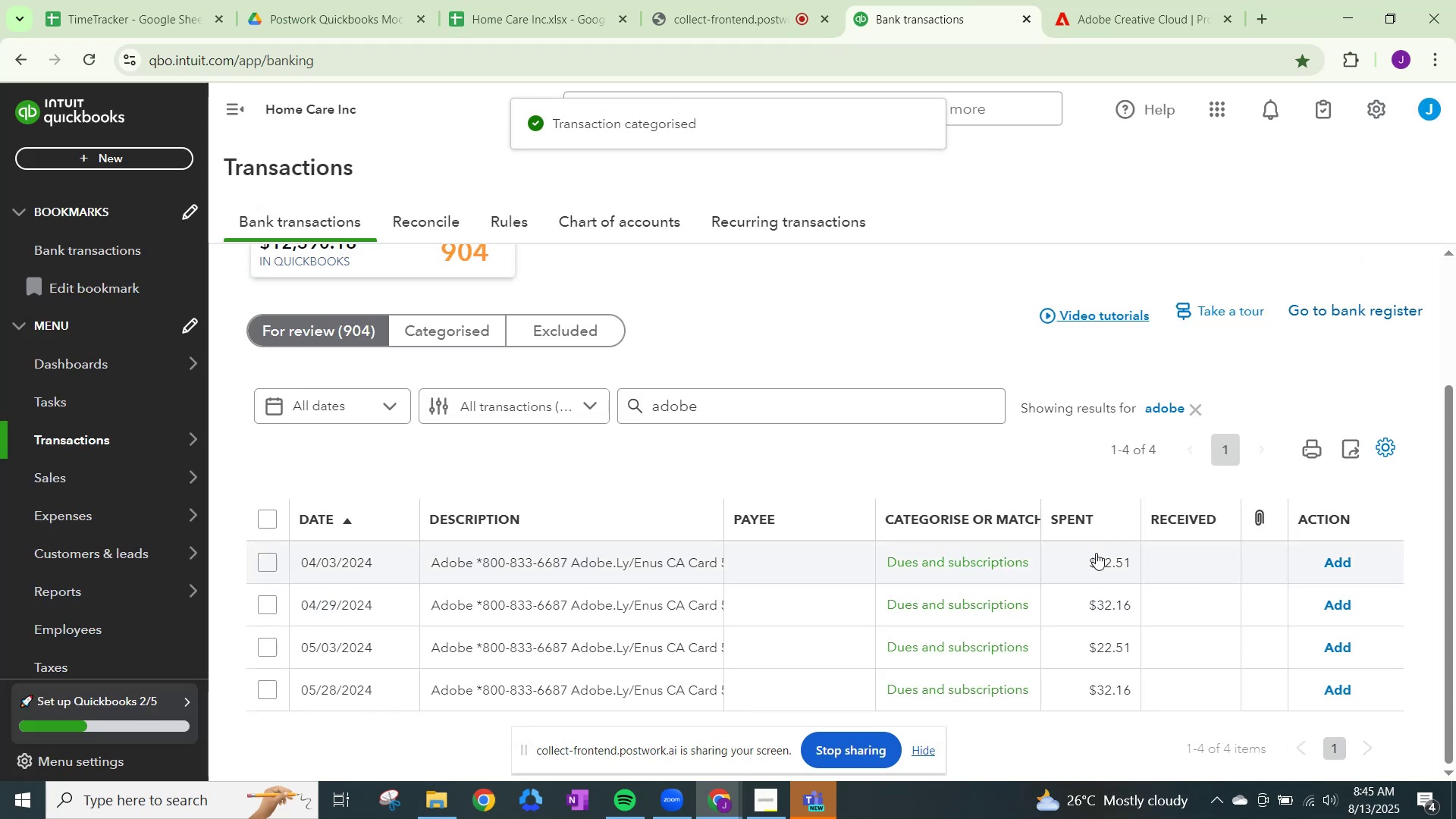 
left_click([1335, 563])
 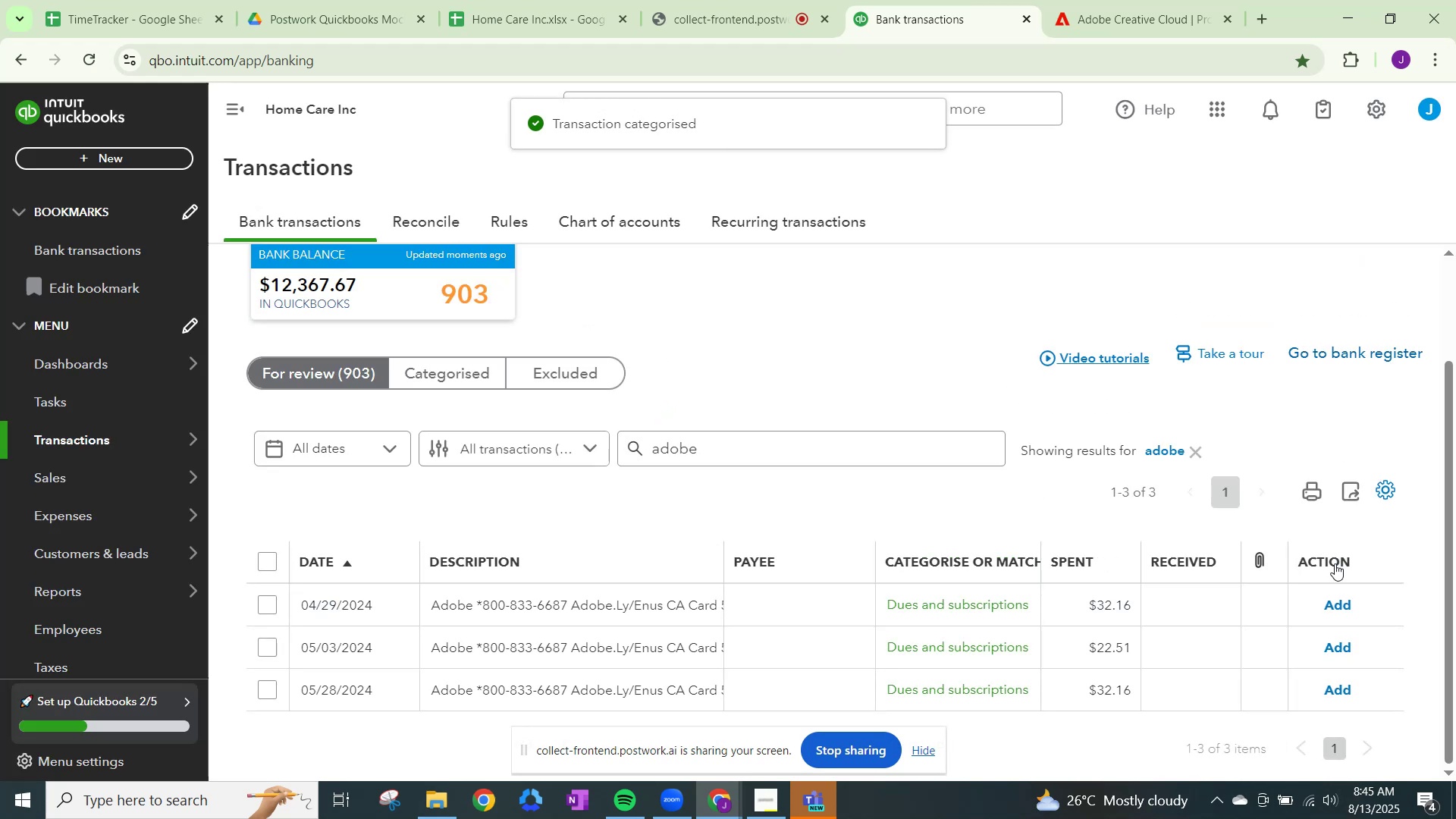 
left_click([1335, 563])
 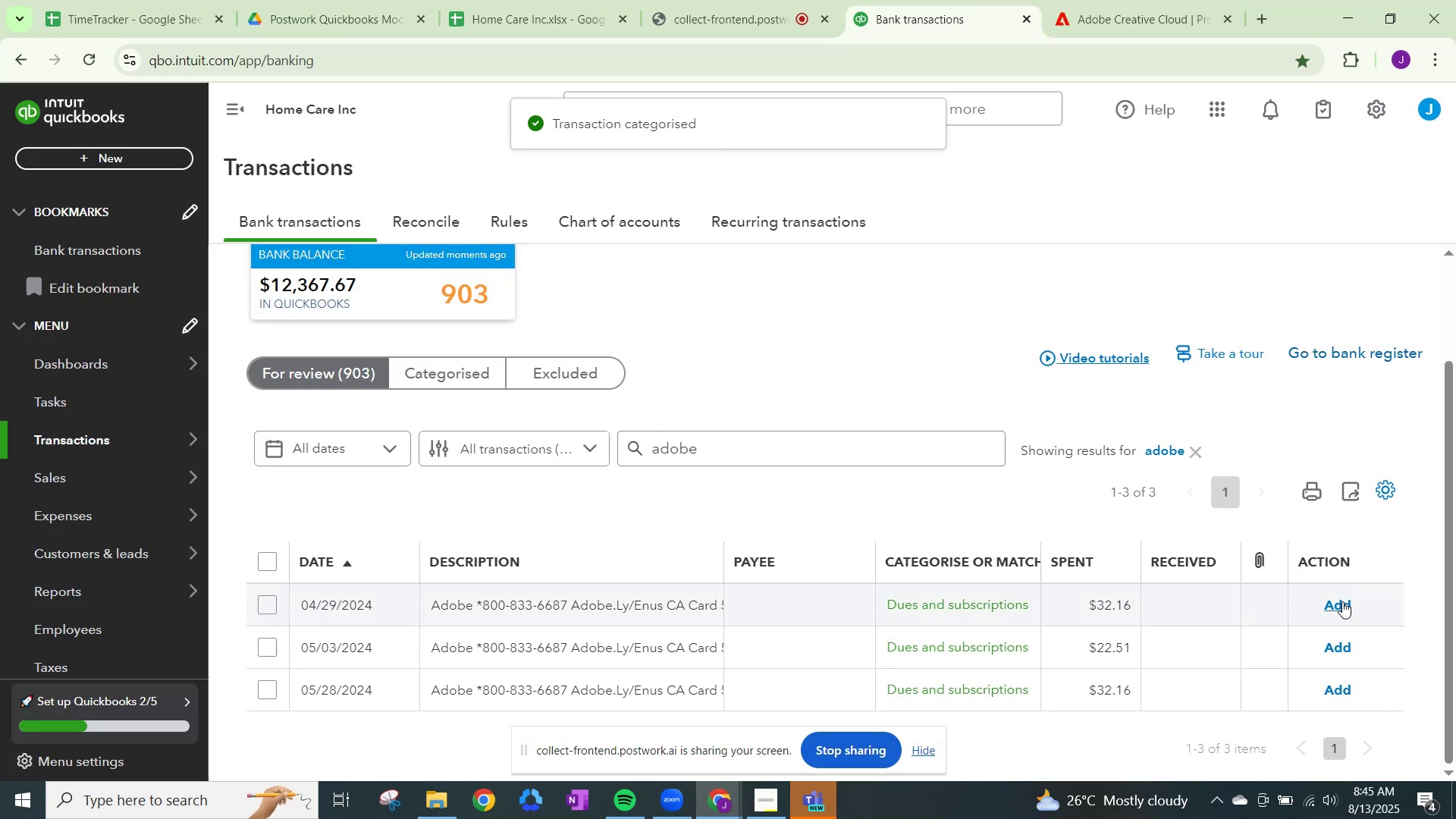 
left_click([1342, 603])
 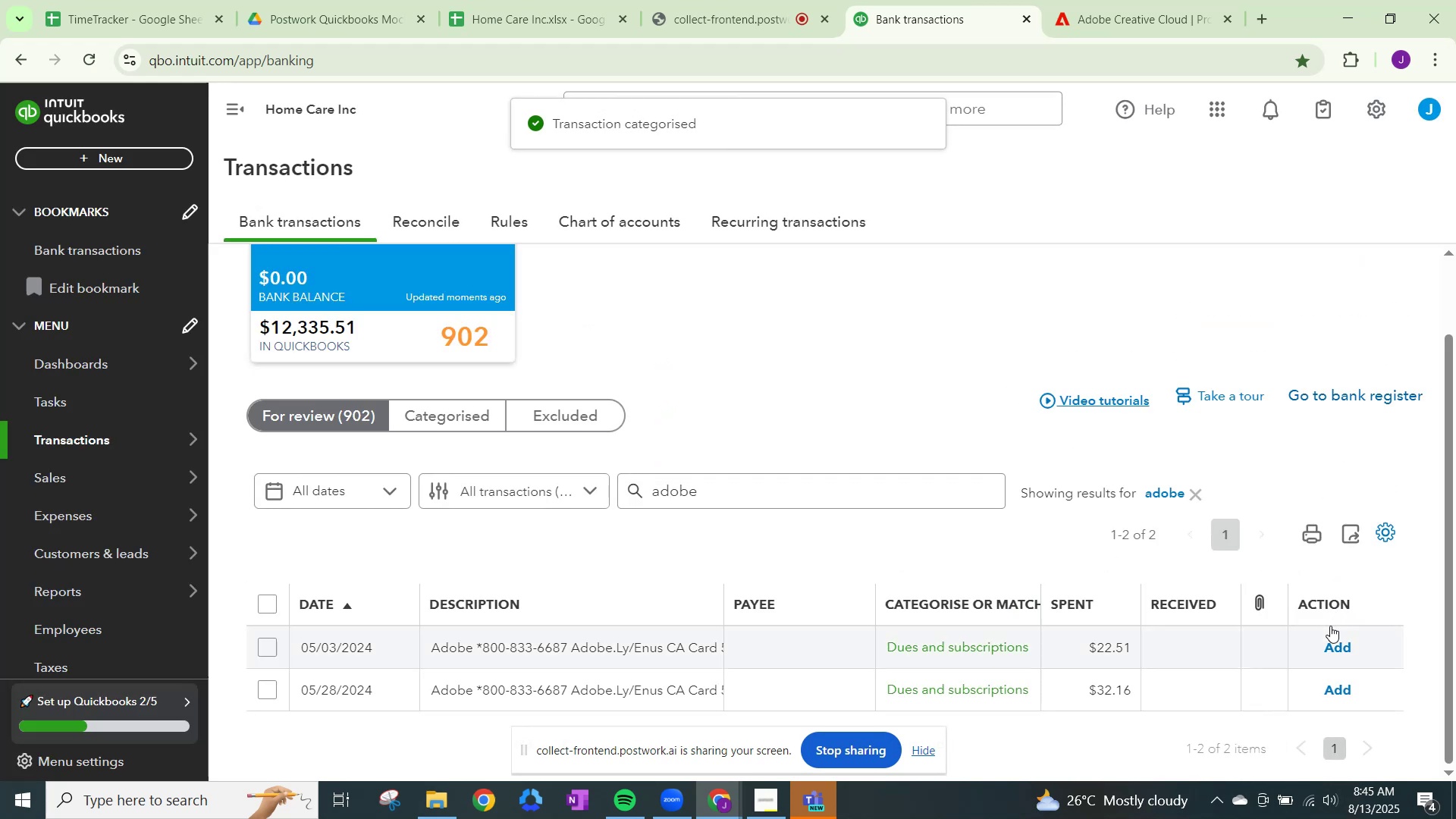 
left_click([1332, 631])
 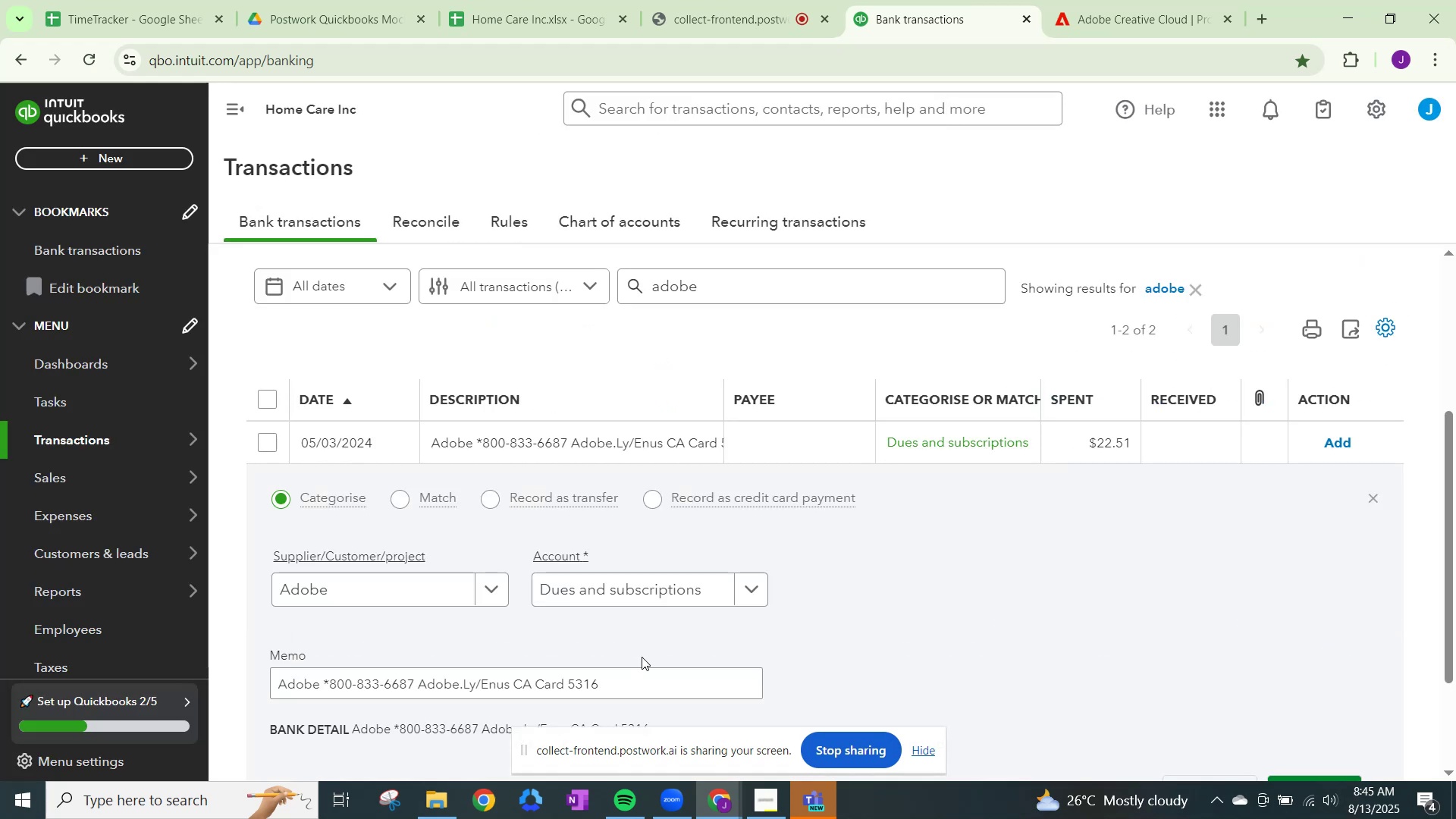 
scroll: coordinate [1190, 554], scroll_direction: down, amount: 2.0
 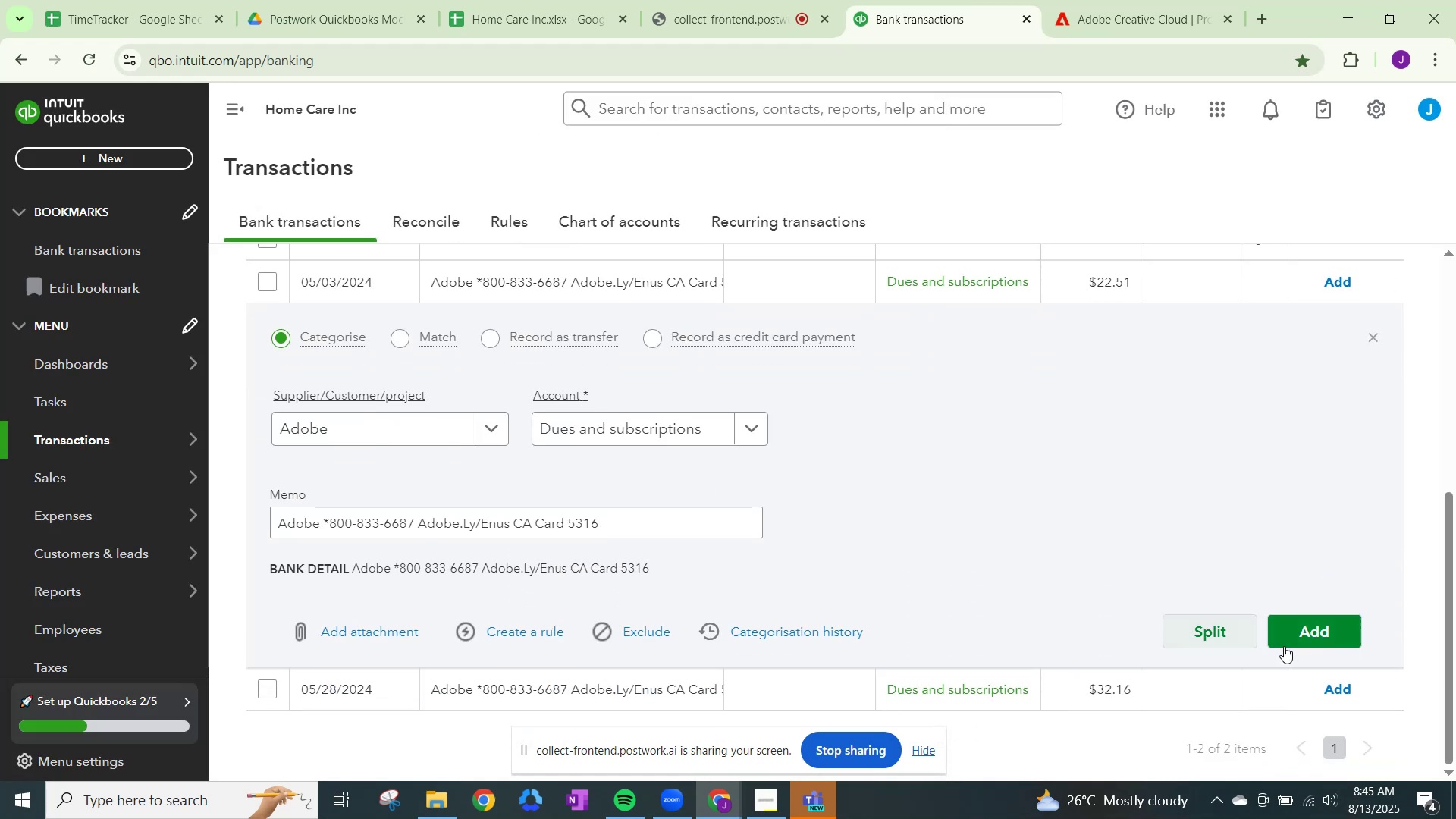 
left_click([1302, 641])
 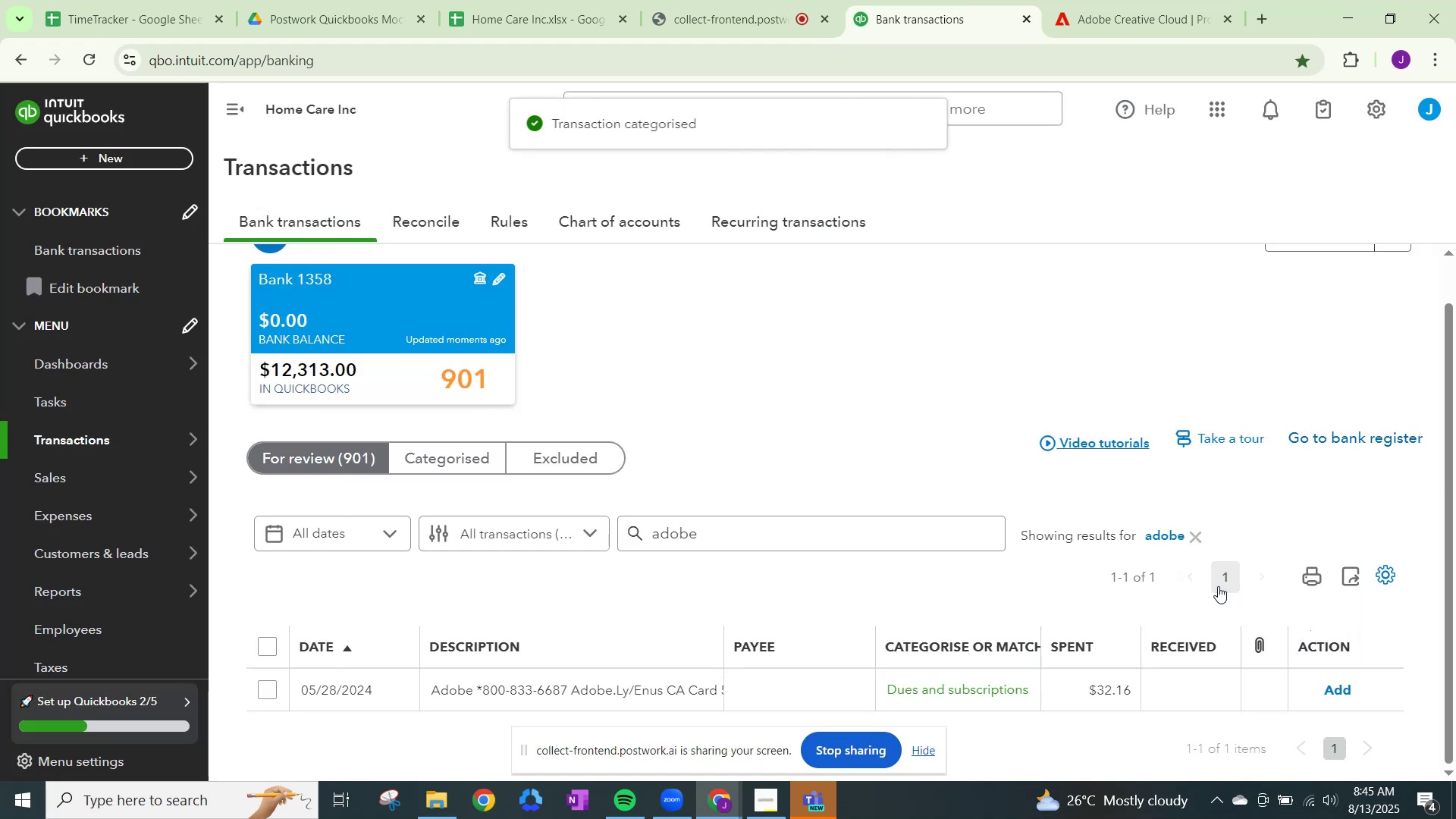 
scroll: coordinate [931, 653], scroll_direction: down, amount: 3.0
 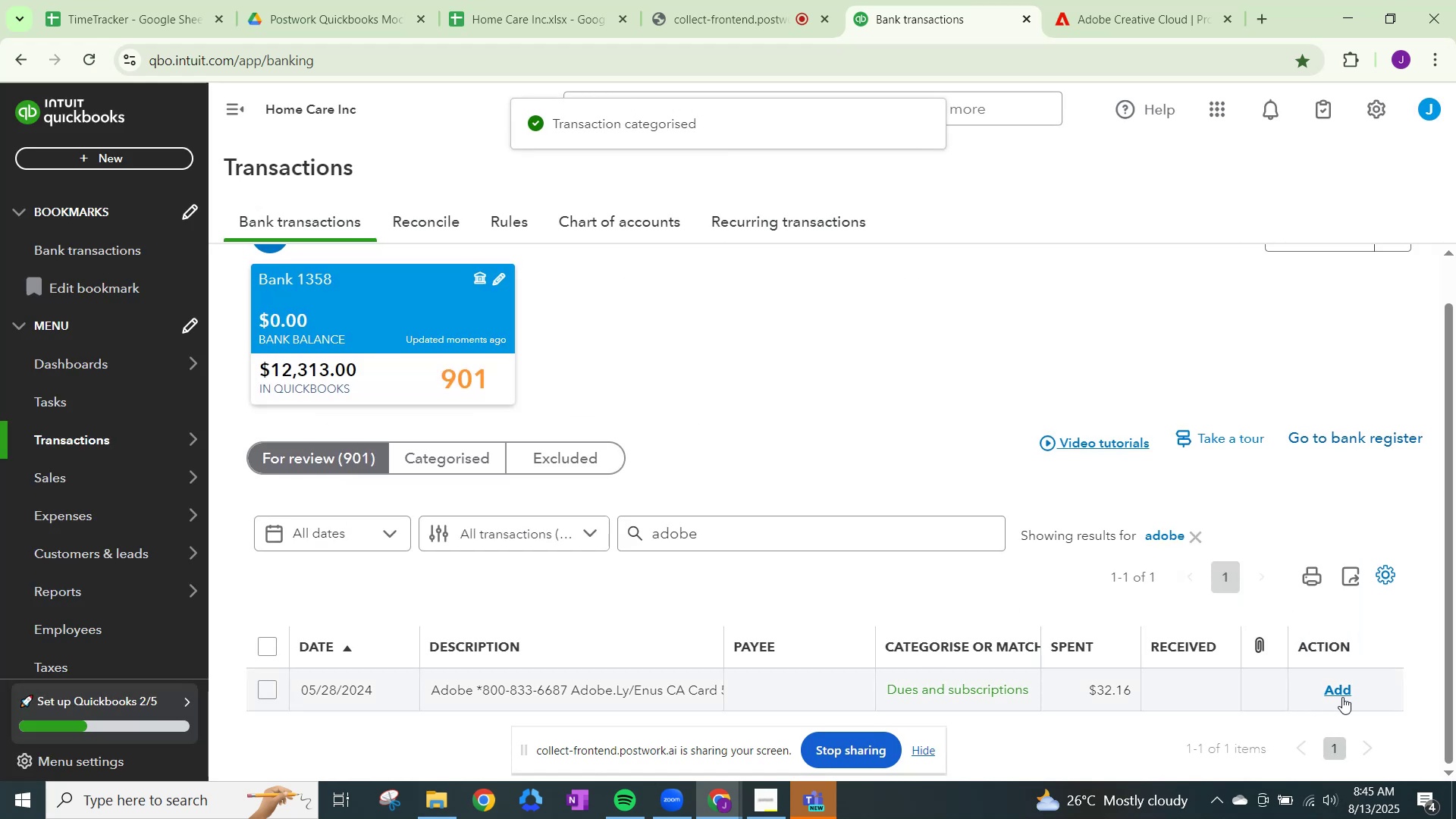 
left_click([1342, 697])
 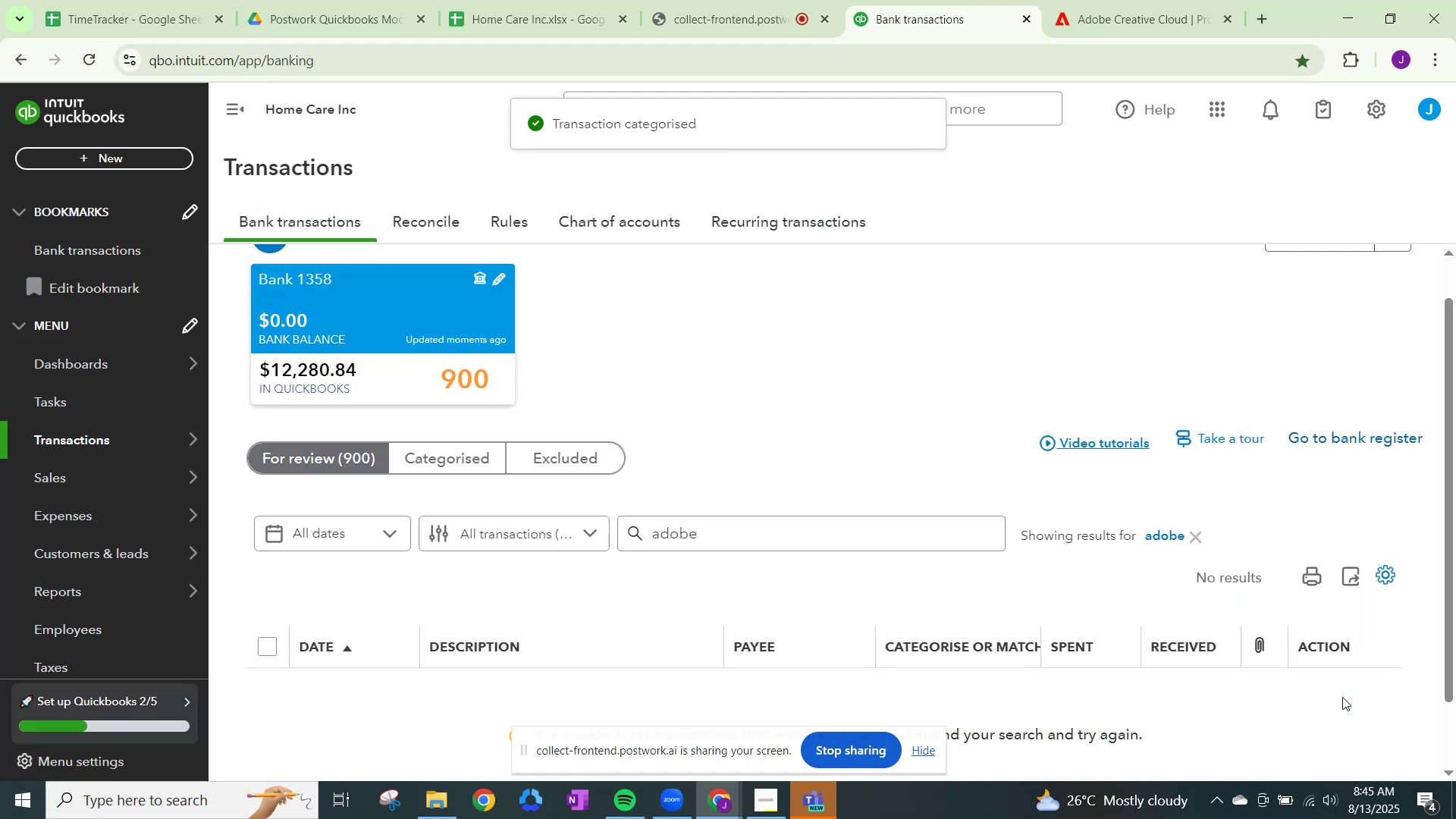 
scroll: coordinate [885, 666], scroll_direction: down, amount: 2.0
 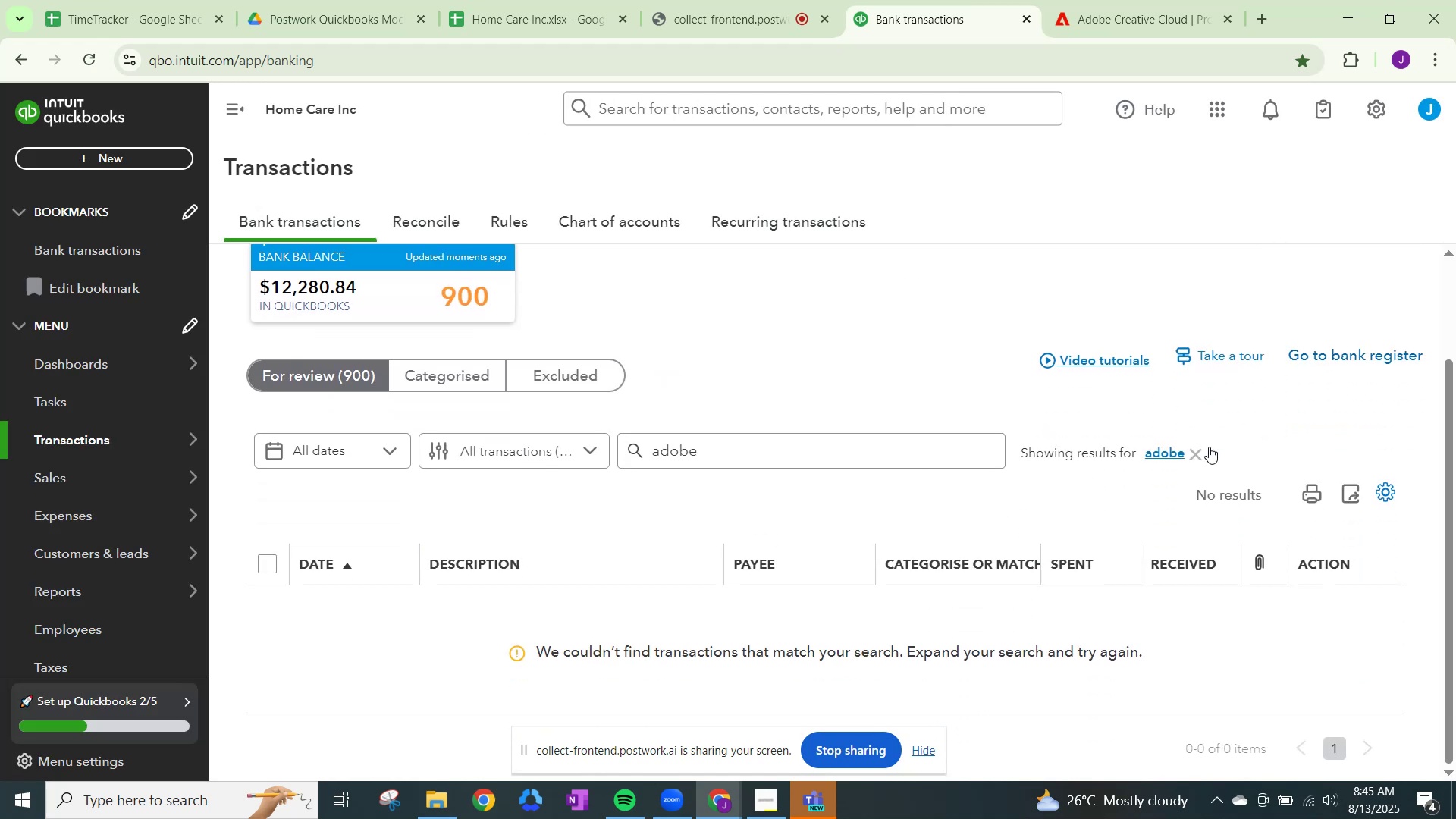 
left_click([1194, 452])
 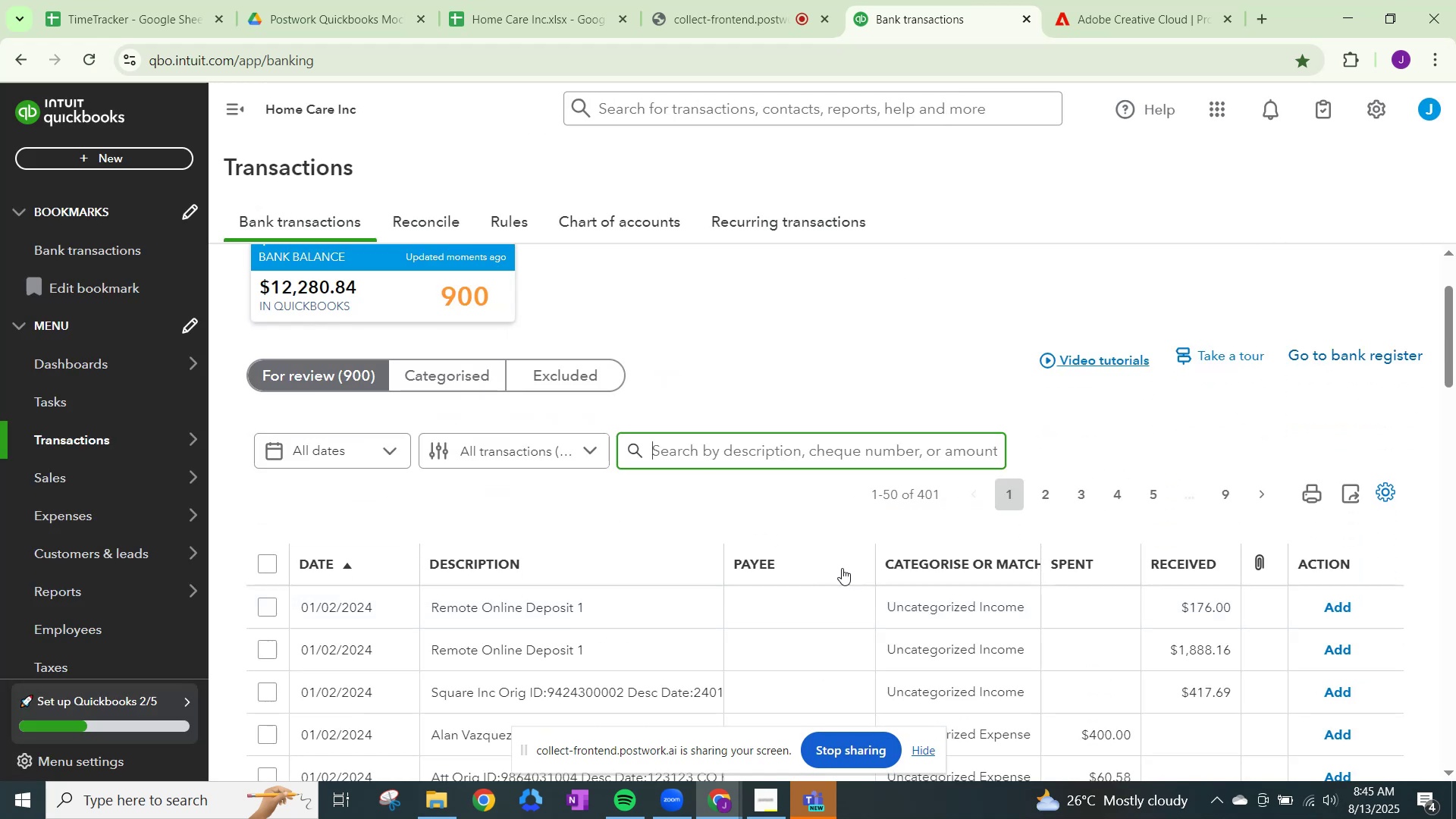 
scroll: coordinate [802, 614], scroll_direction: down, amount: 3.0
 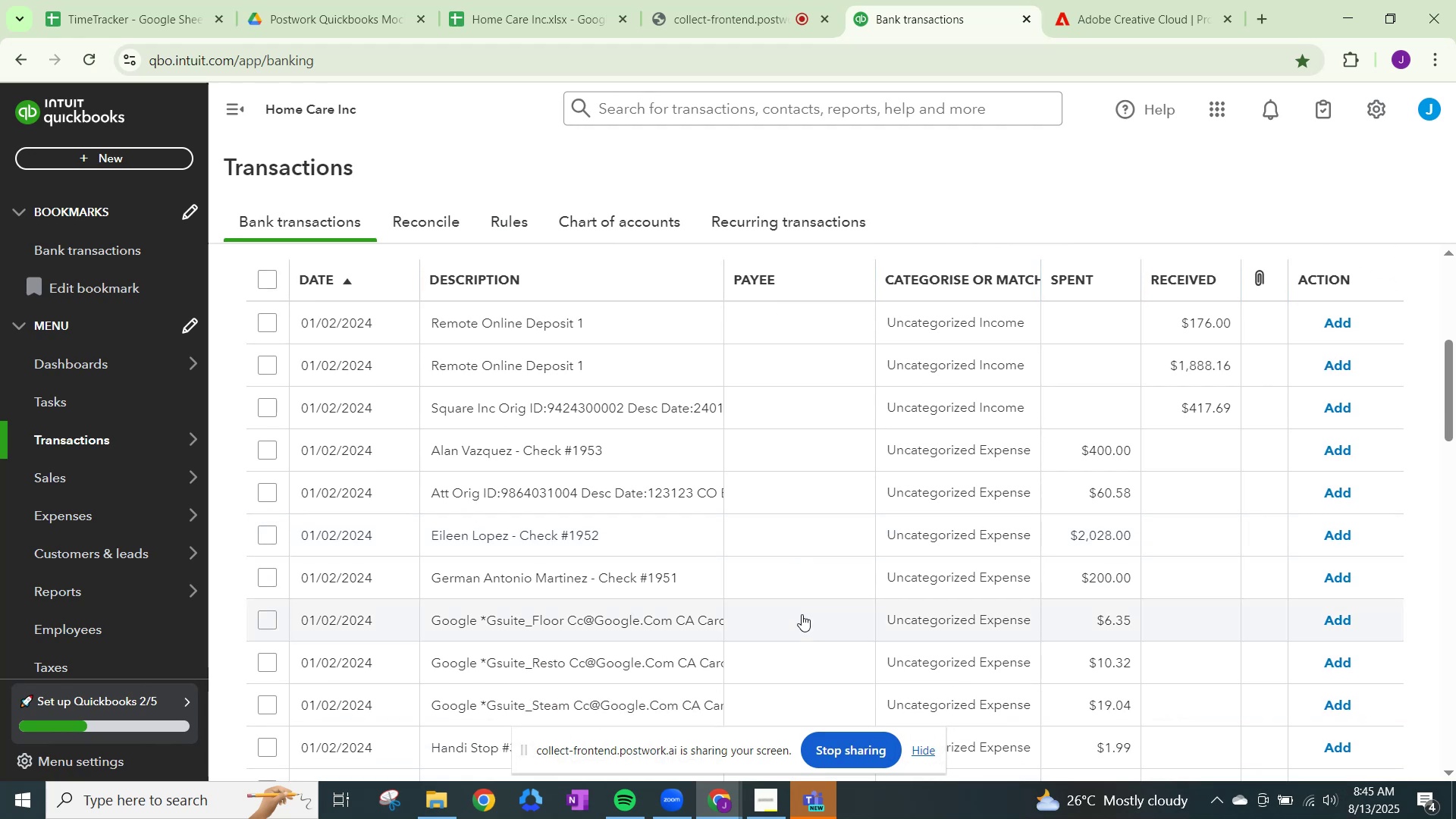 
wait(14.04)
 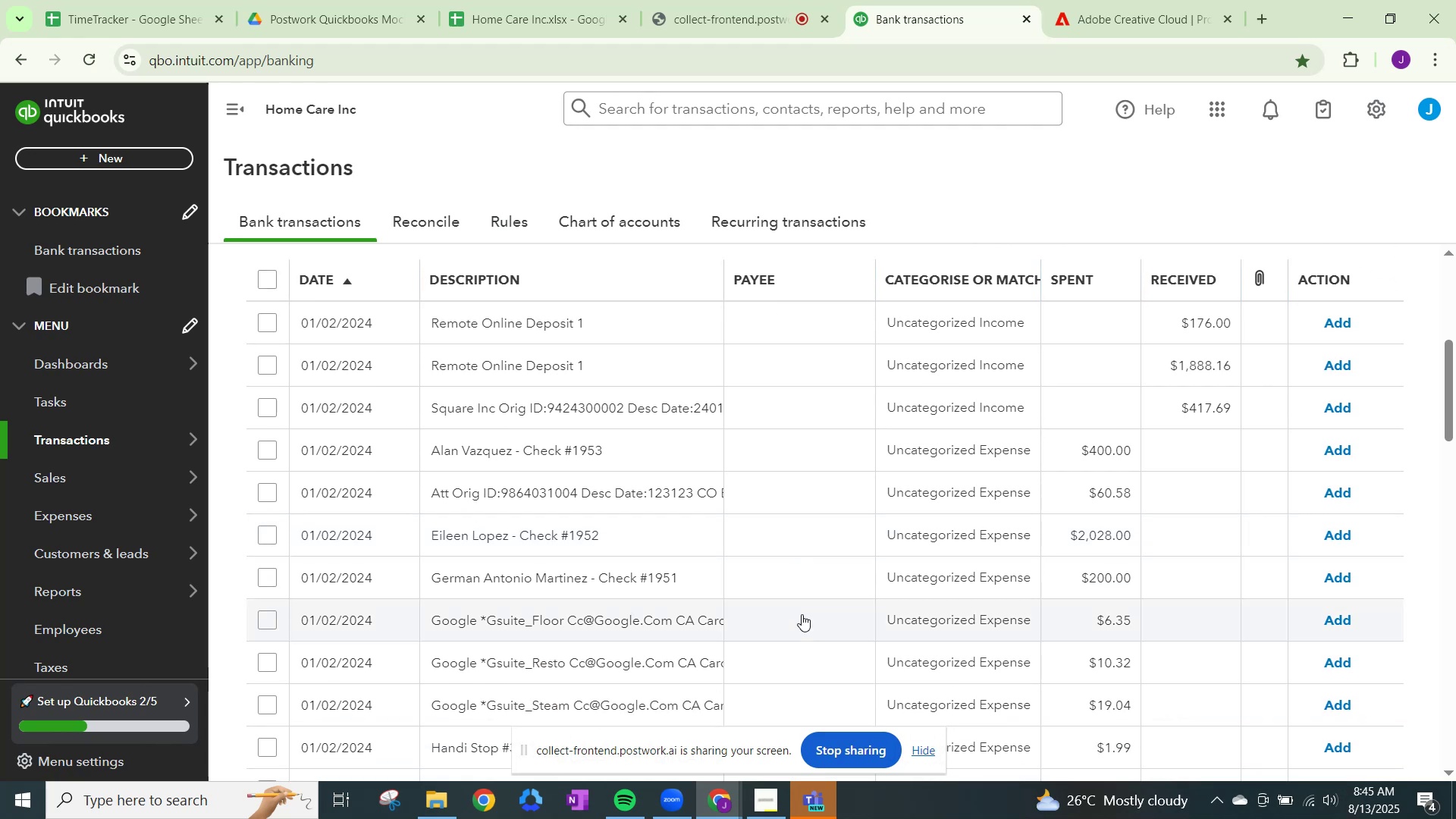 
scroll: coordinate [802, 614], scroll_direction: down, amount: 5.0
 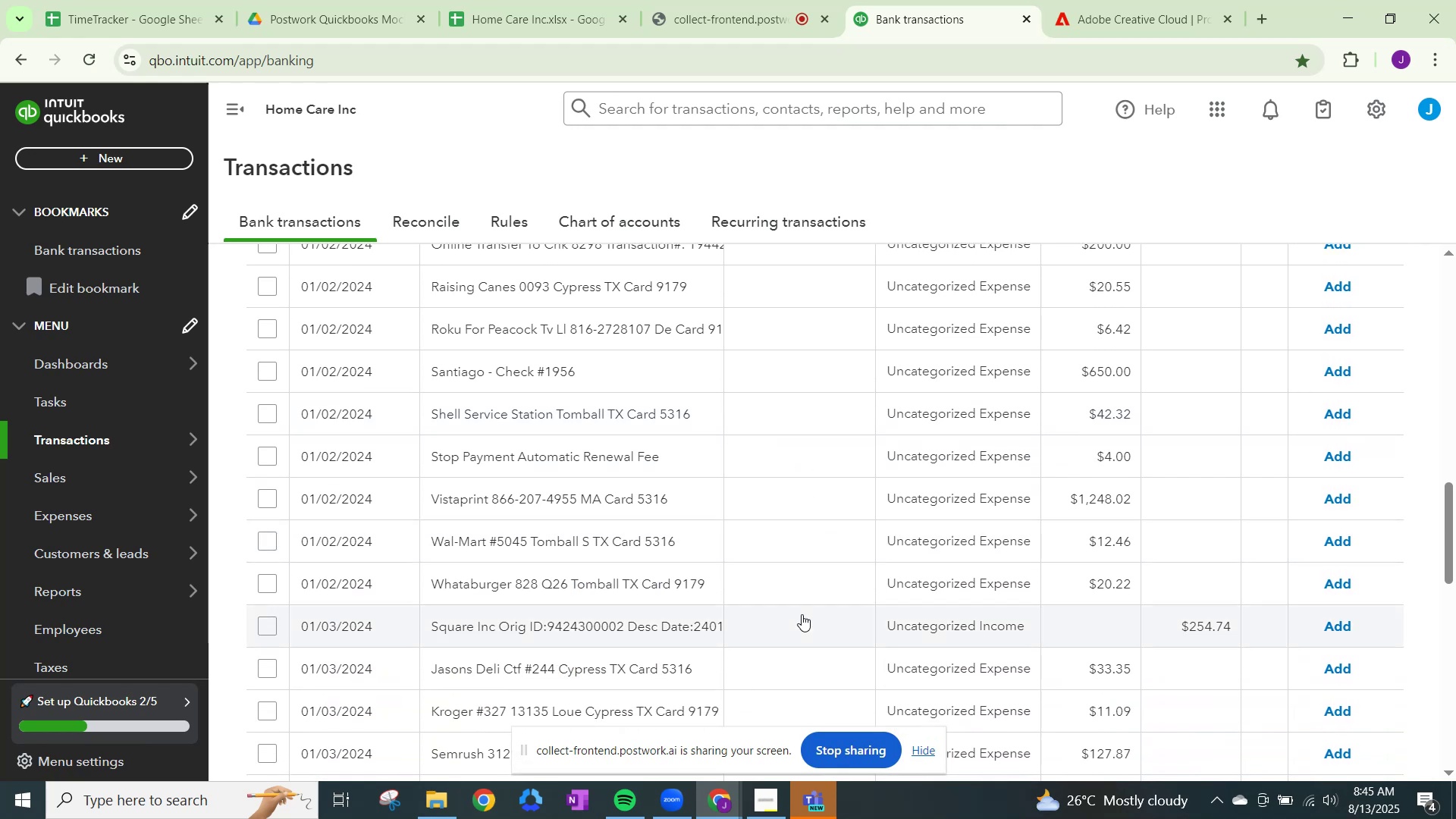 
scroll: coordinate [732, 654], scroll_direction: down, amount: 10.0
 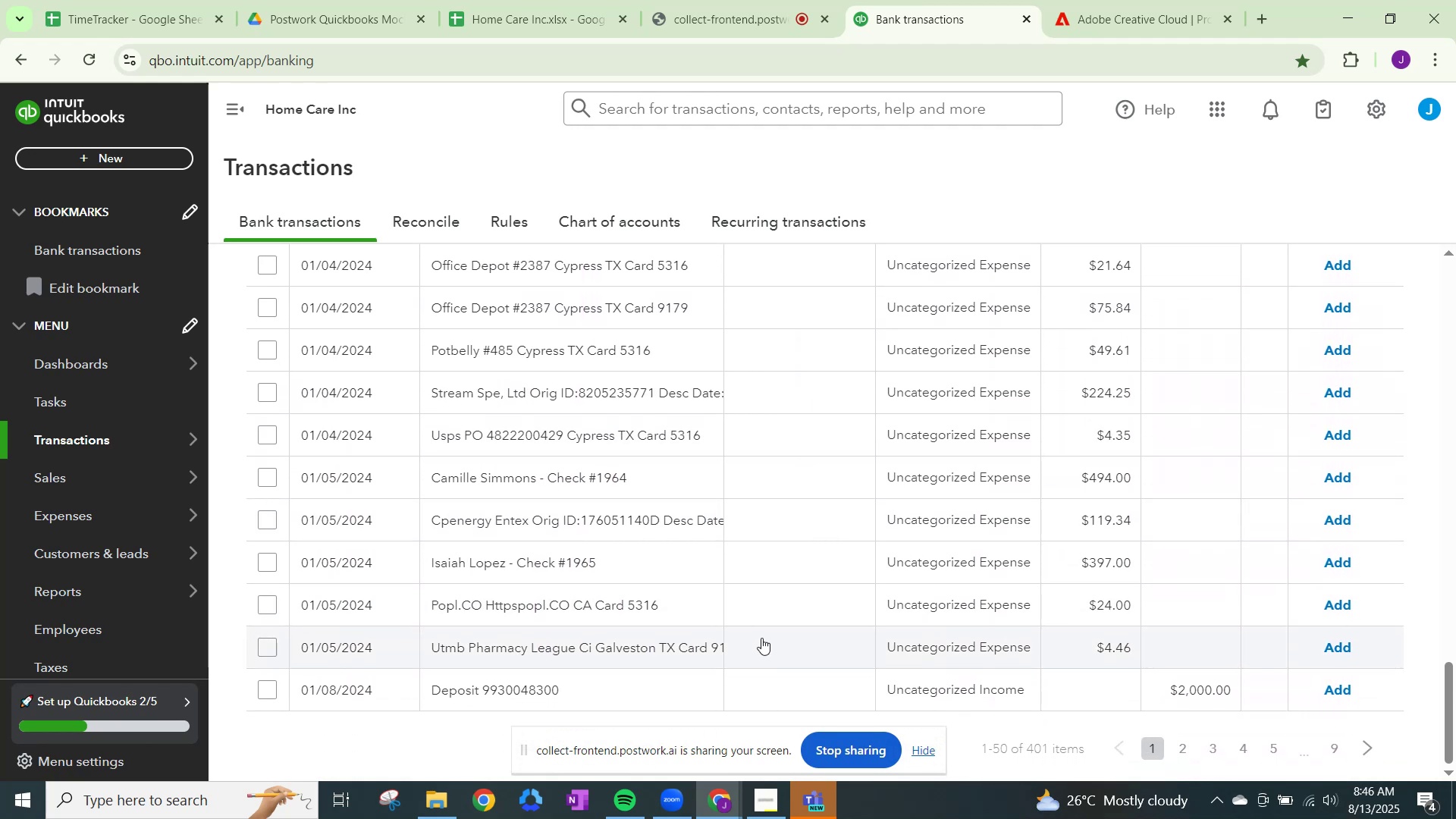 
scroll: coordinate [770, 614], scroll_direction: up, amount: 21.0
 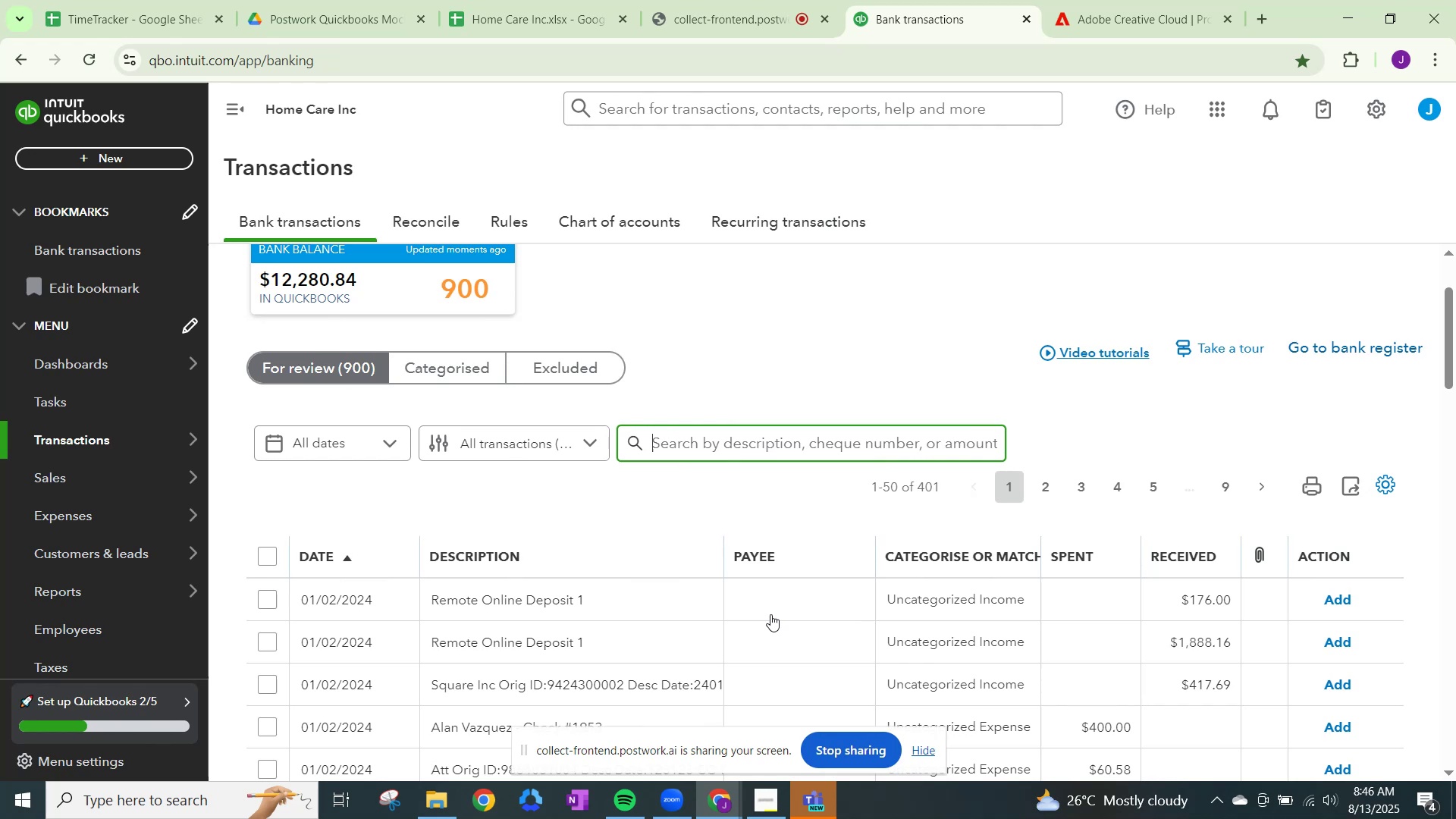 
scroll: coordinate [770, 614], scroll_direction: down, amount: 3.0
 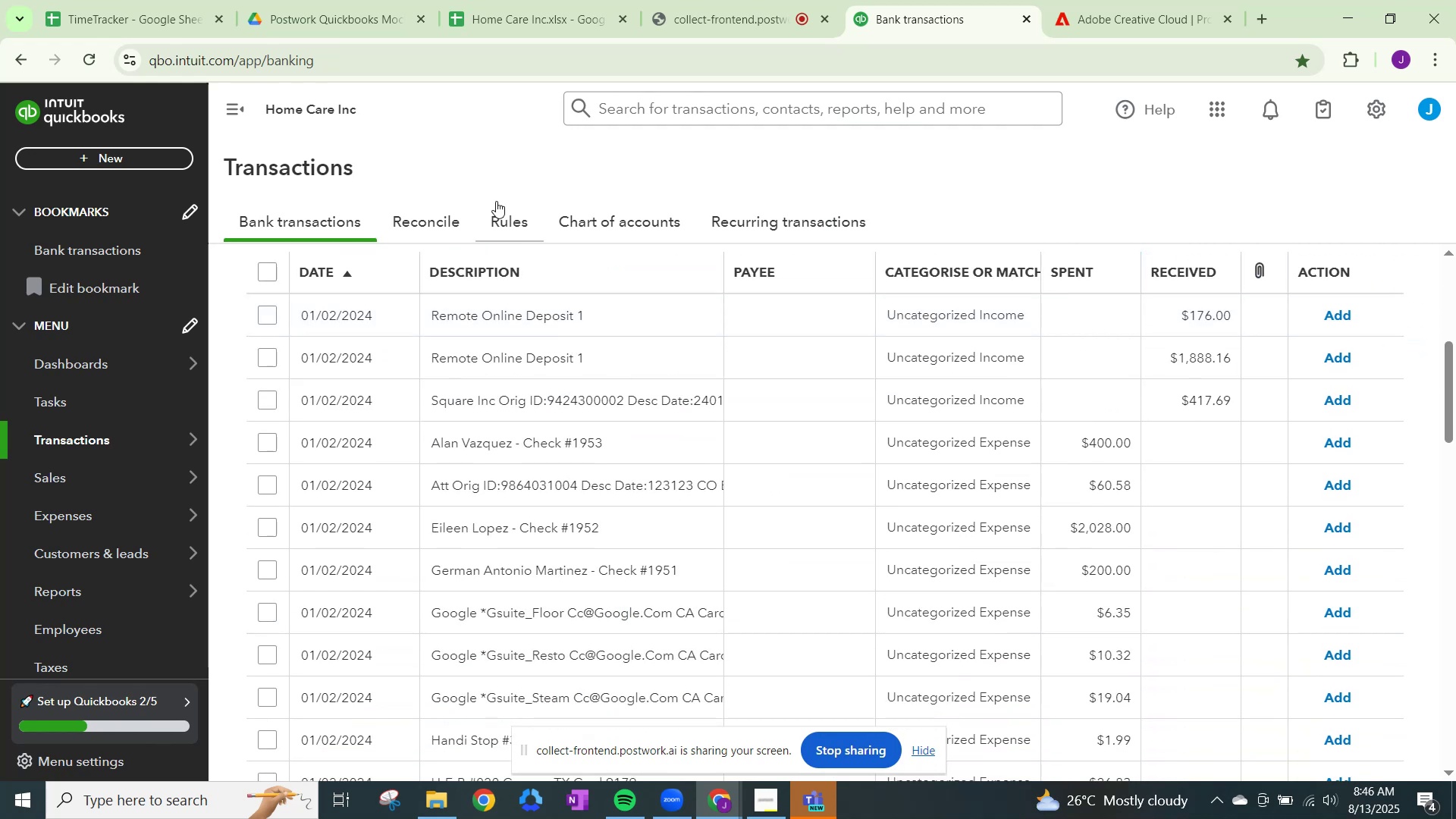 
left_click([526, 274])
 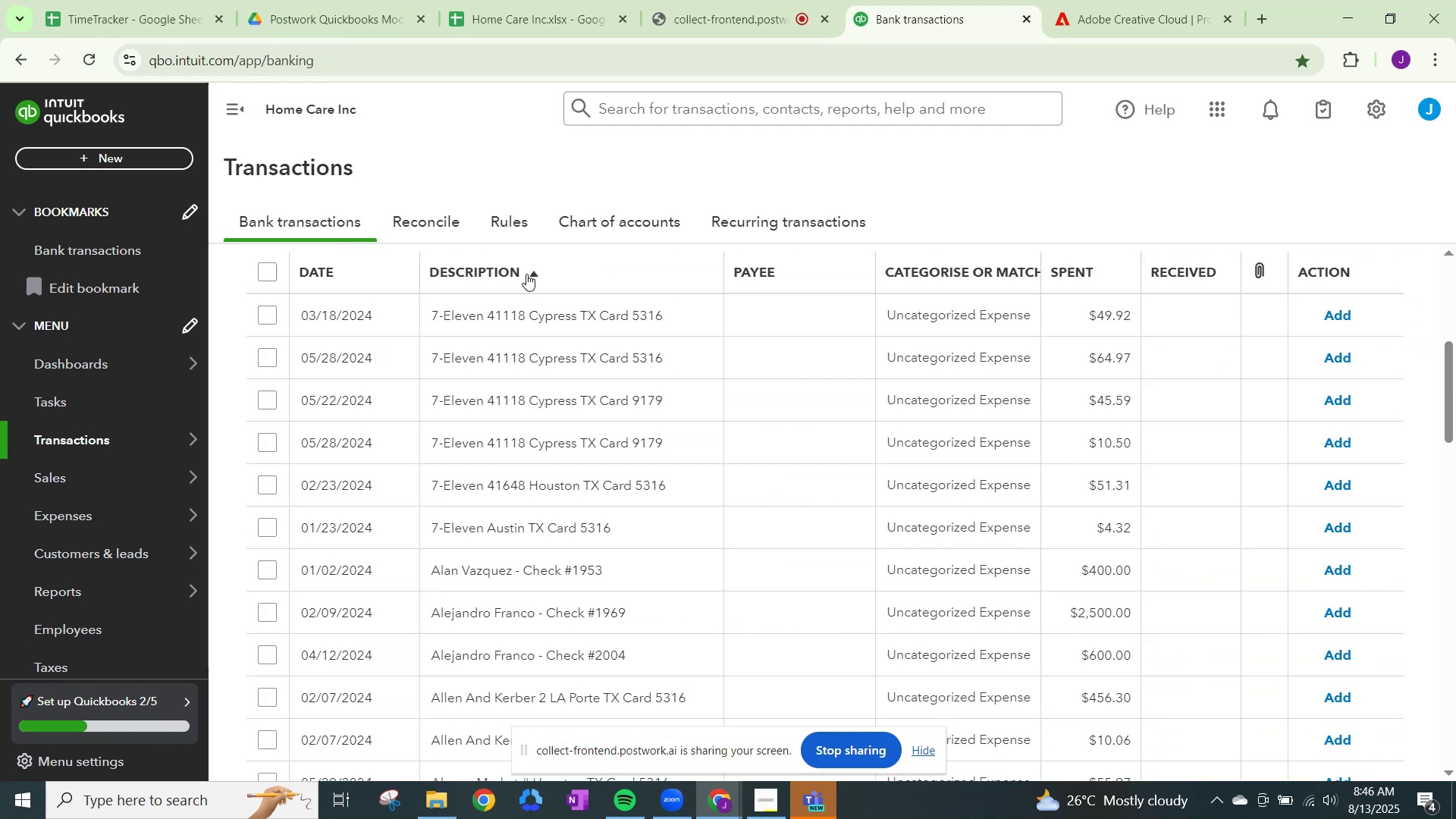 
scroll: coordinate [764, 341], scroll_direction: up, amount: 1.0
 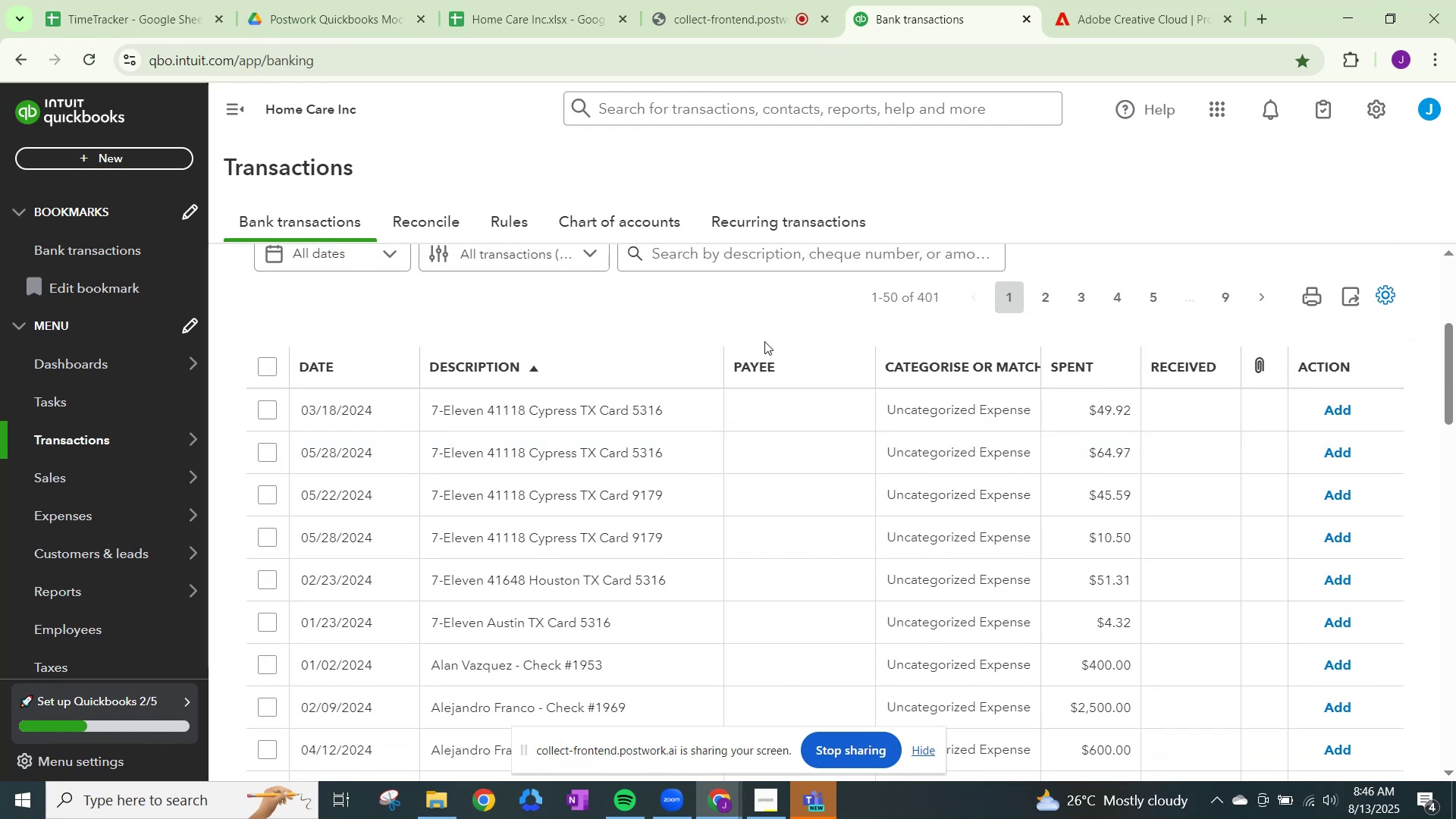 
wait(5.09)
 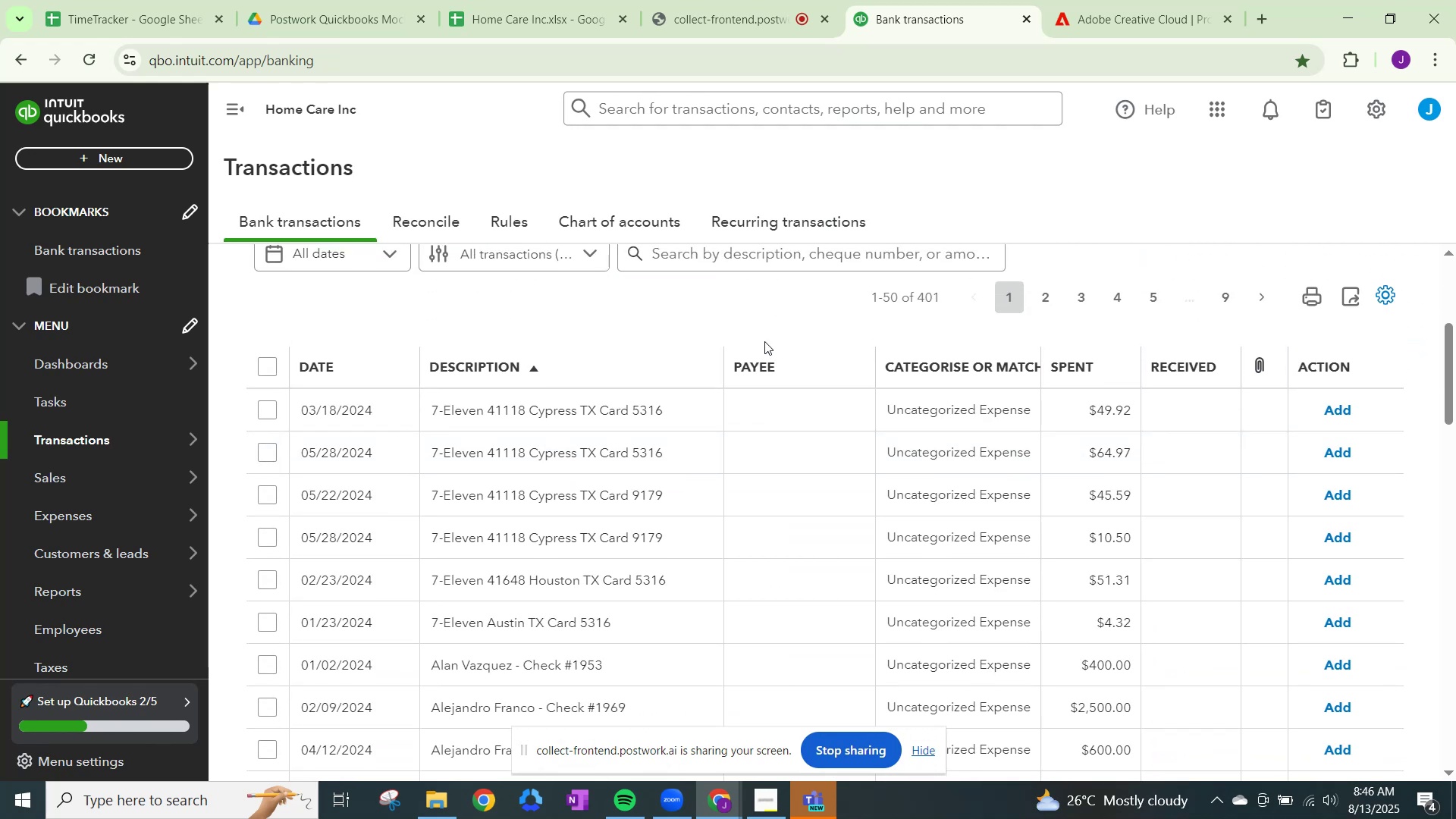 
left_click([938, 415])
 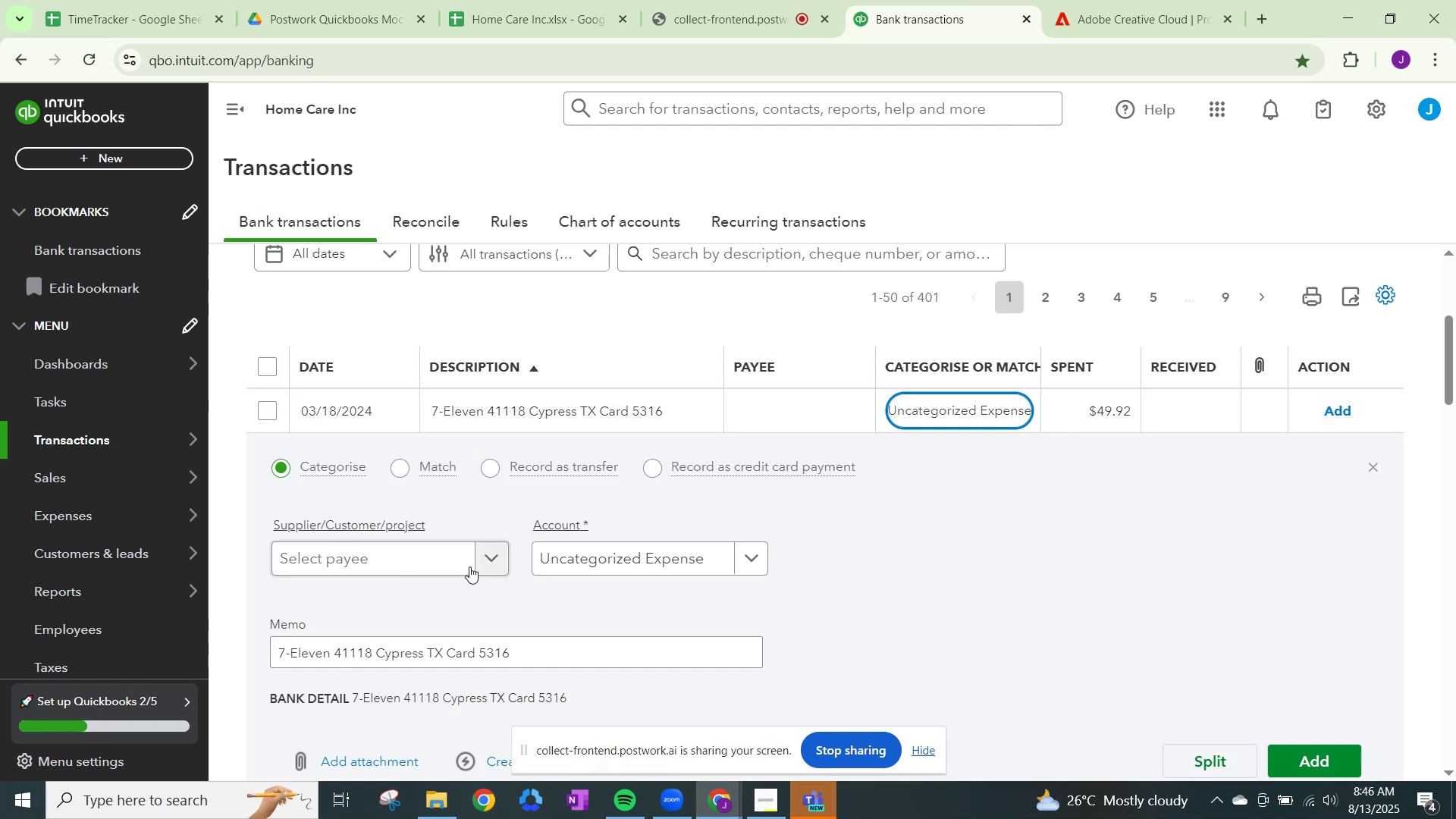 
left_click([488, 555])
 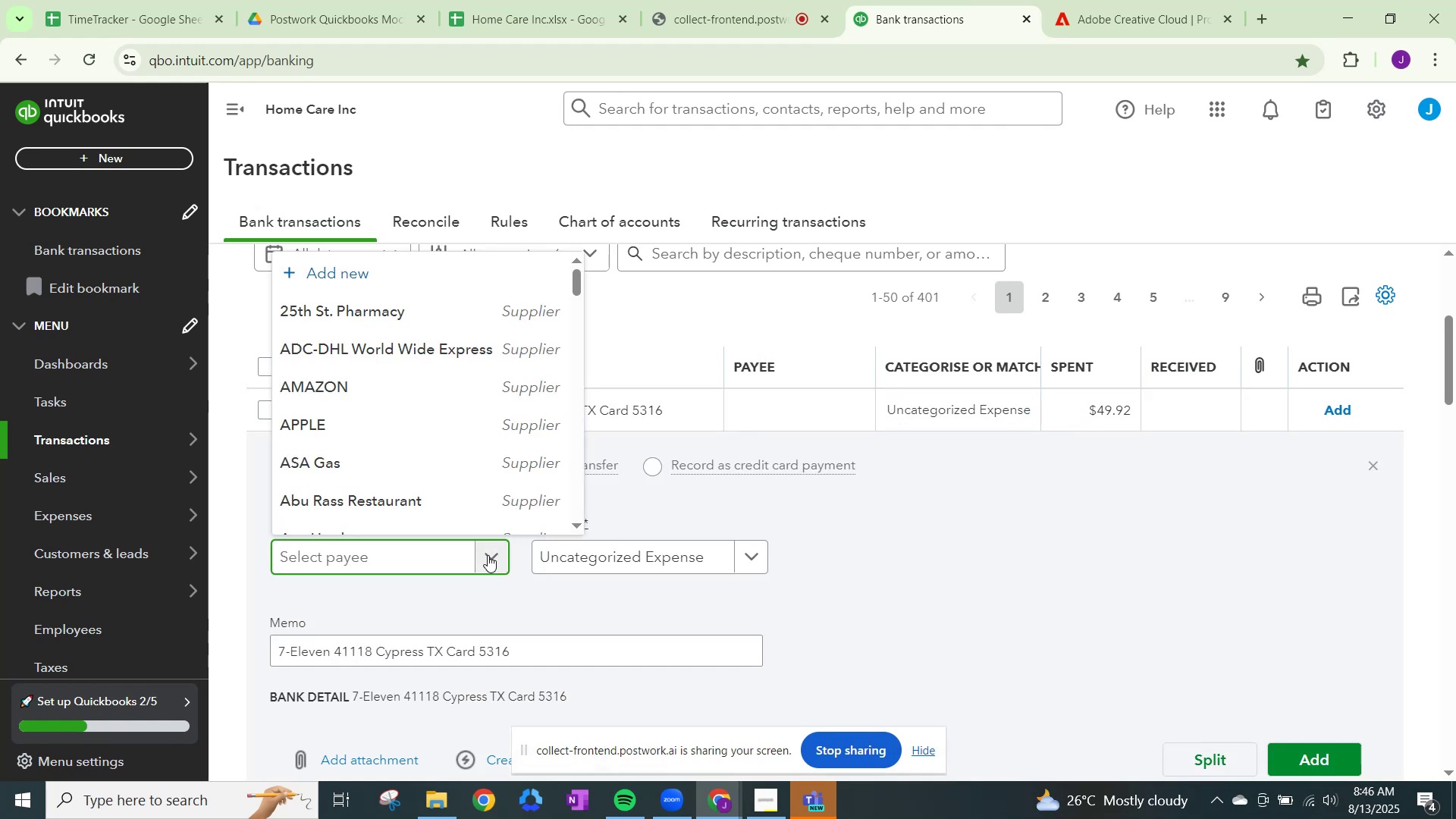 
type(7 eleven)
 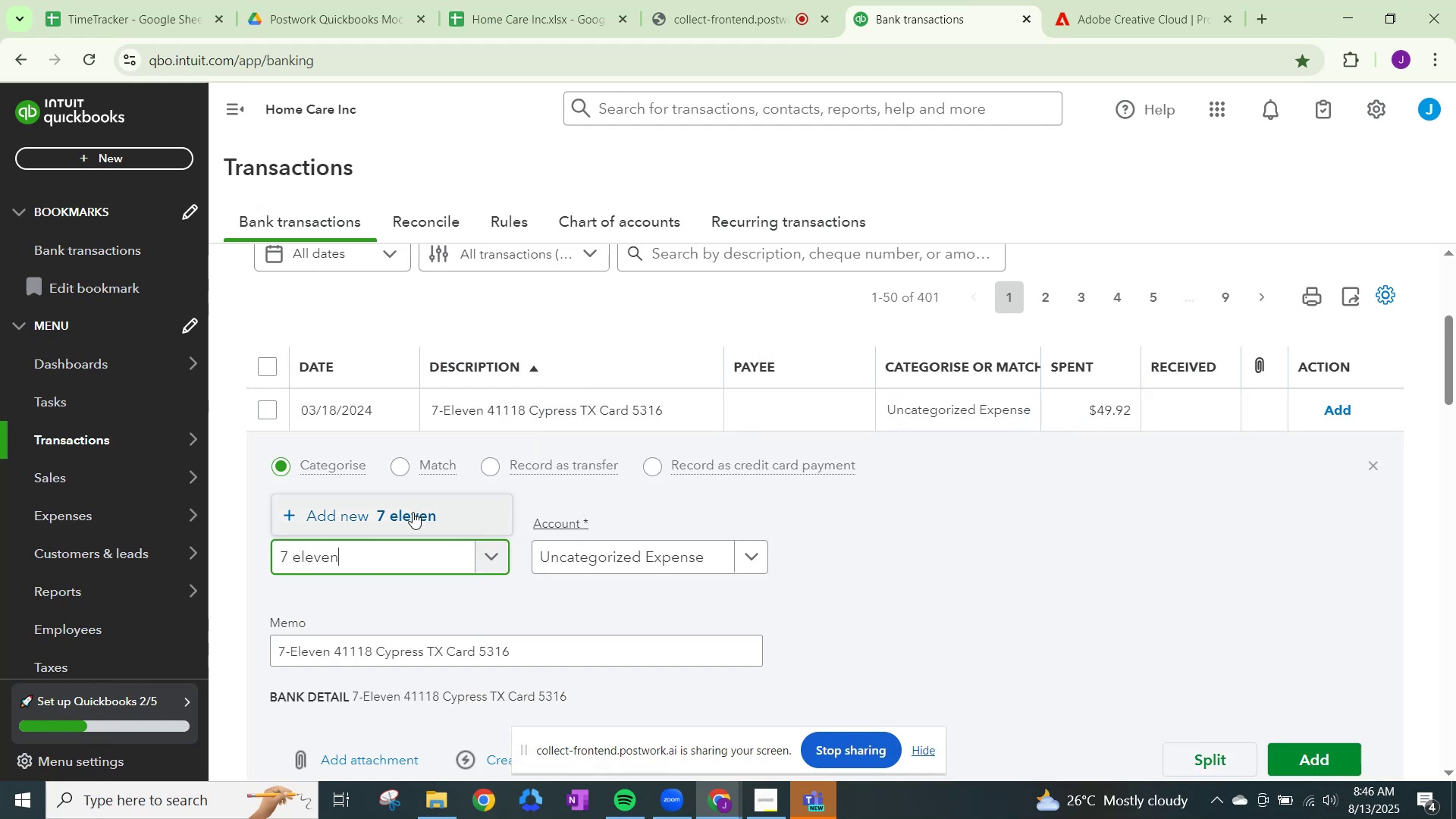 
left_click([413, 512])
 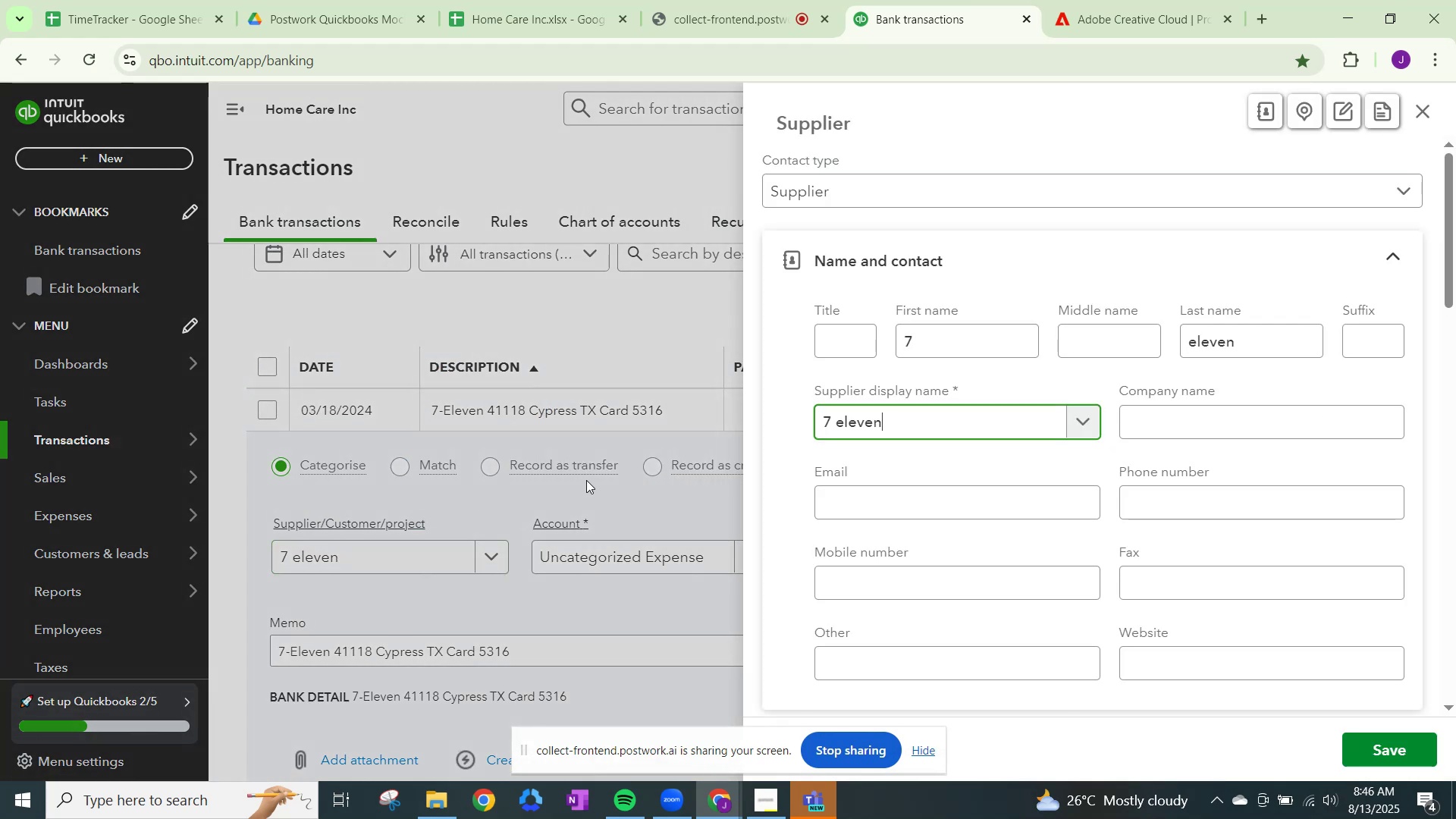 
scroll: coordinate [1008, 507], scroll_direction: down, amount: 17.0
 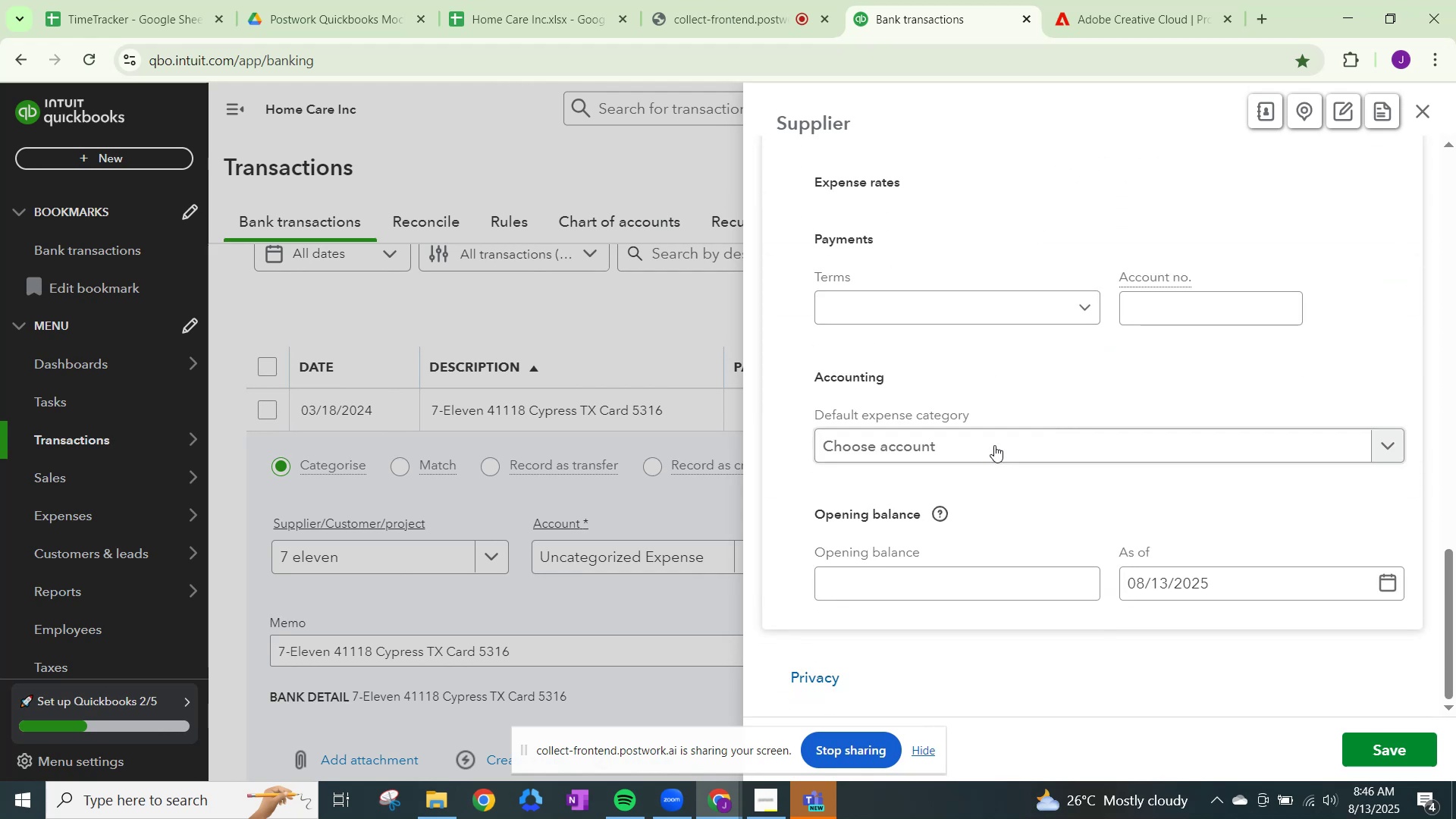 
left_click([996, 443])
 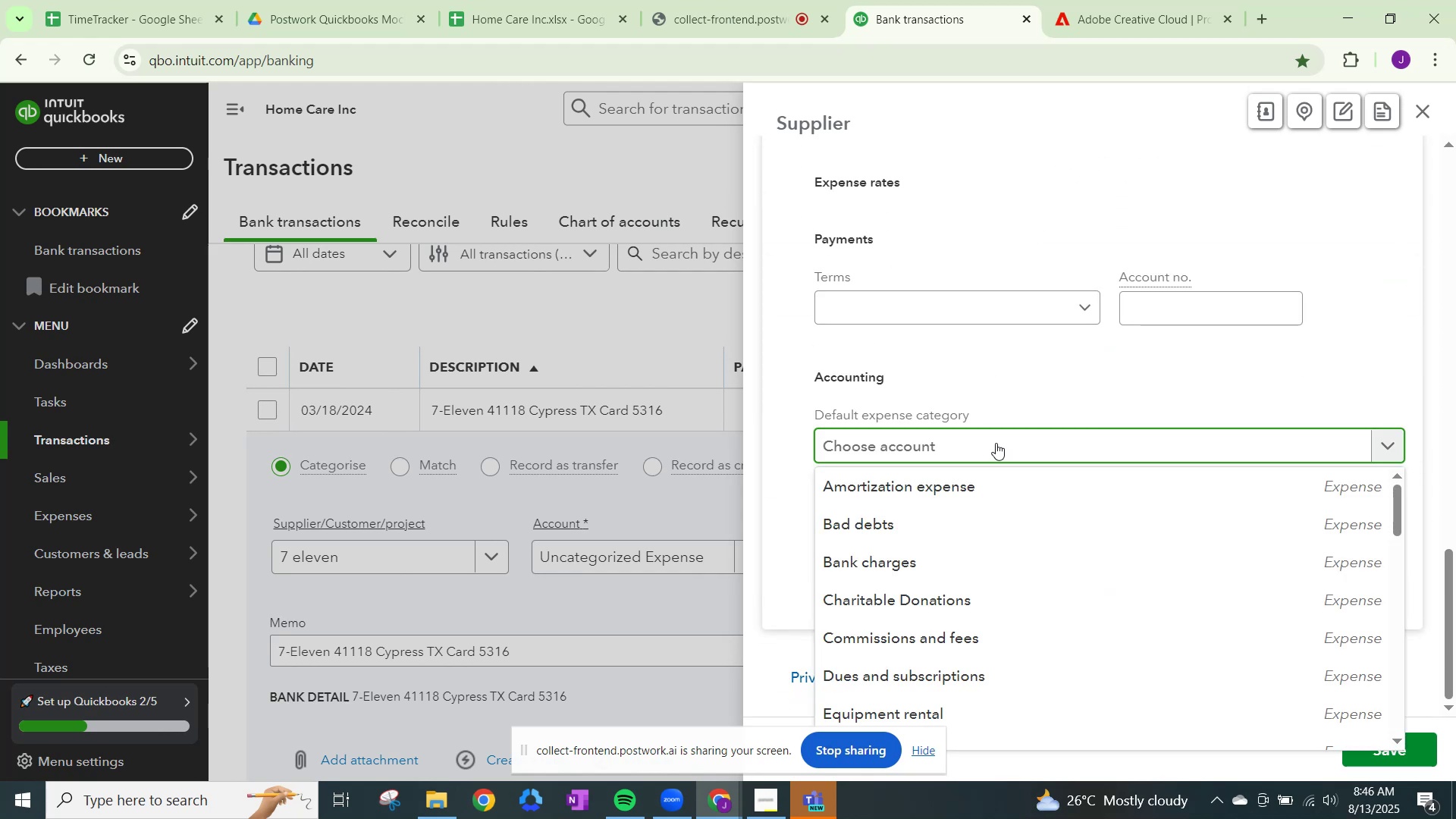 
type(meals)
 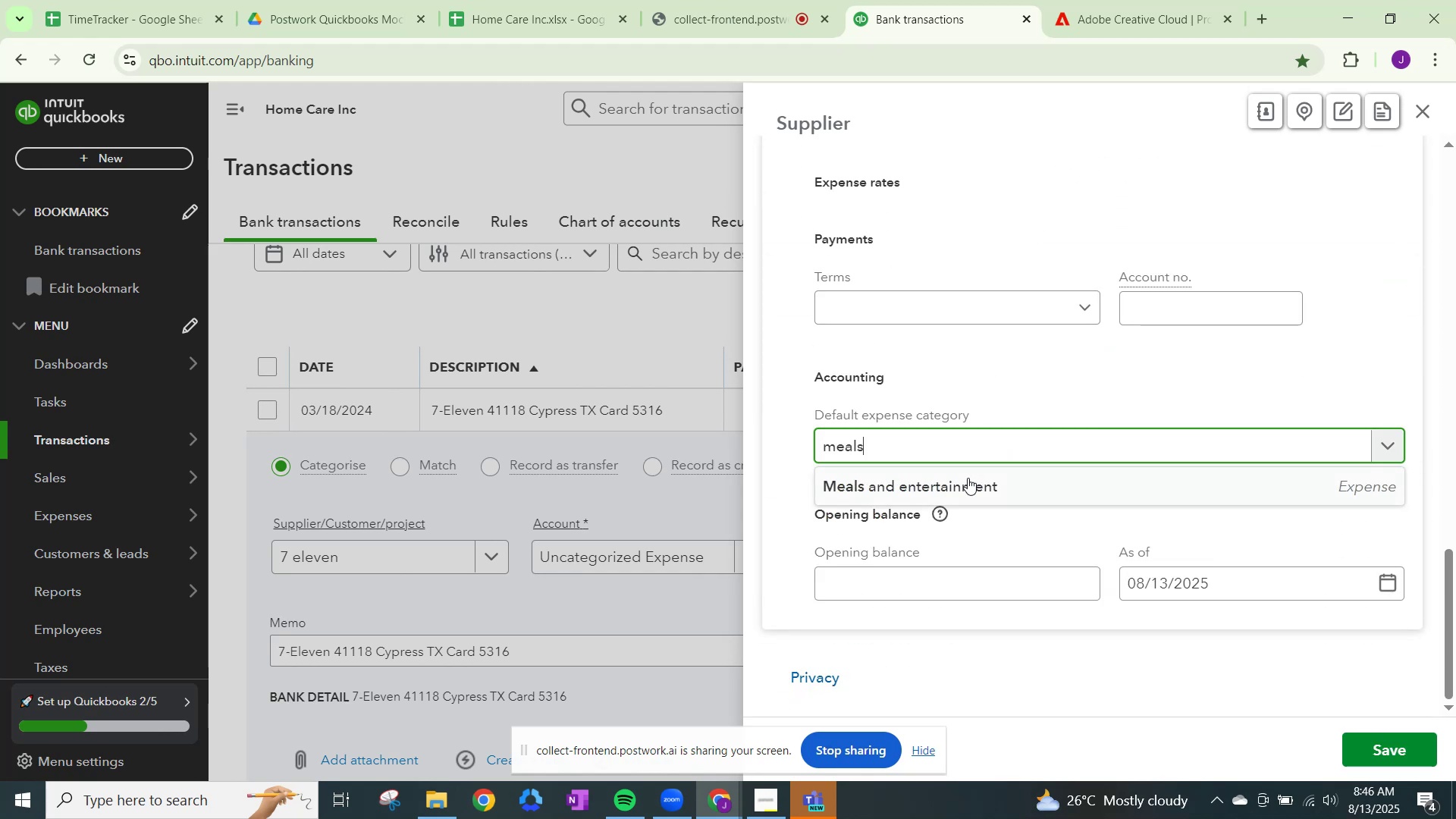 
left_click([962, 488])
 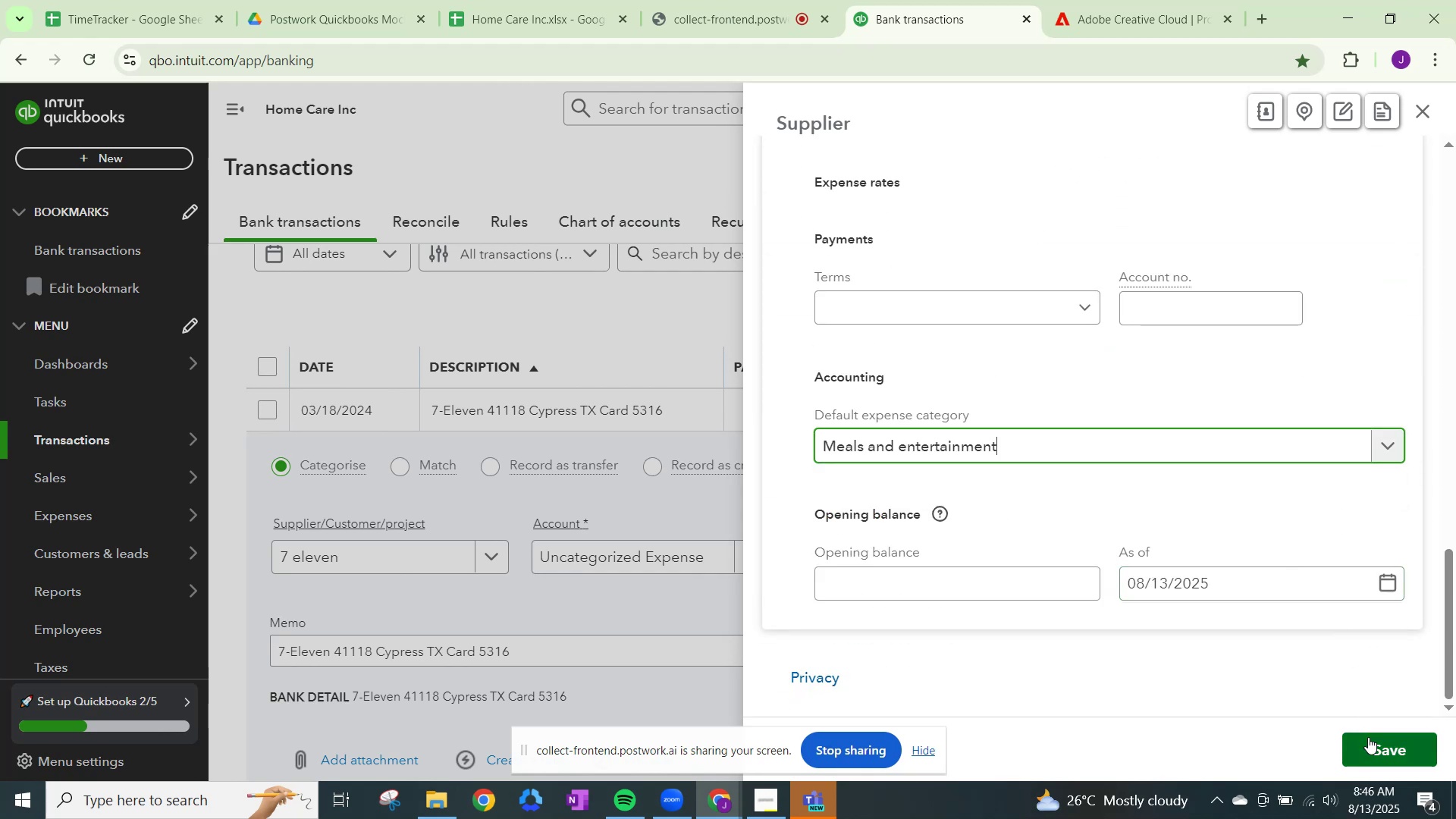 
left_click([1370, 743])
 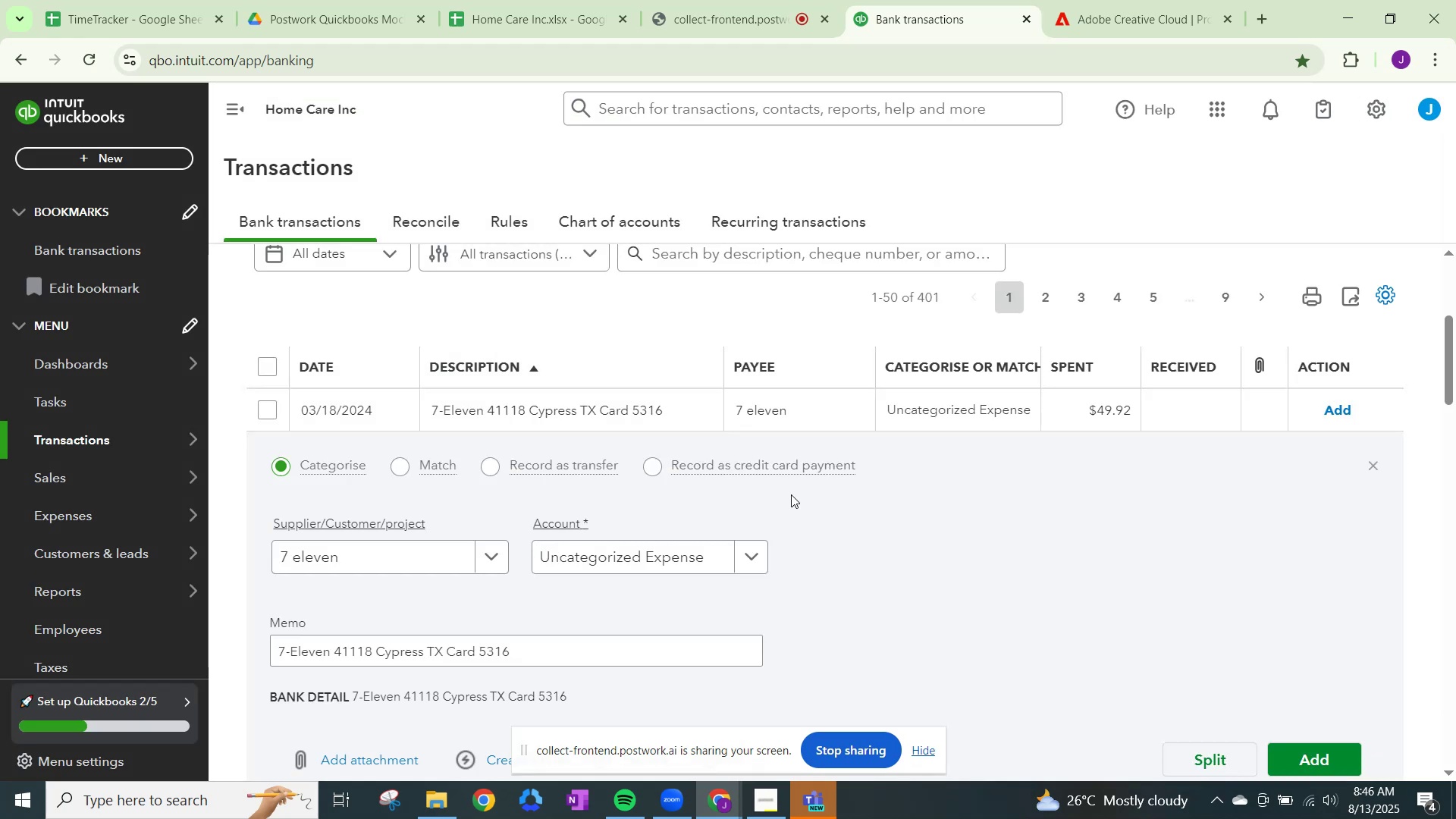 
left_click([736, 534])
 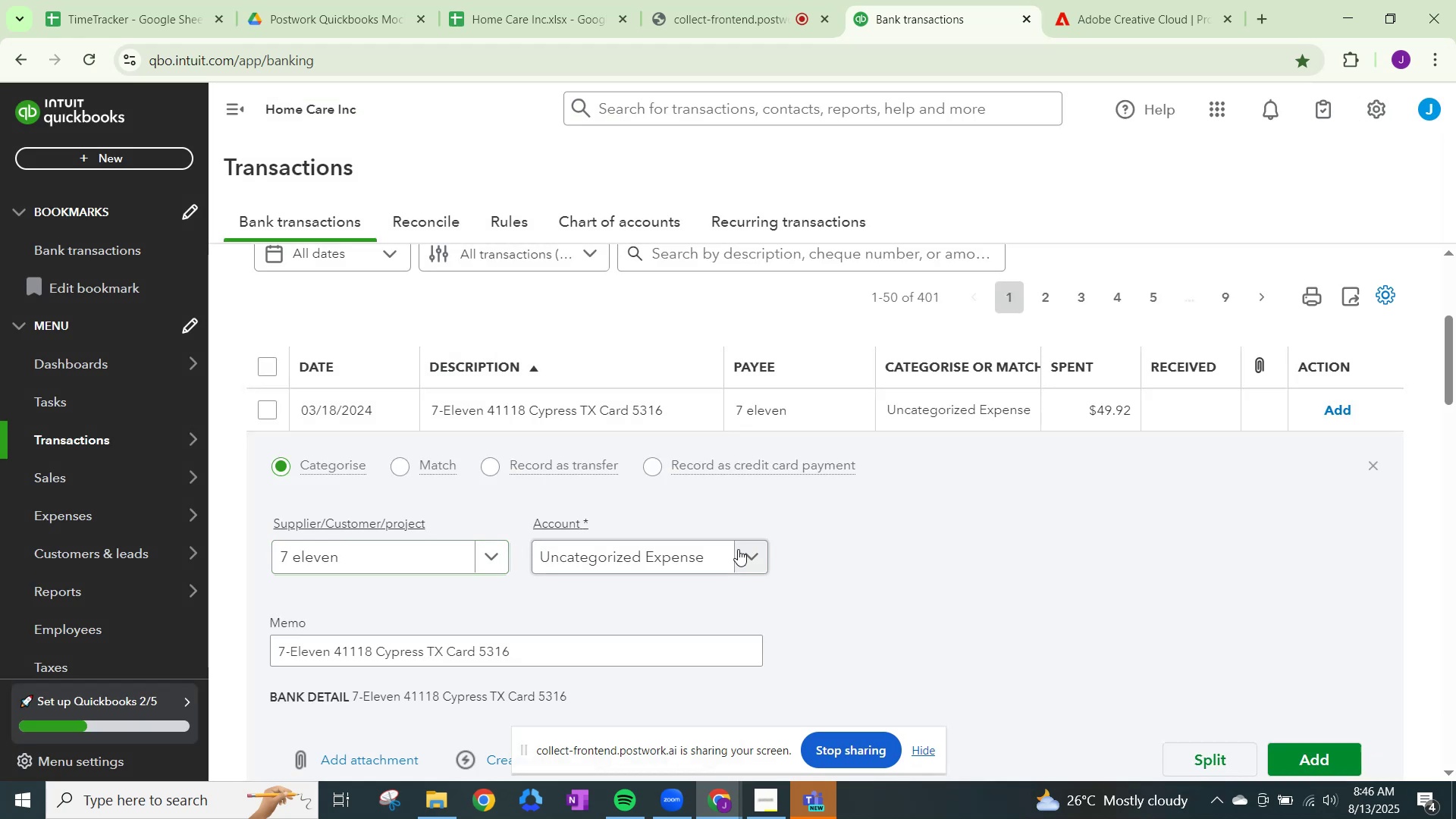 
left_click([738, 549])
 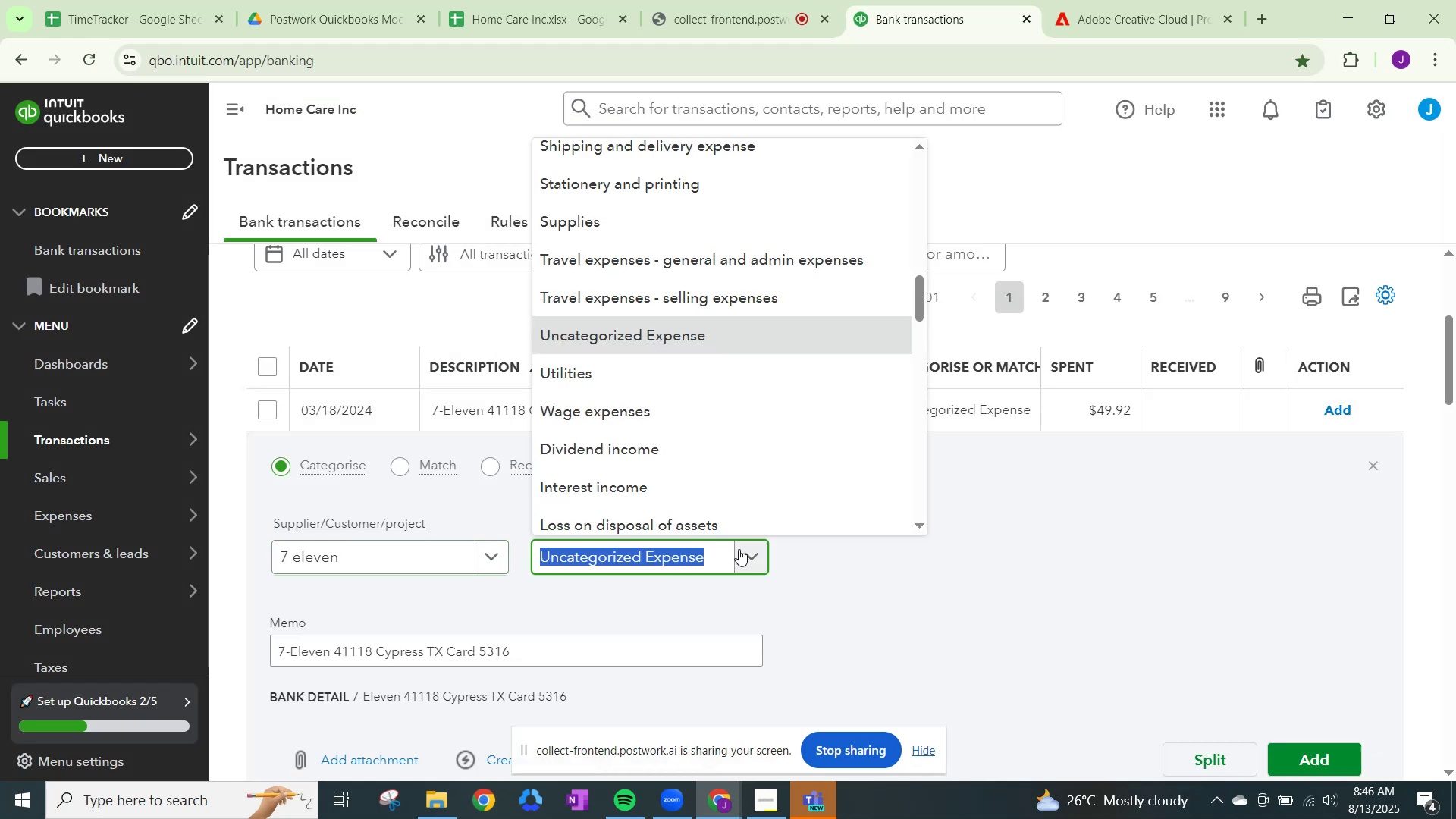 
type(meals)
 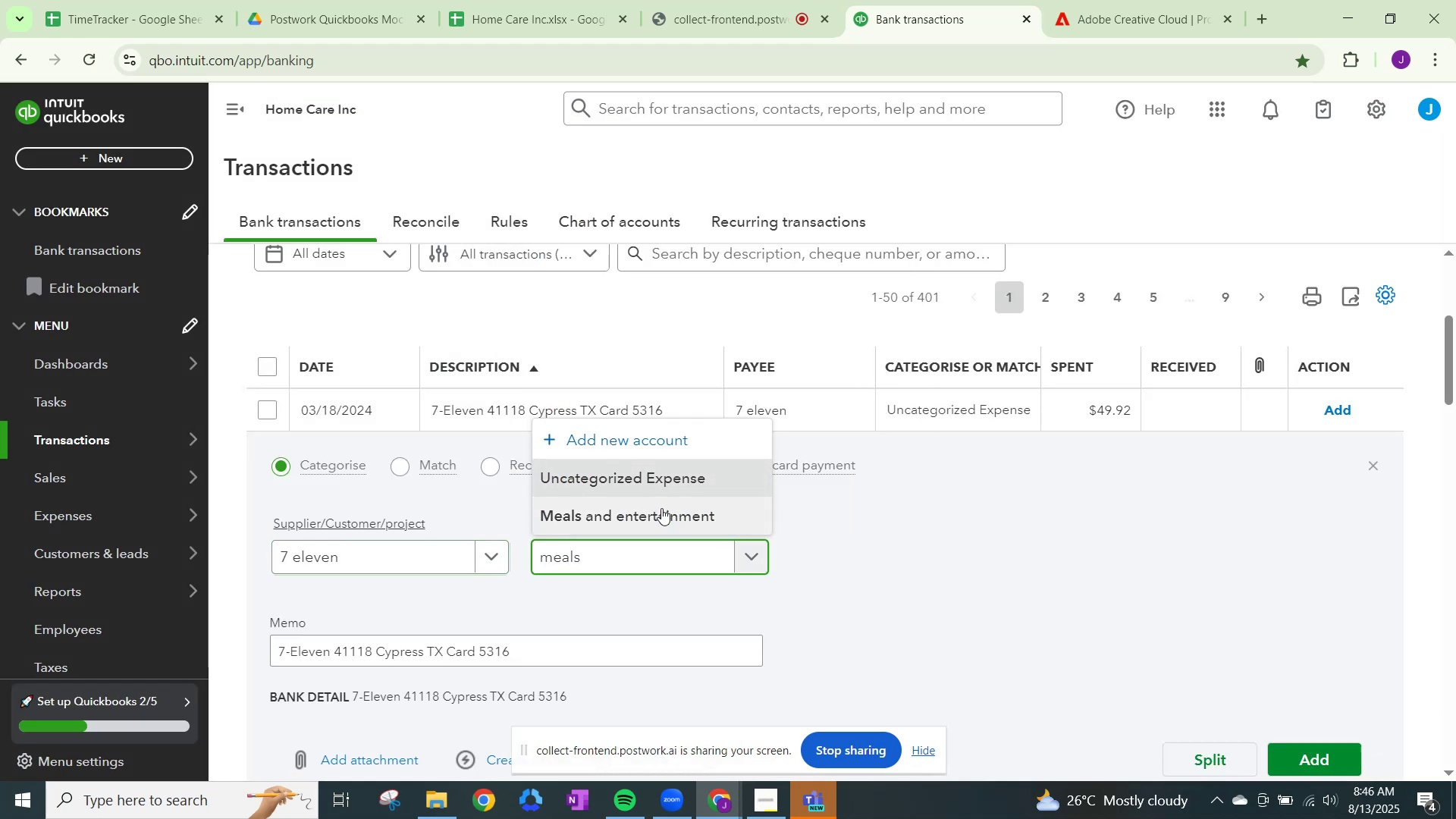 
left_click([658, 511])
 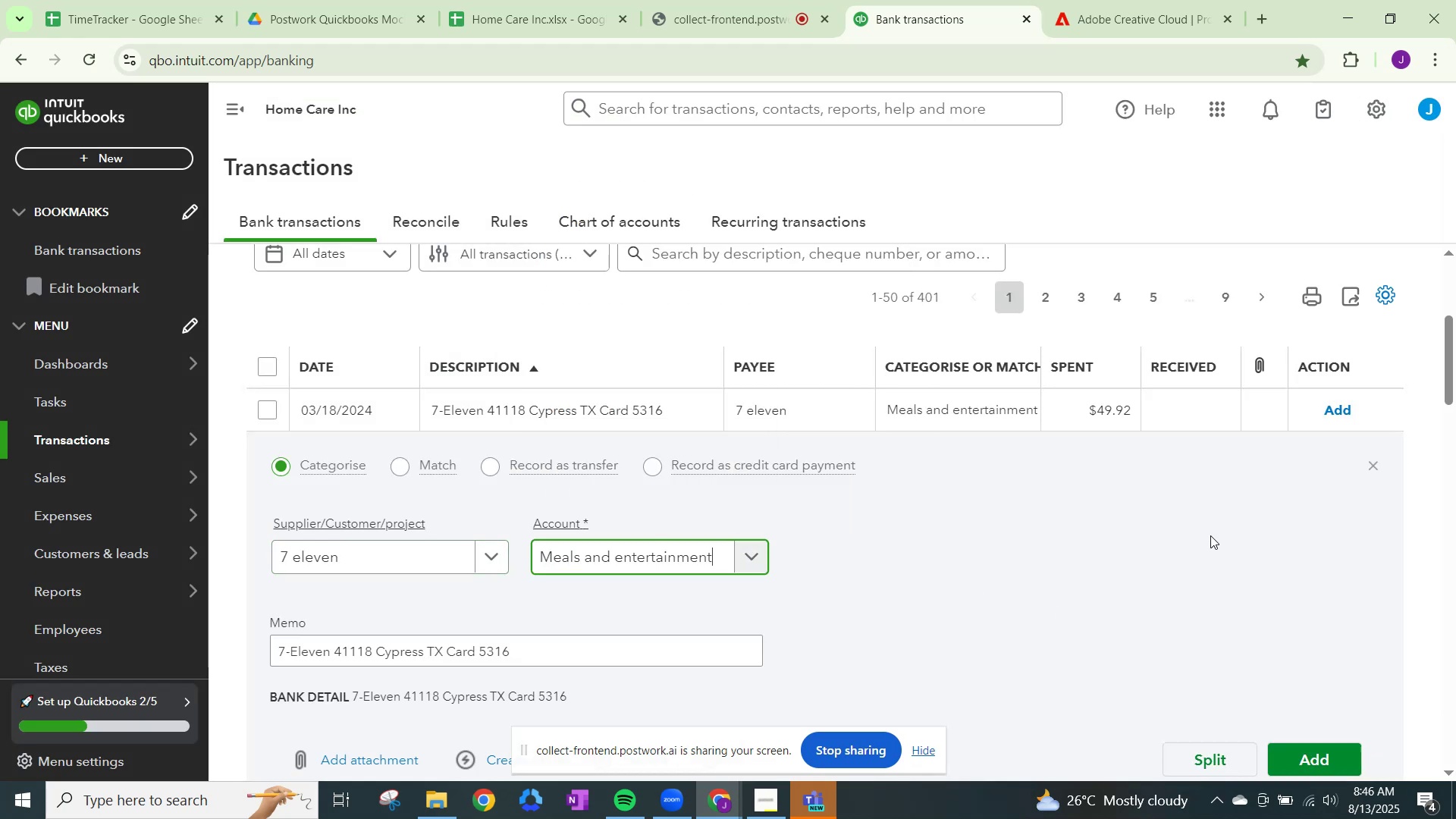 
scroll: coordinate [856, 514], scroll_direction: down, amount: 1.0
 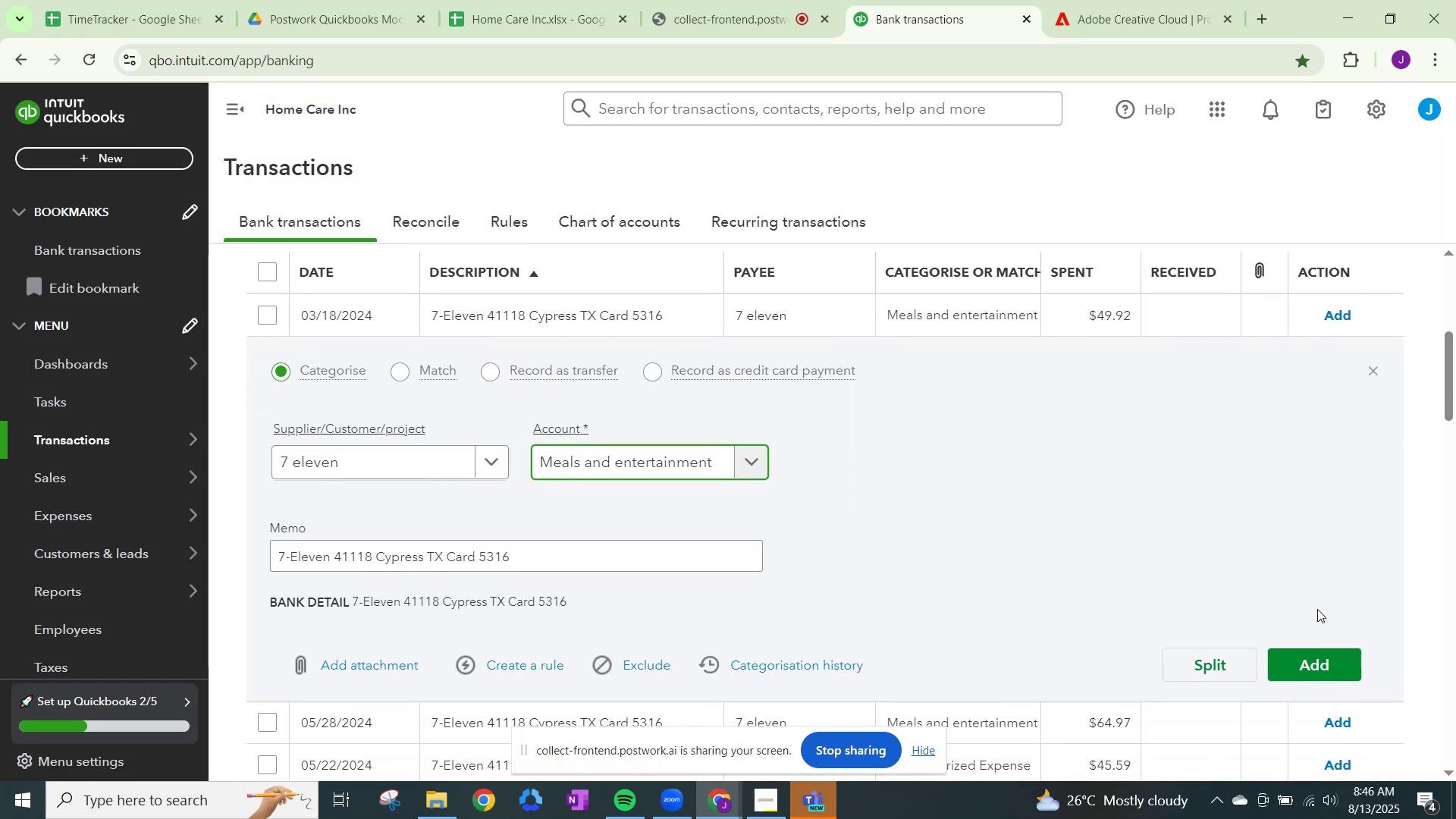 
left_click([1320, 662])
 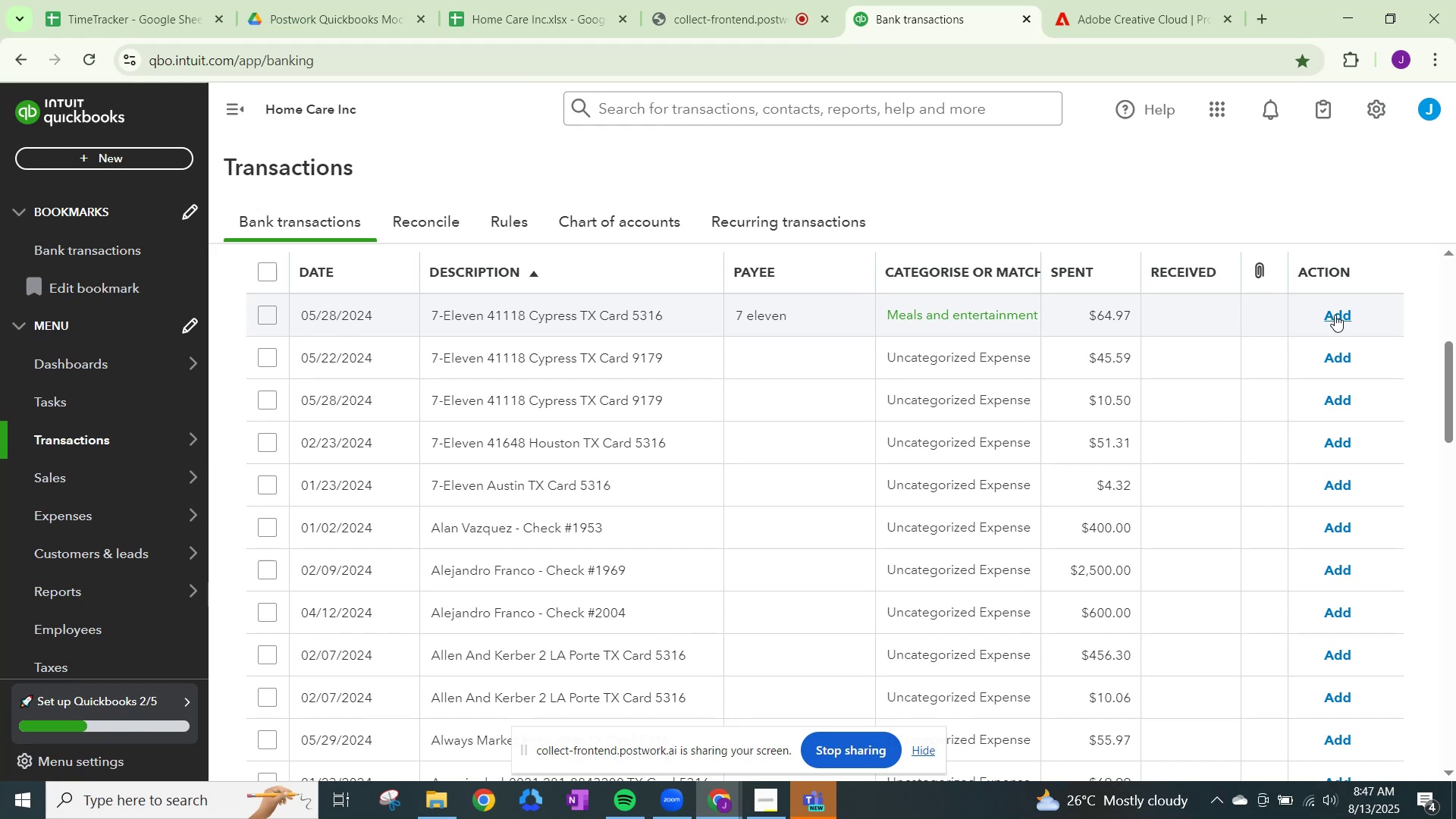 
wait(27.68)
 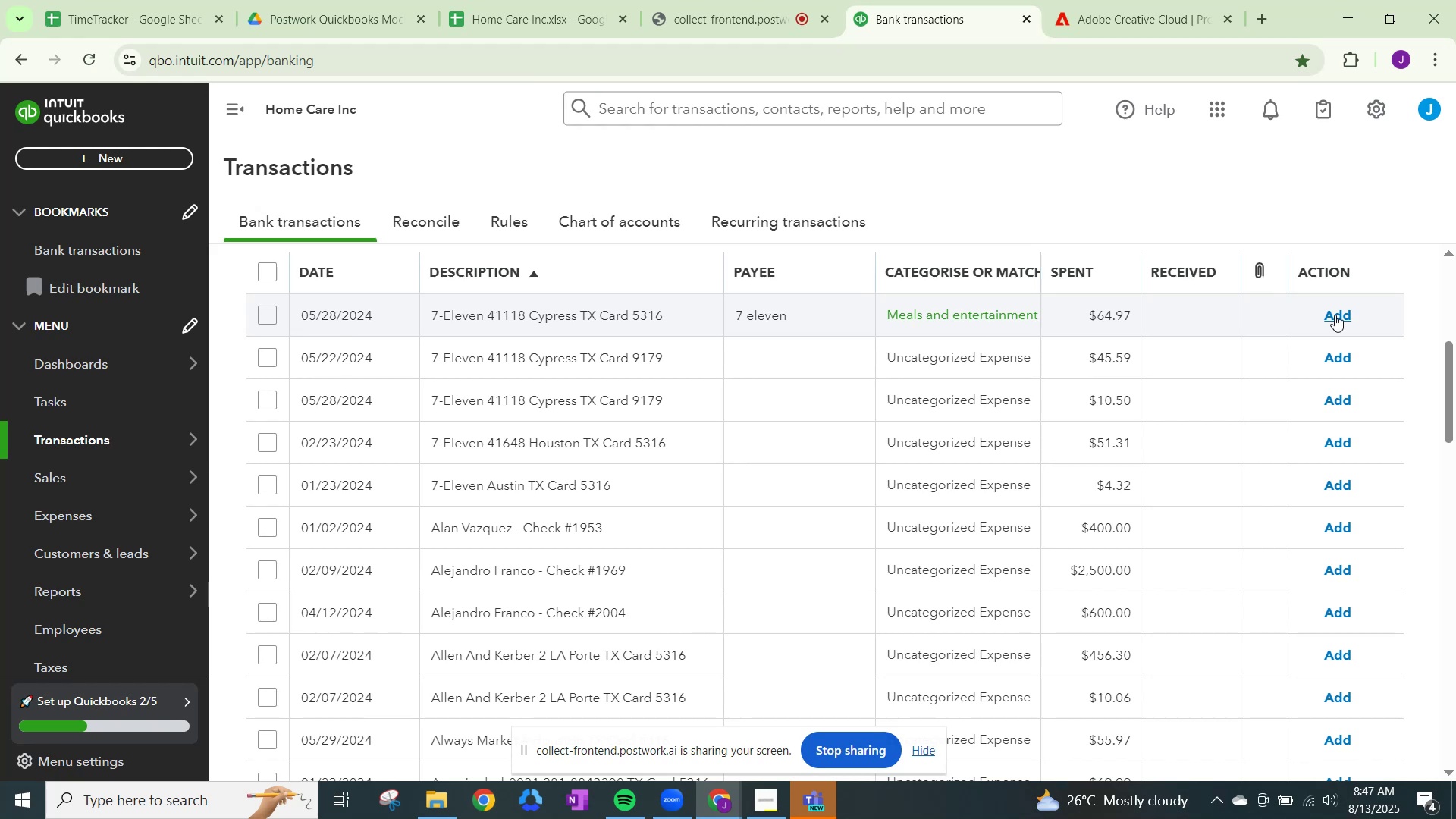 
scroll: coordinate [918, 413], scroll_direction: down, amount: 8.0
 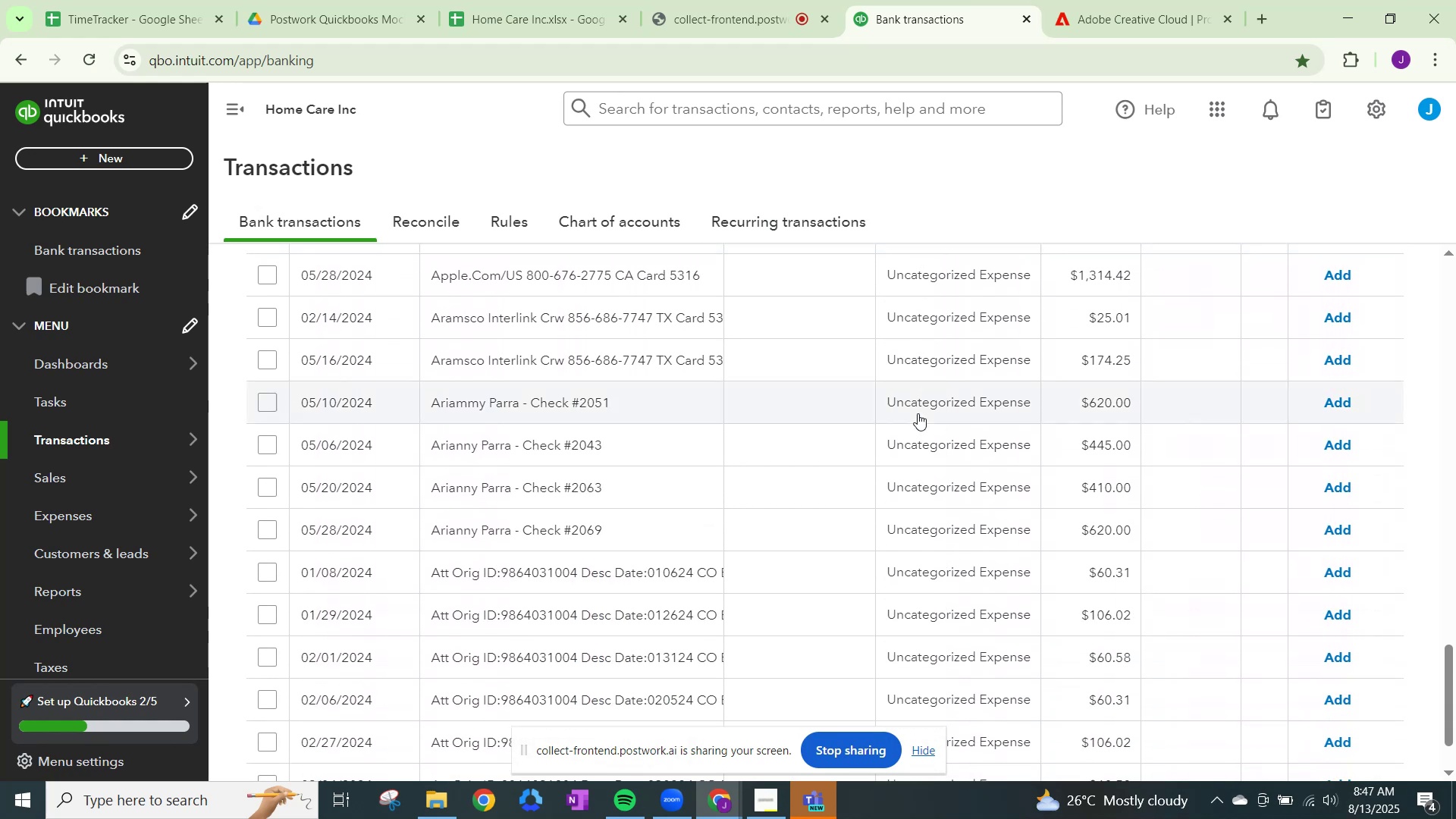 
scroll: coordinate [918, 413], scroll_direction: up, amount: 8.0
 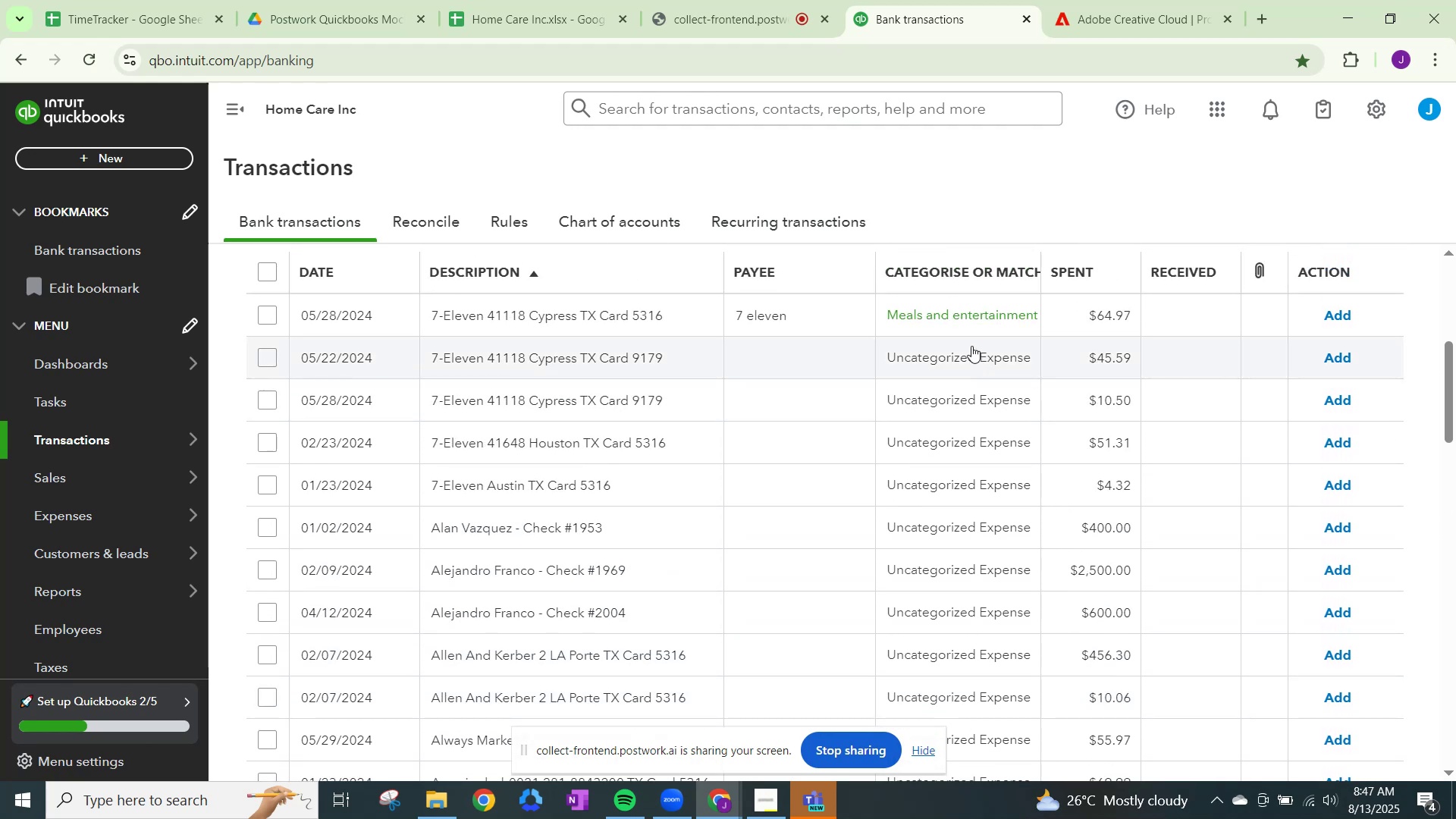 
left_click([1342, 313])
 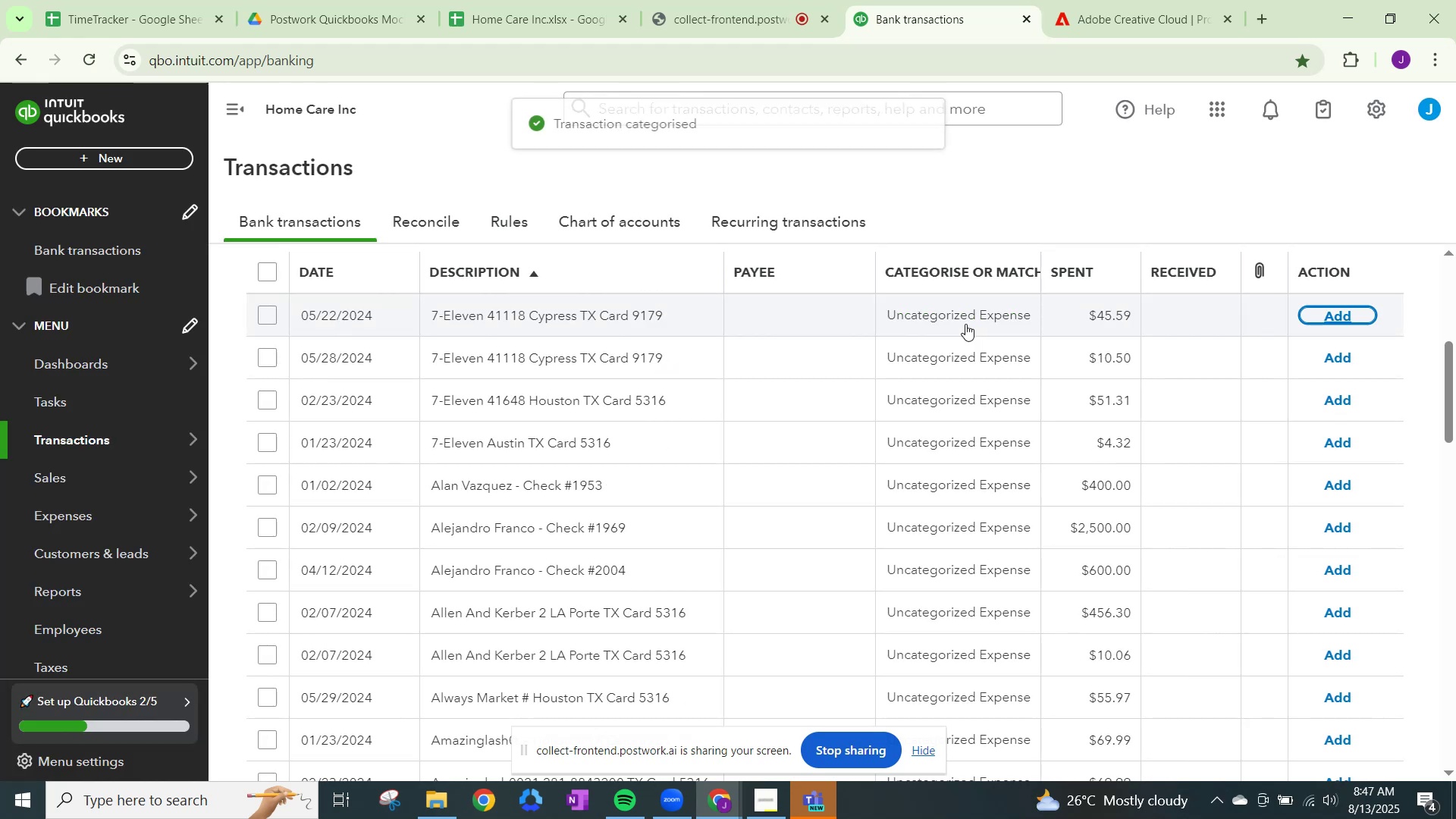 
left_click([962, 320])
 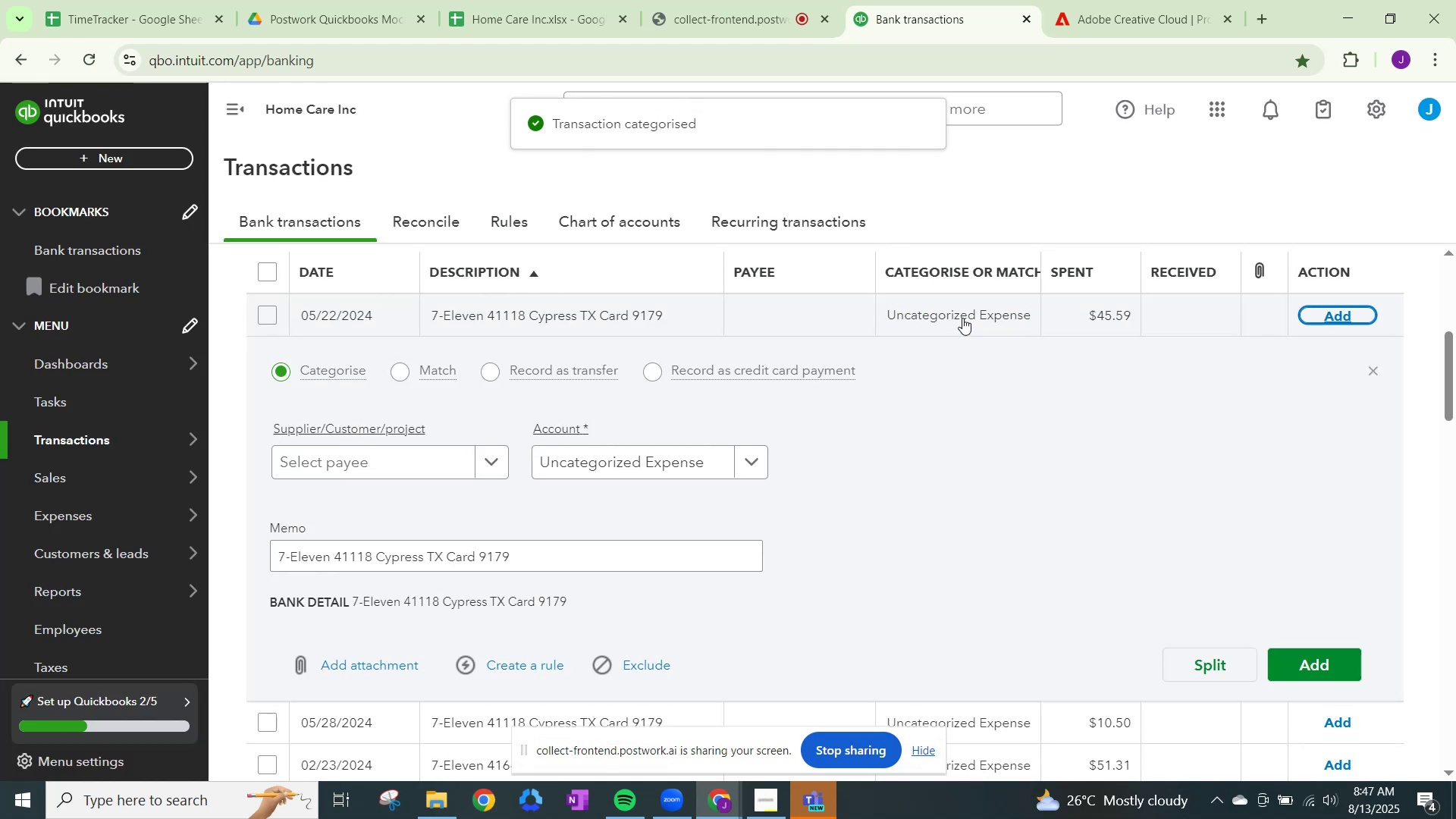 
mouse_move([459, 470])
 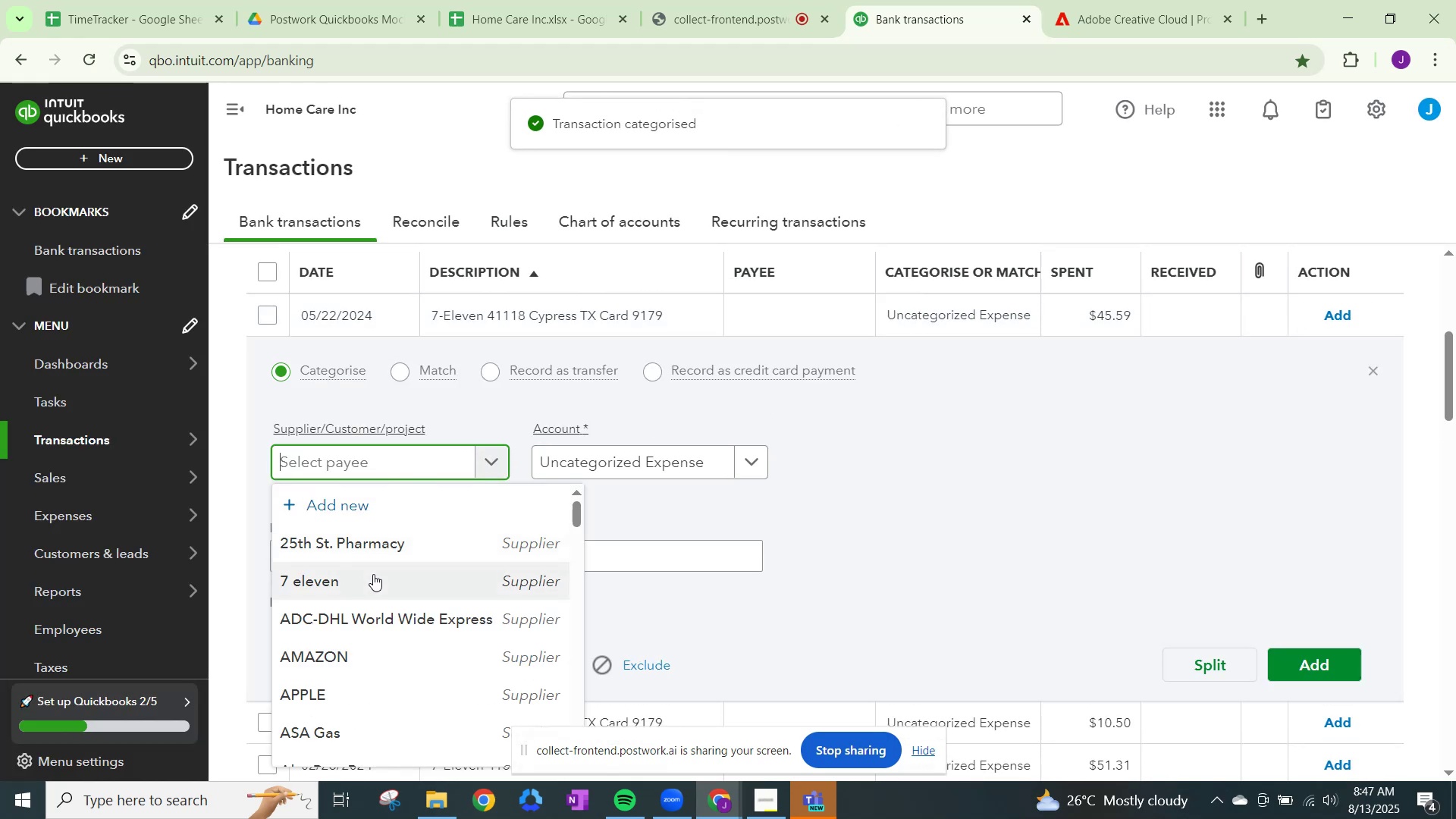 
left_click([374, 579])
 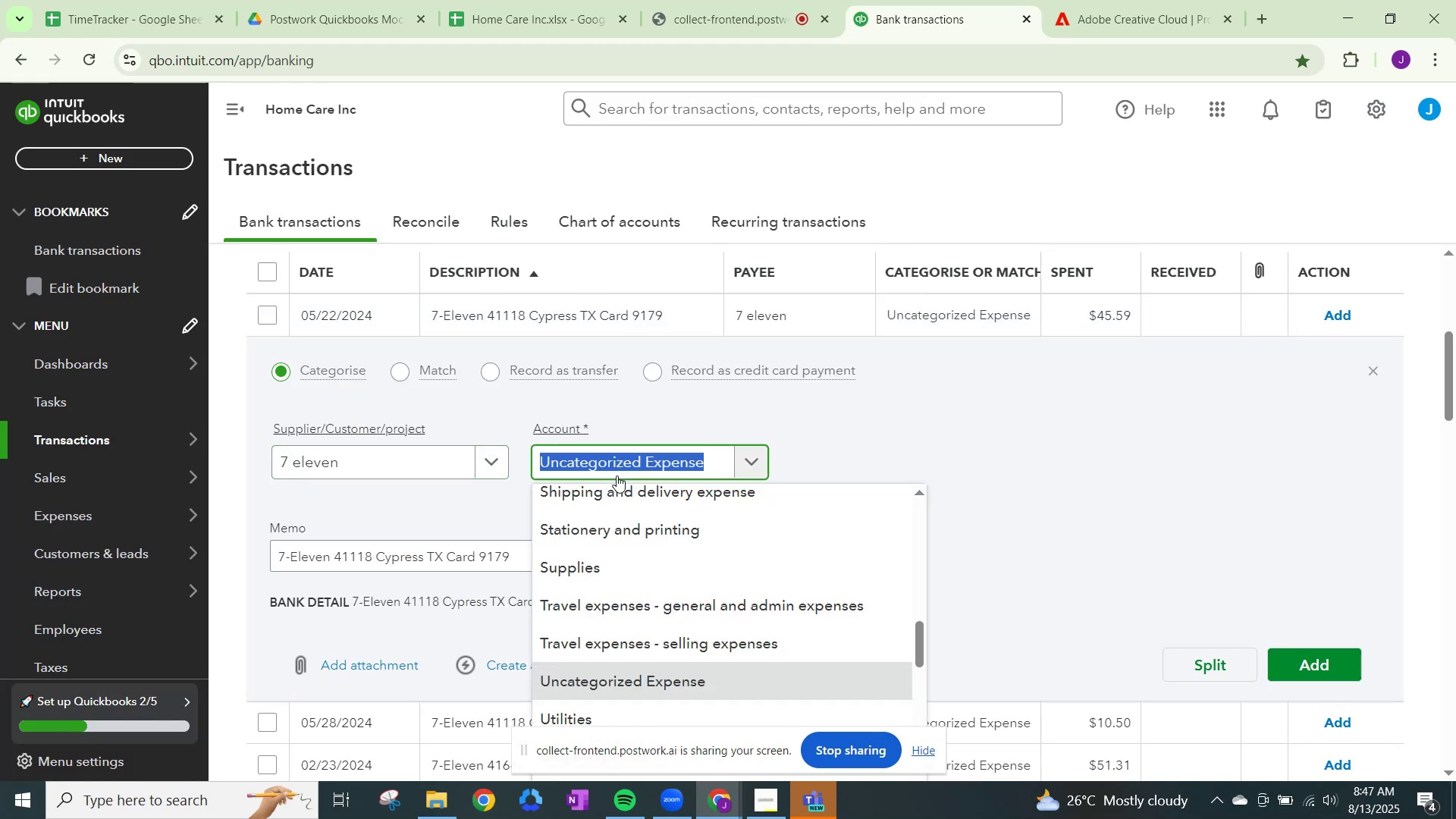 
type(eals)
key(Backspace)
key(Backspace)
key(Backspace)
key(Backspace)
key(Backspace)
type(meals)
 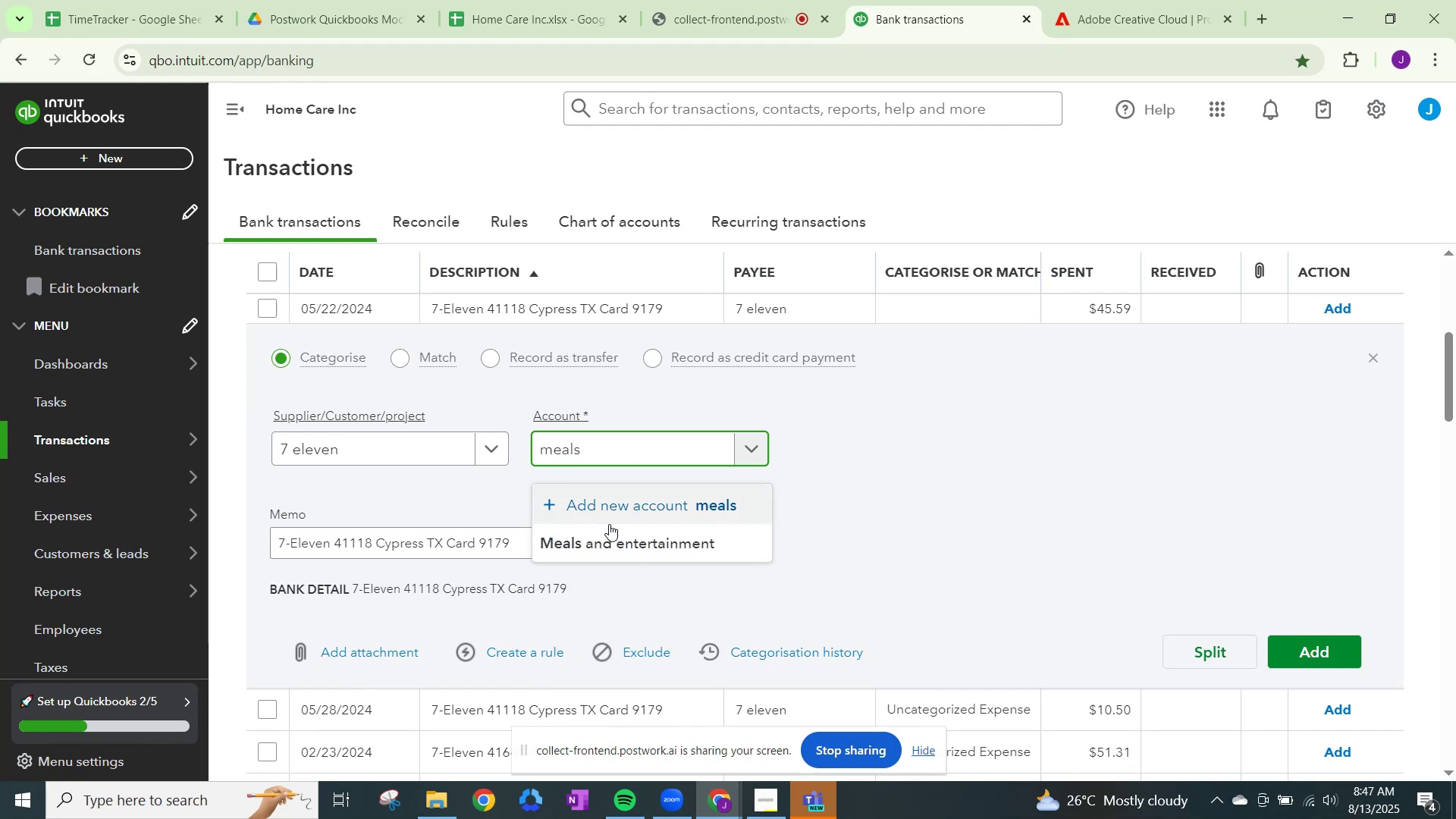 
left_click([607, 536])
 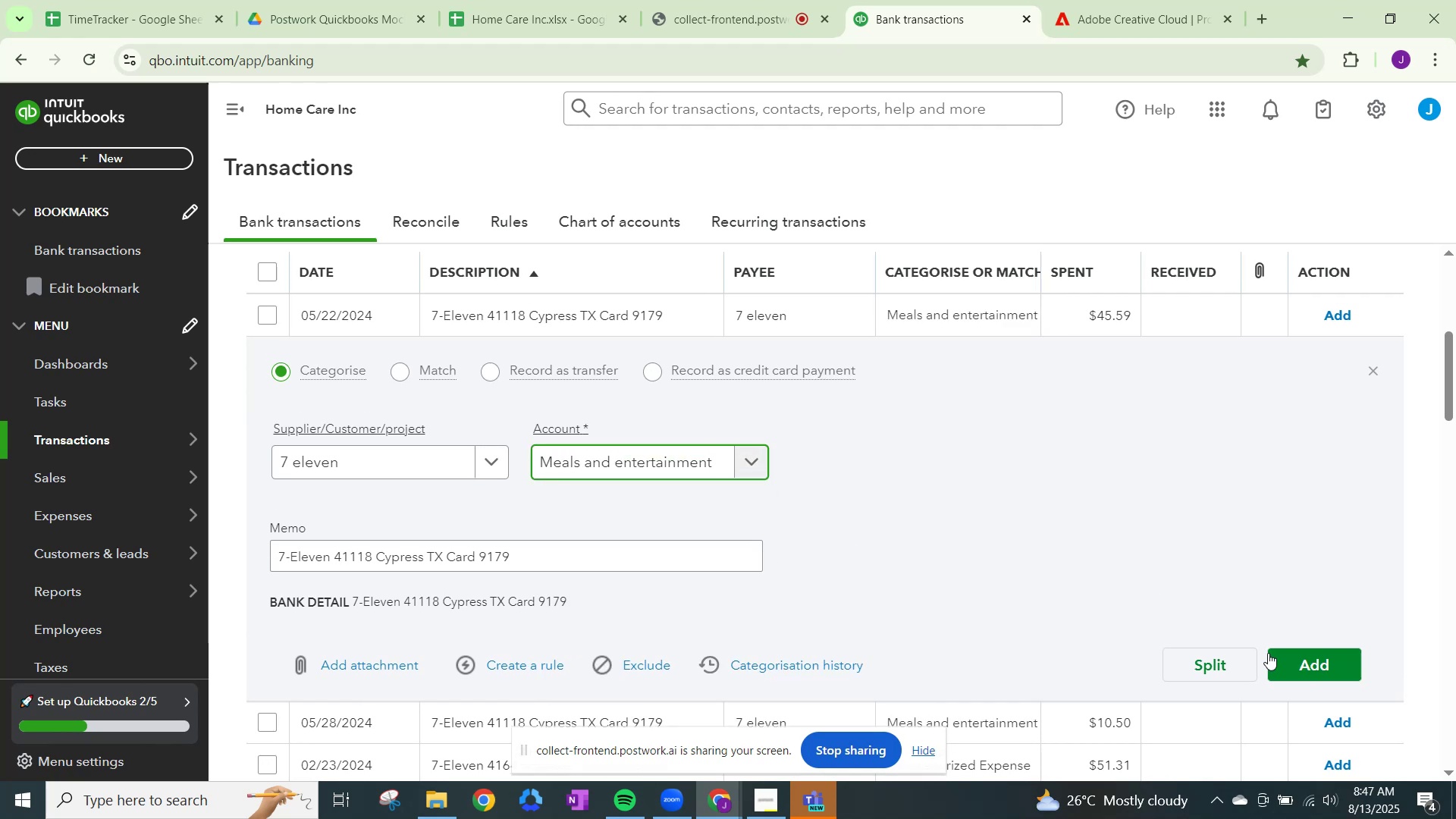 
left_click([1302, 657])
 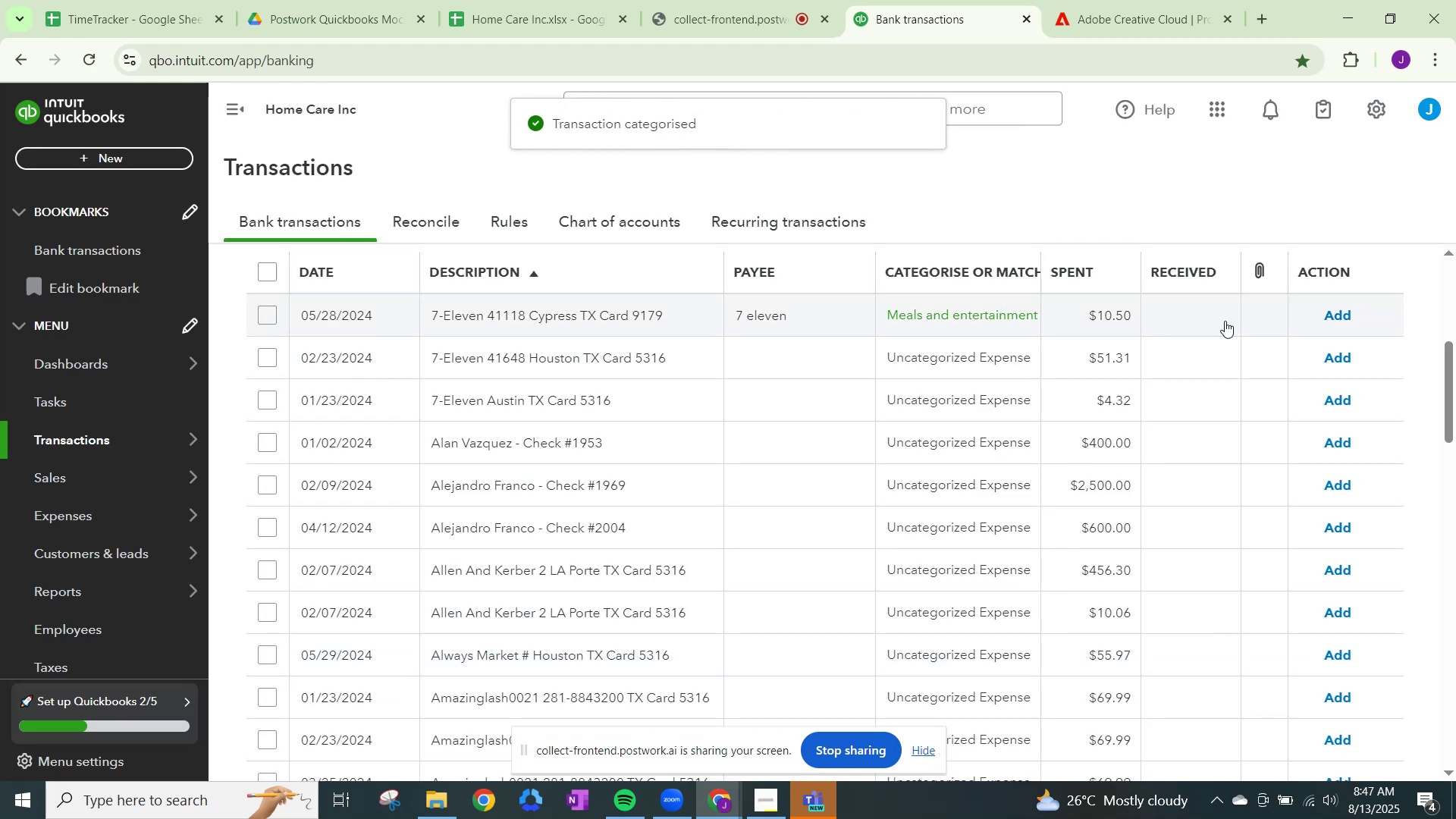 
left_click([1335, 312])
 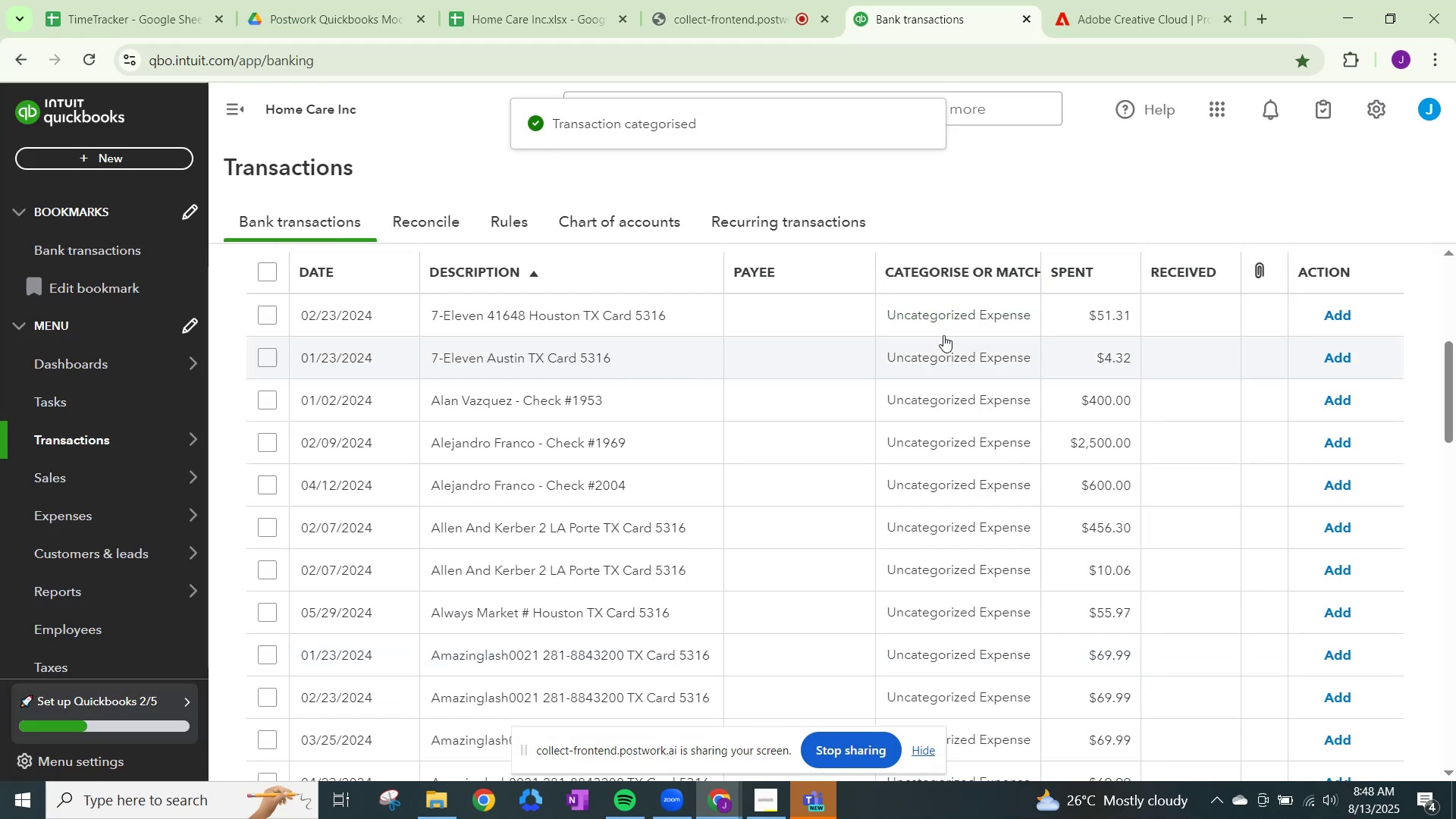 
left_click([944, 311])
 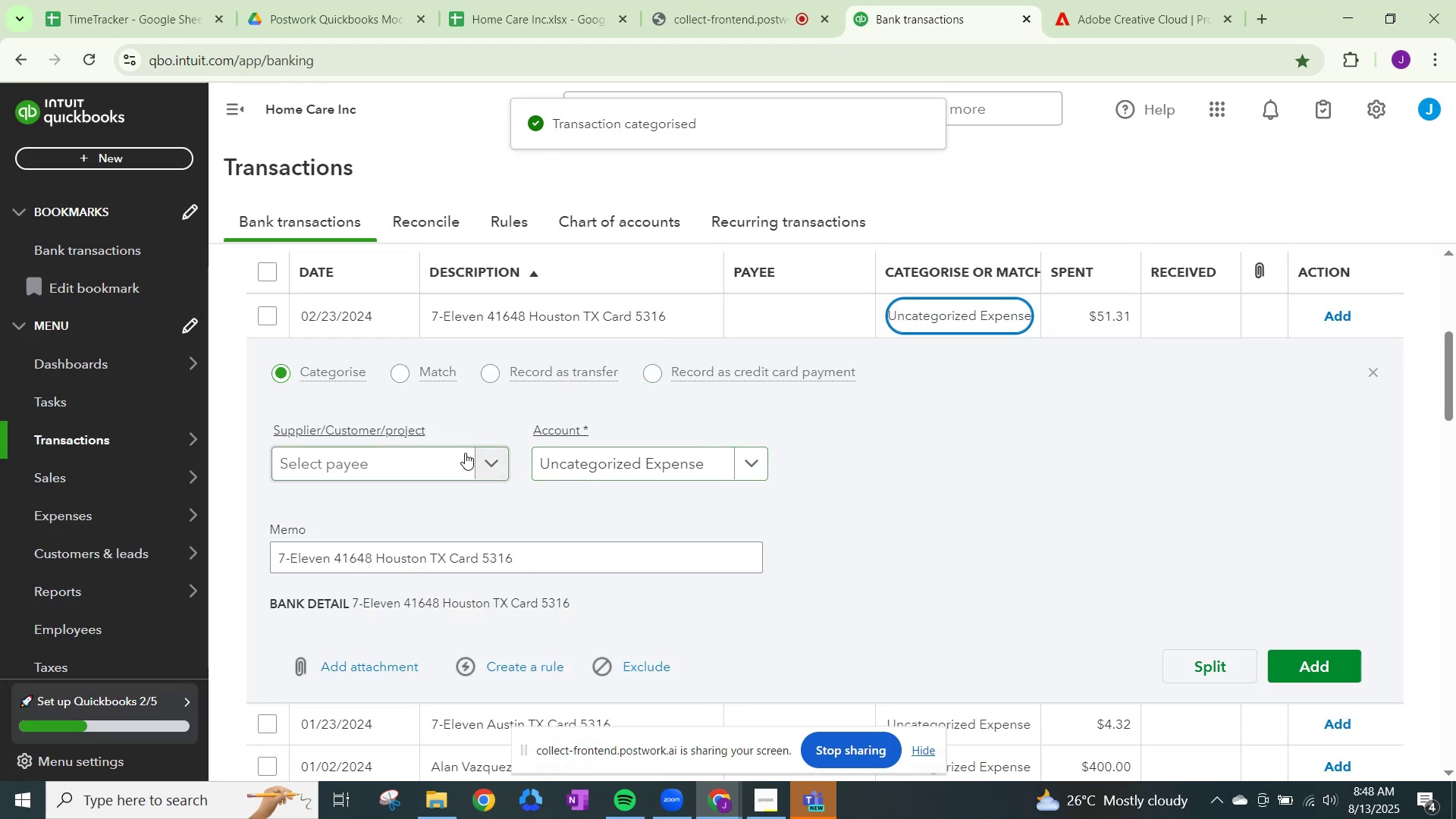 
left_click([488, 467])
 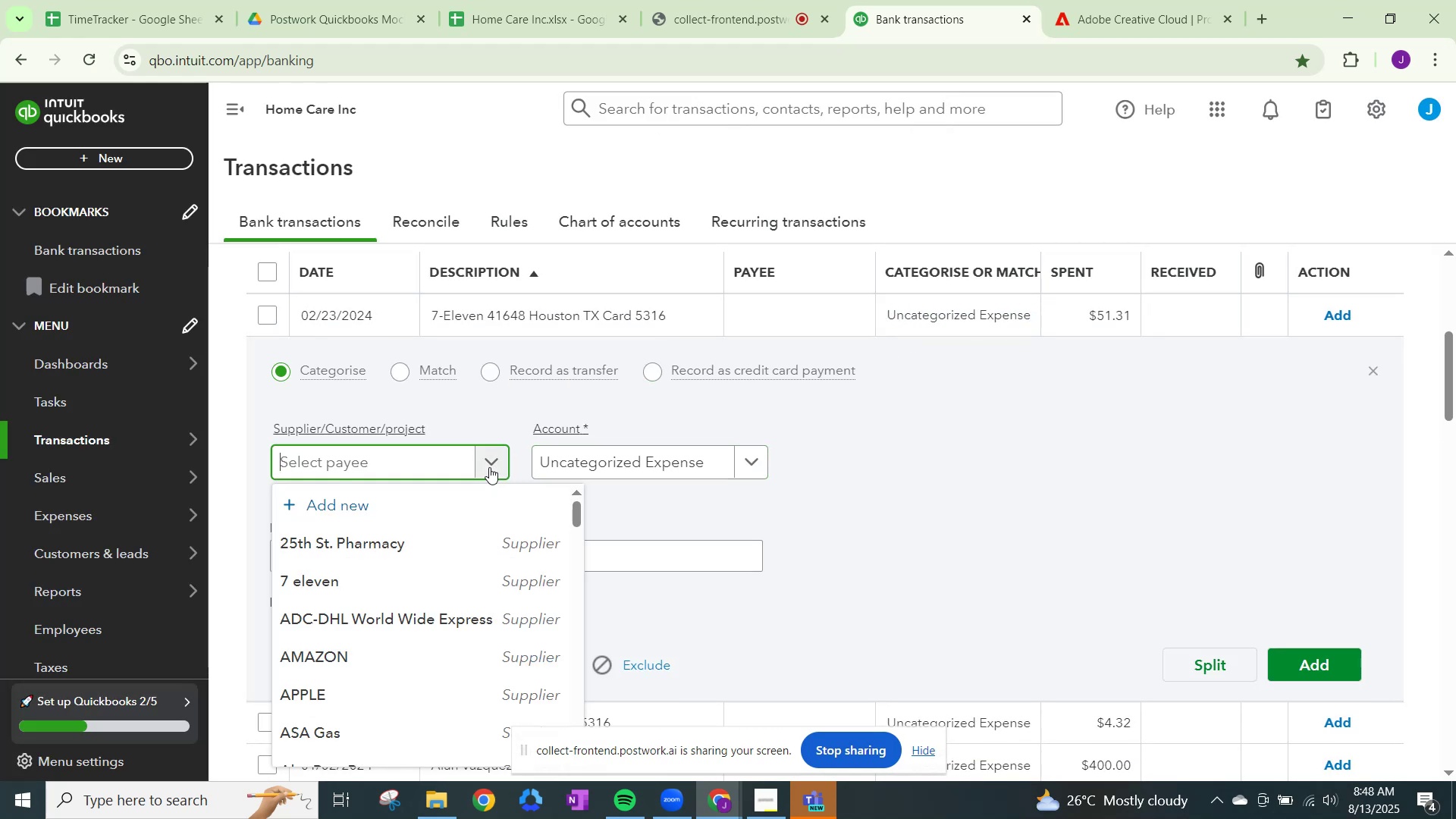 
type(7 eelv)
key(Backspace)
key(Backspace)
key(Backspace)
type(leven)
 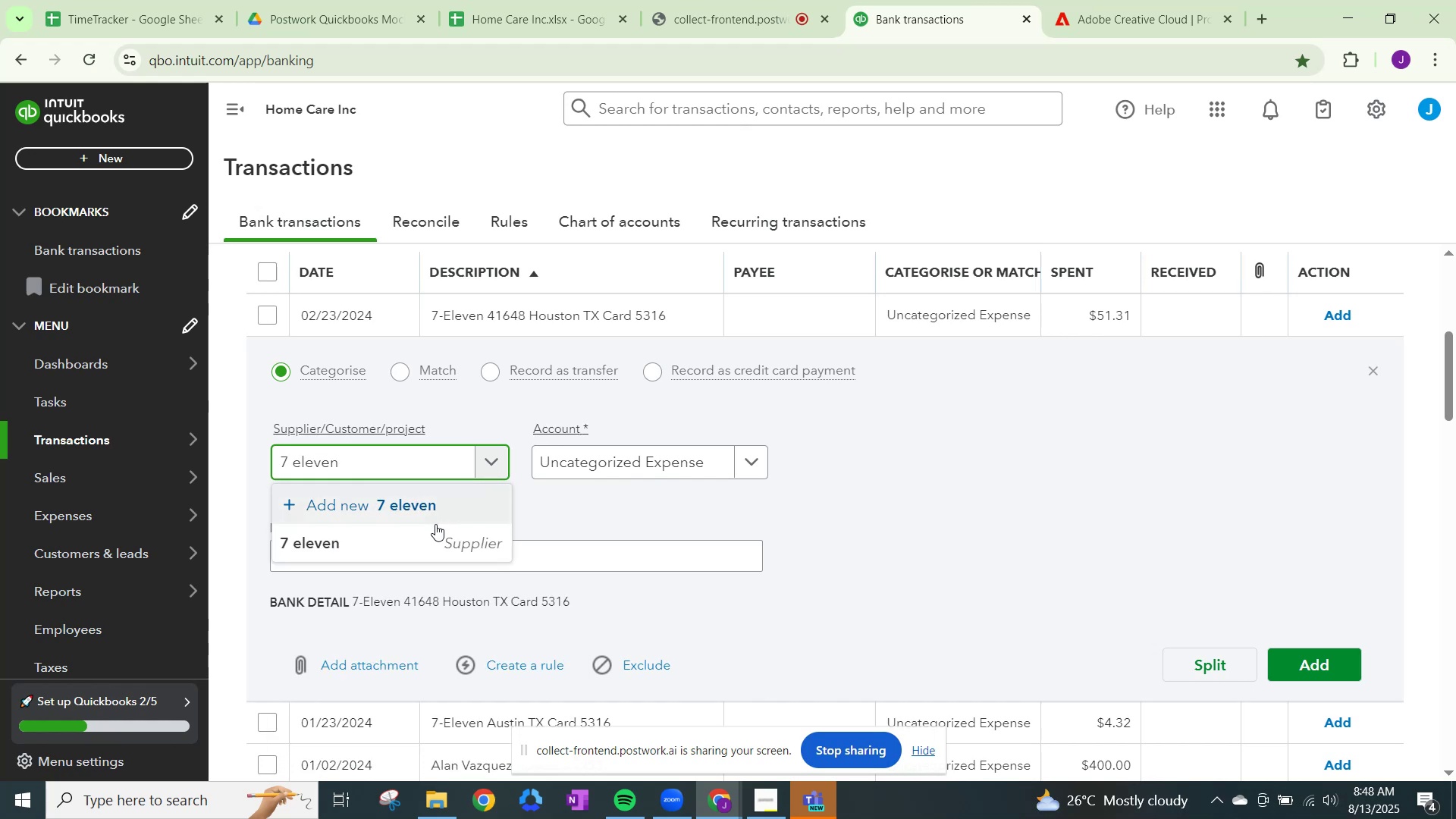 
left_click([425, 546])
 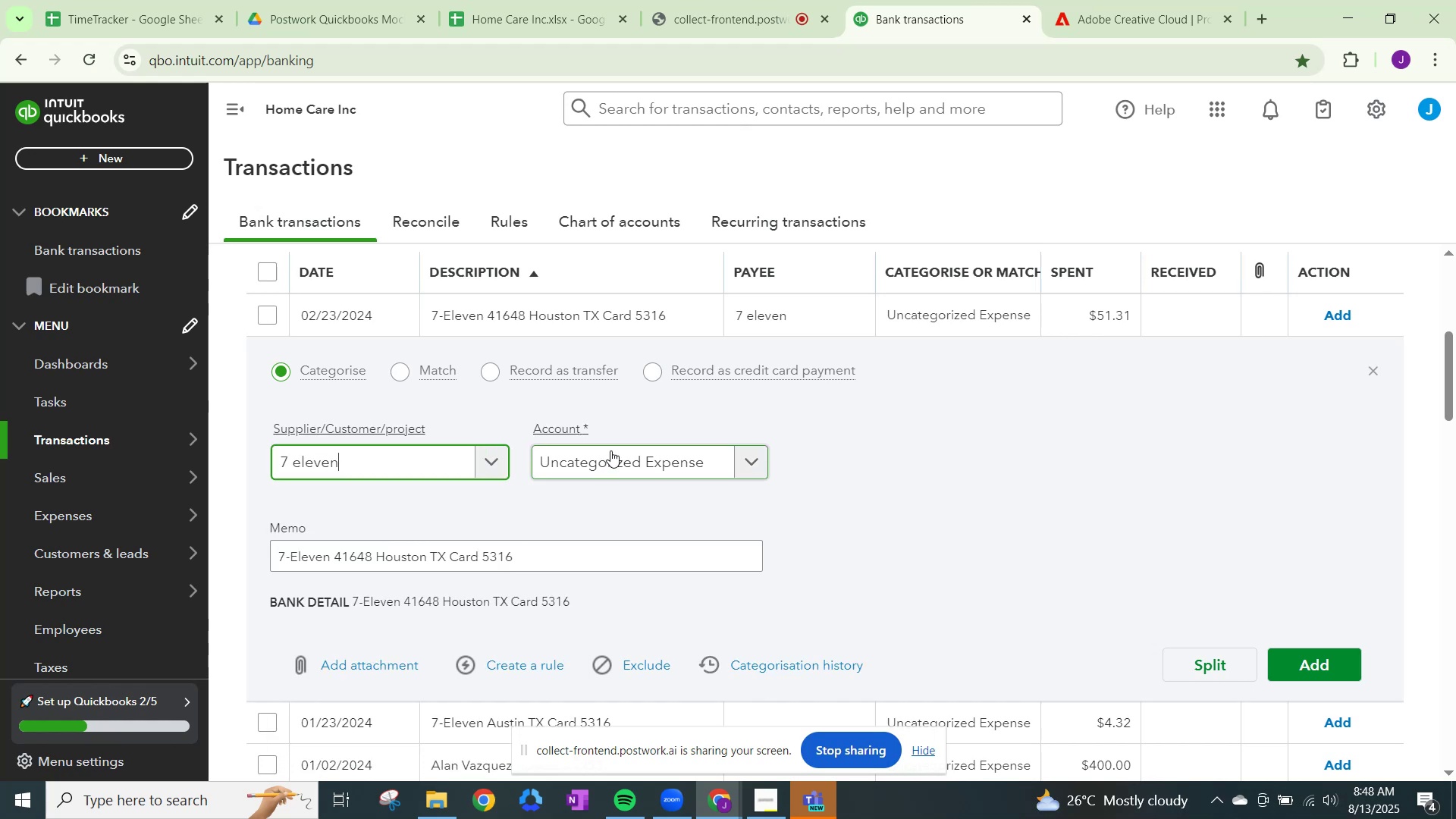 
left_click([610, 450])
 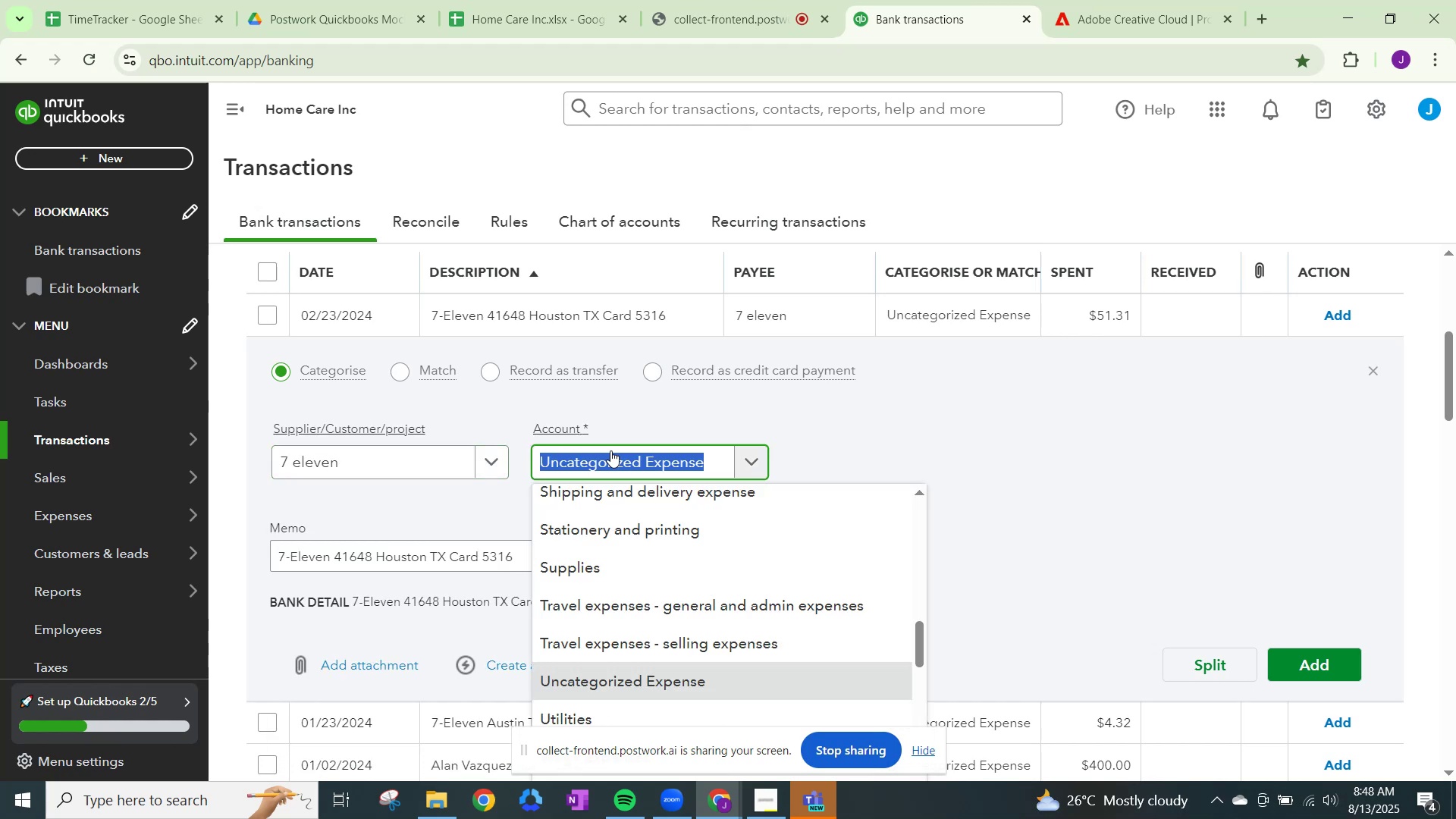 
type(meals)
 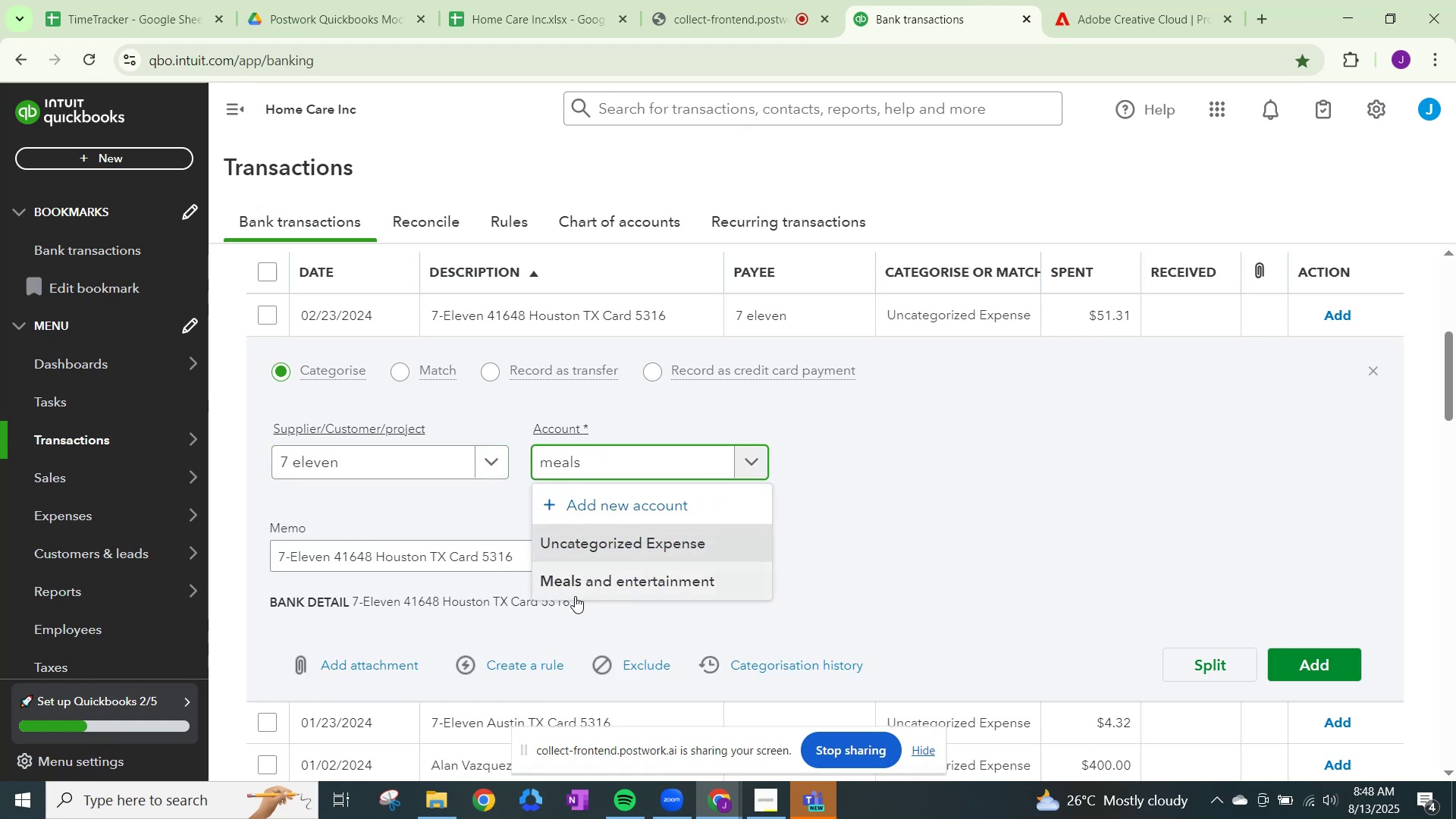 
left_click([587, 579])
 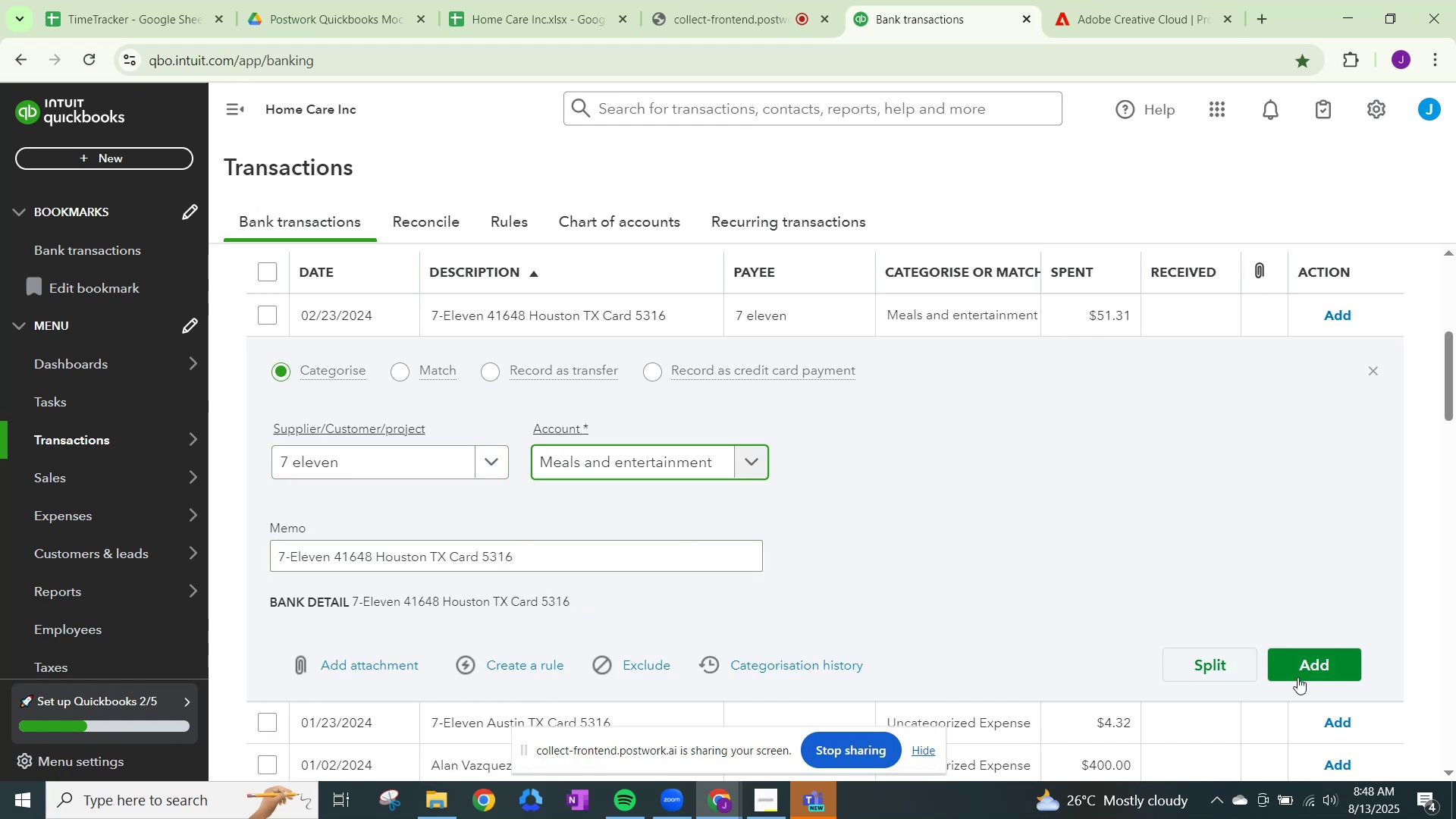 
left_click([1315, 670])
 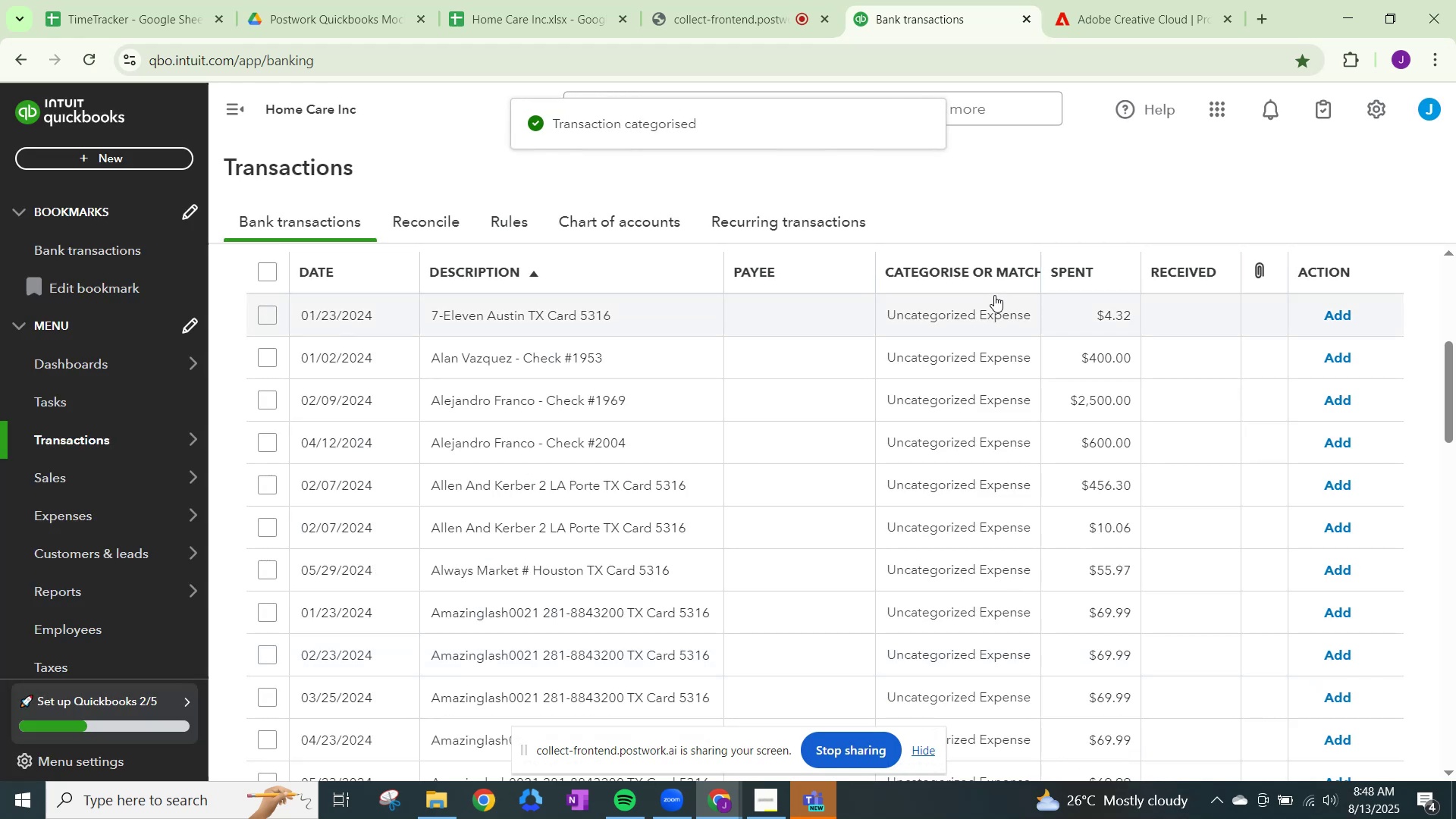 
left_click([989, 312])
 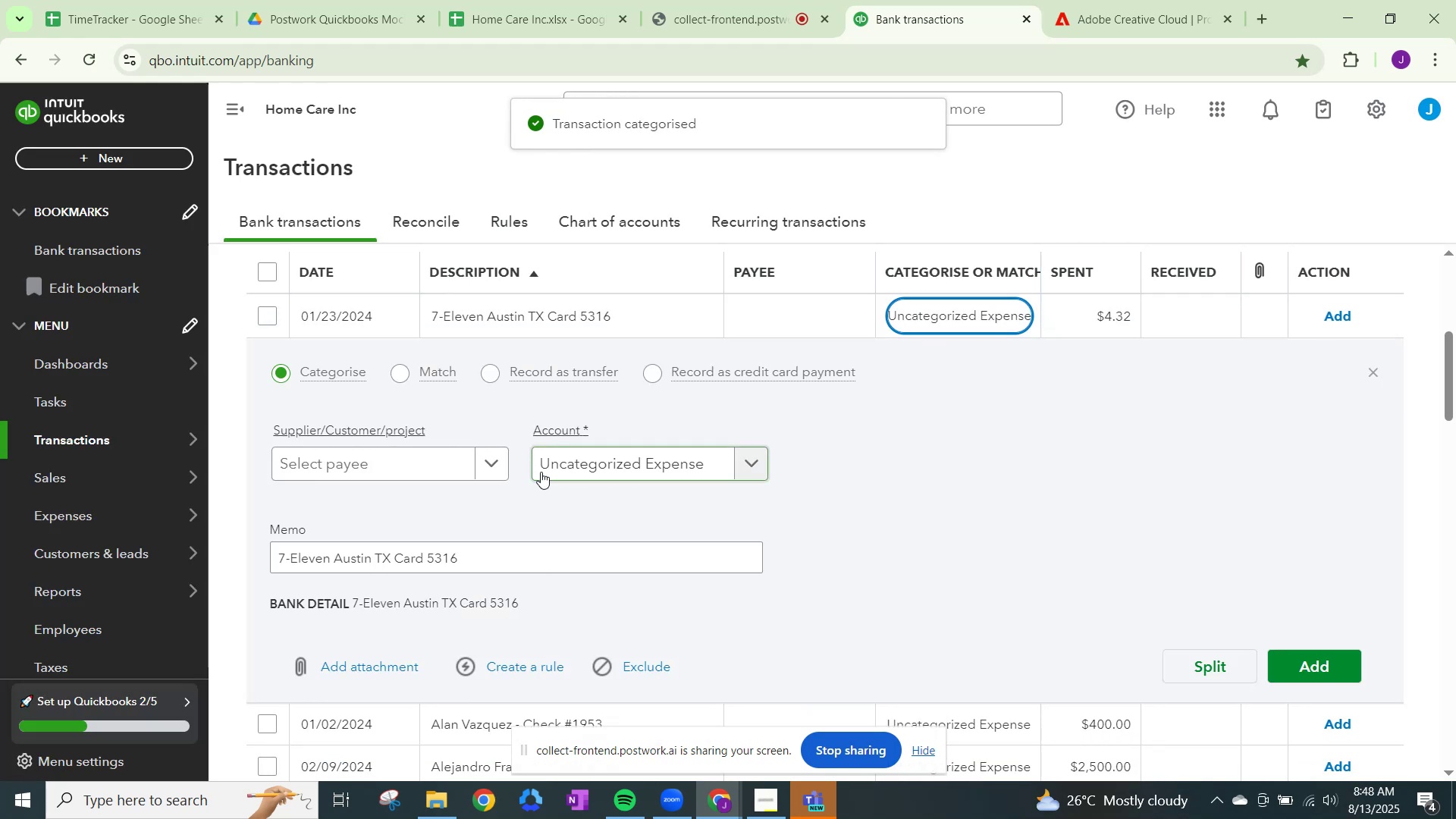 
left_click([495, 458])
 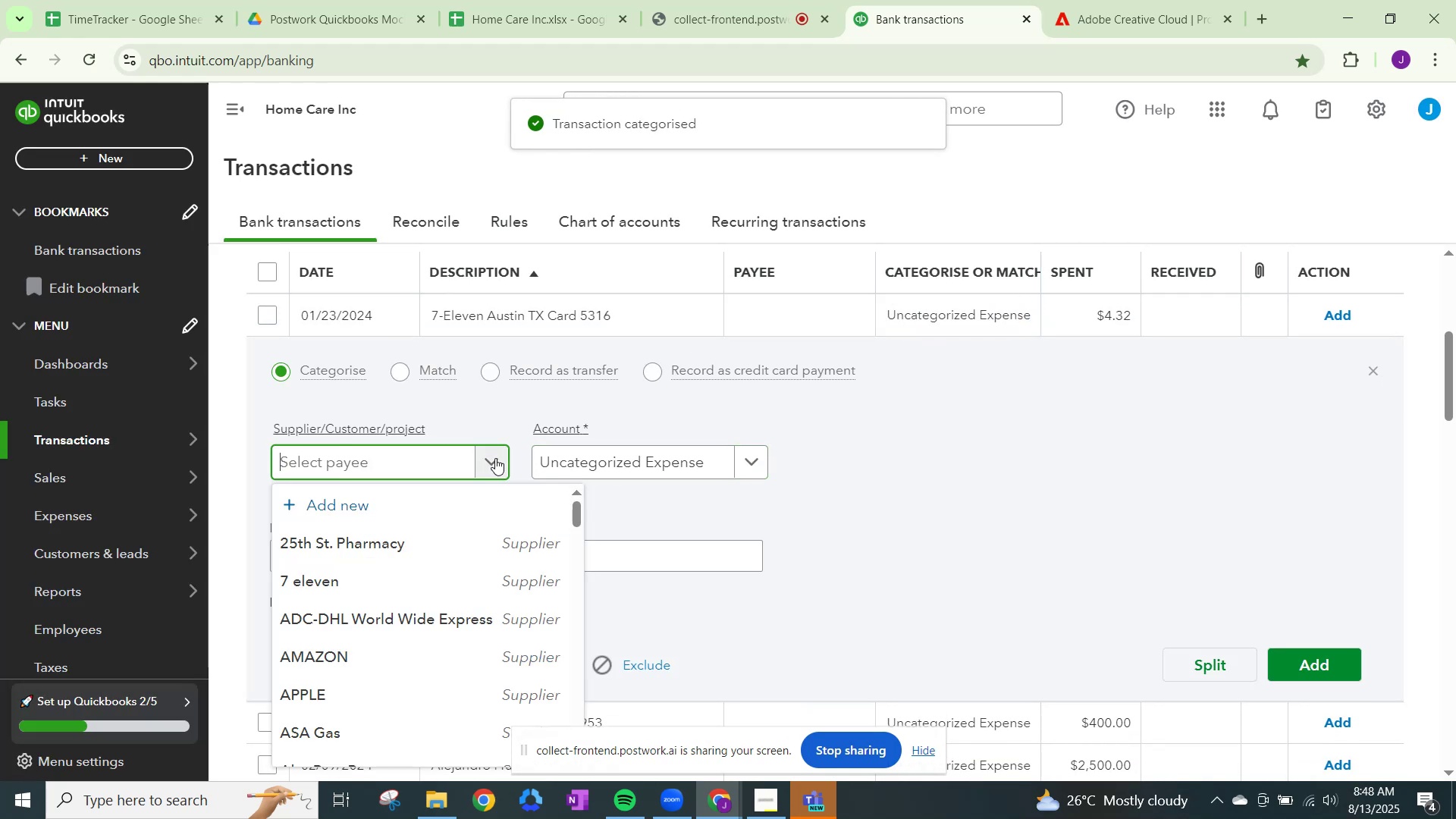 
type(7 elev)
 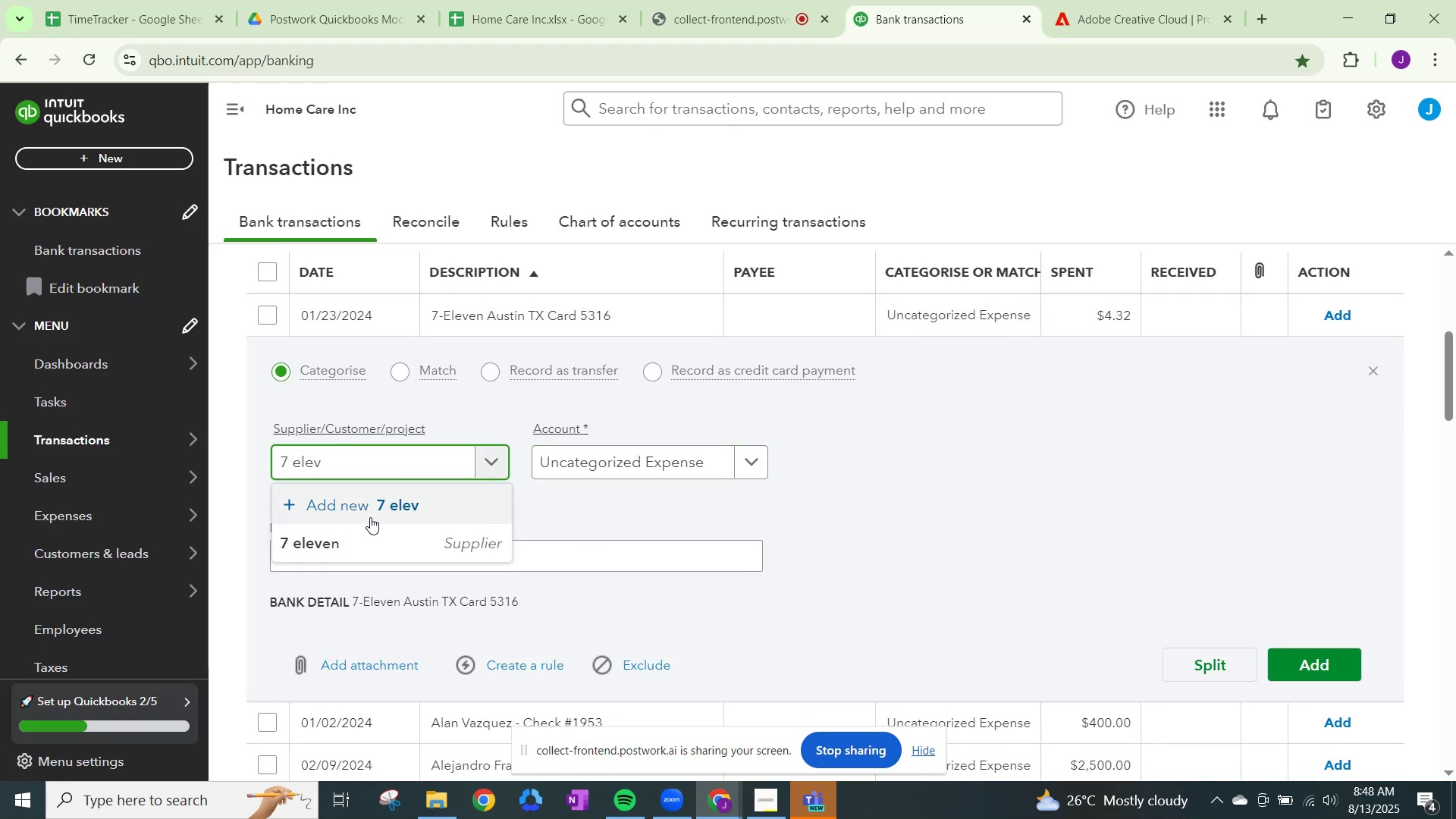 
left_click([369, 526])
 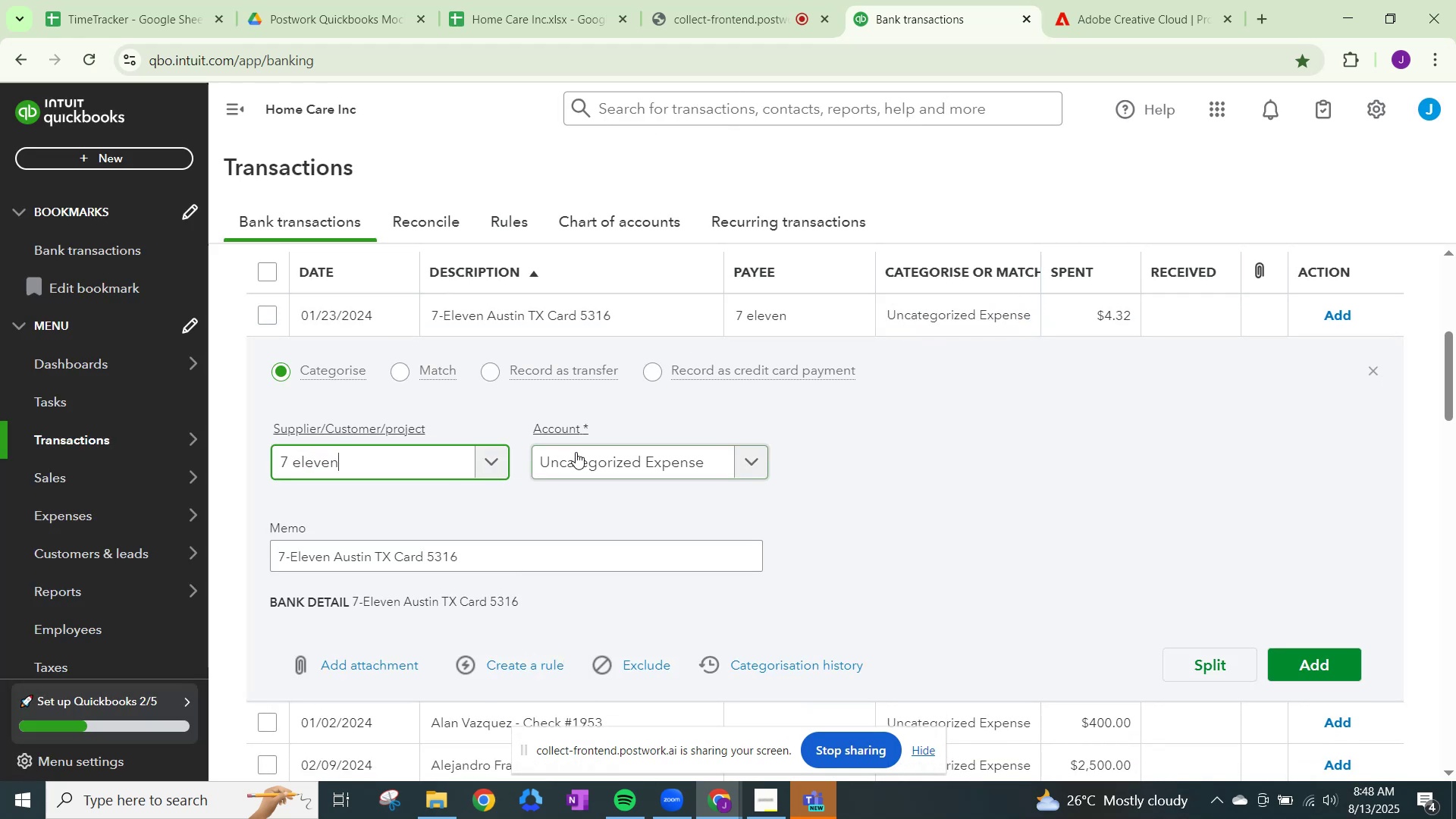 
left_click([581, 448])
 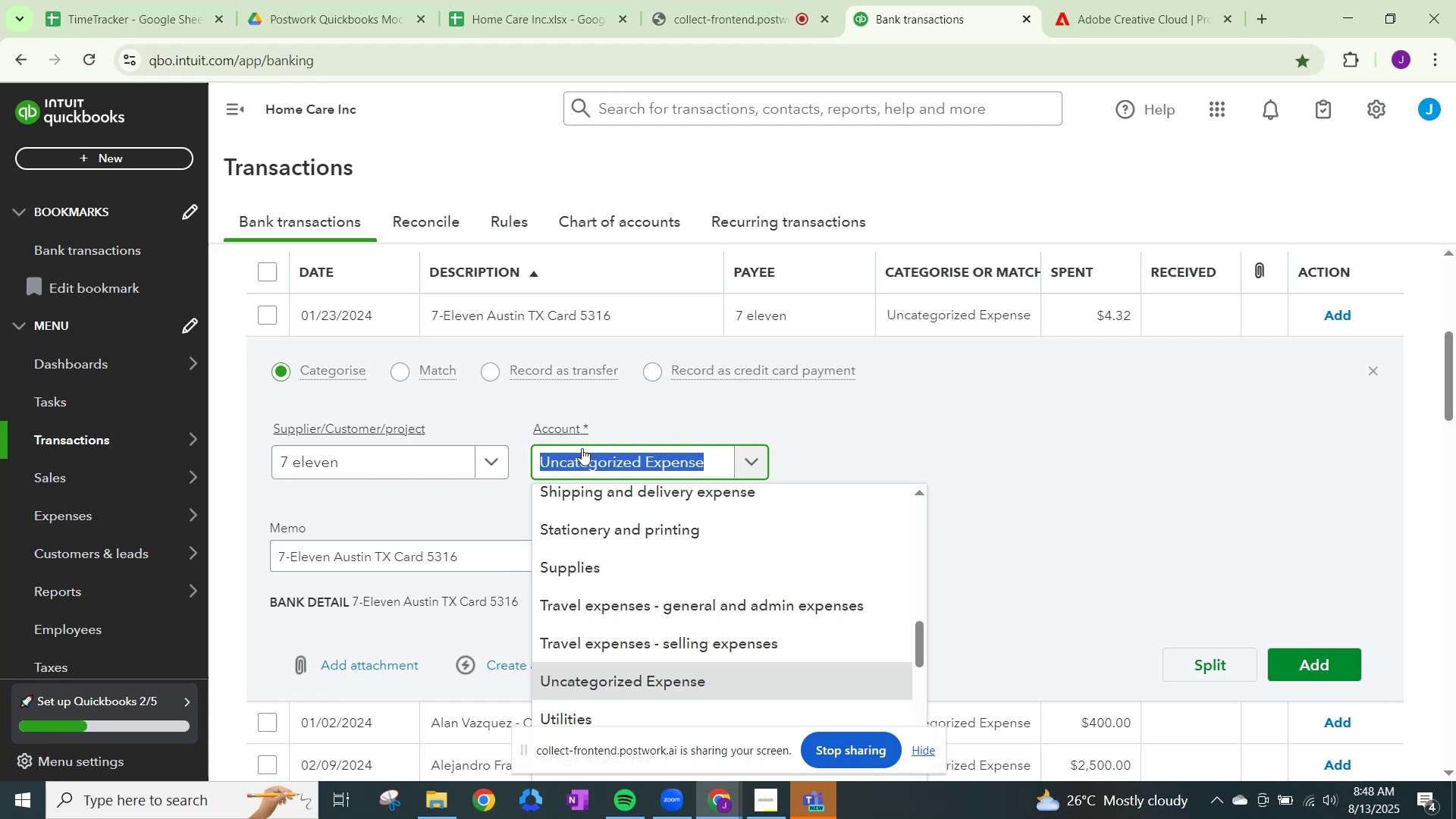 
type(mw)
key(Backspace)
type(eals)
 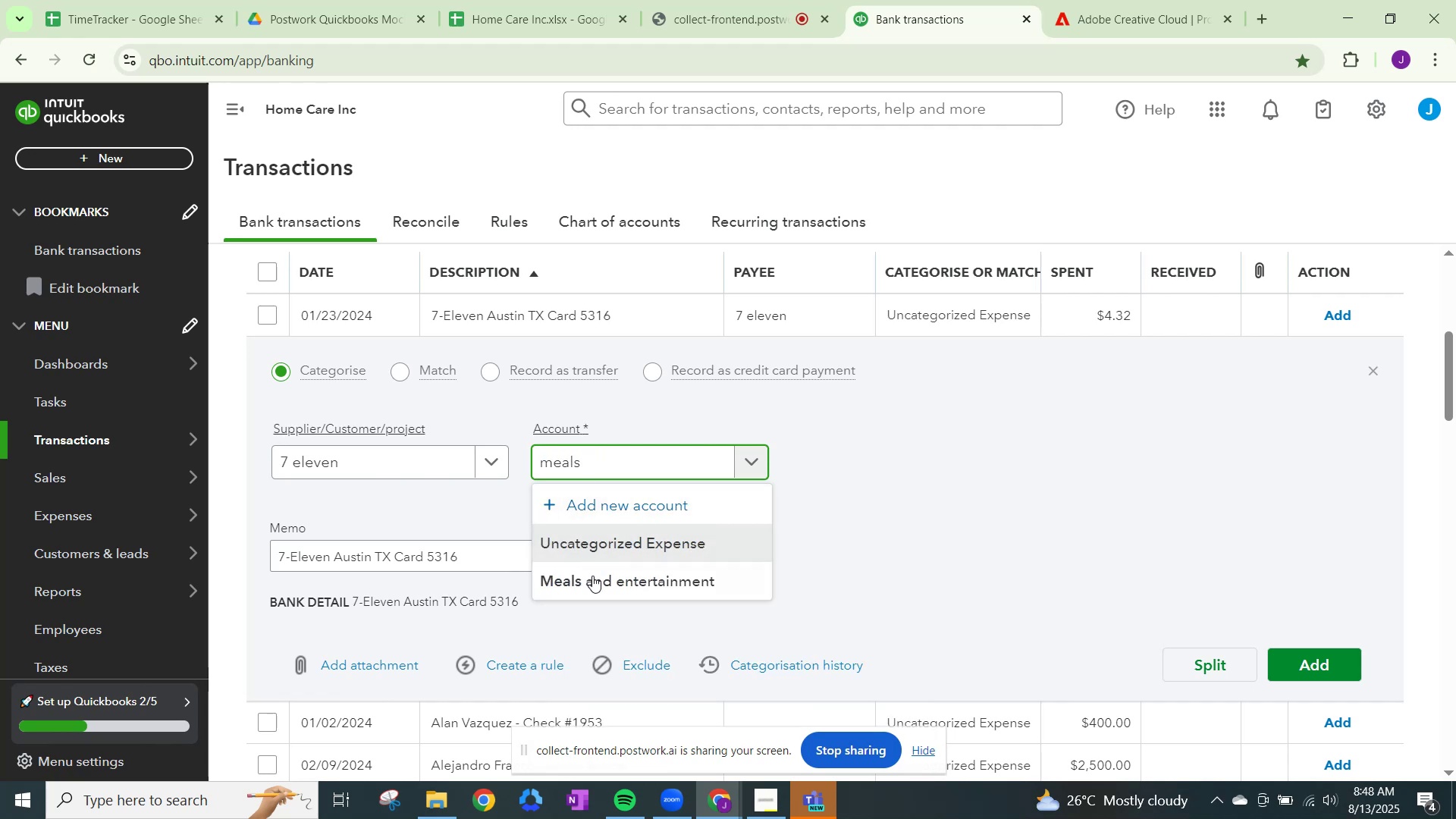 
left_click([593, 582])
 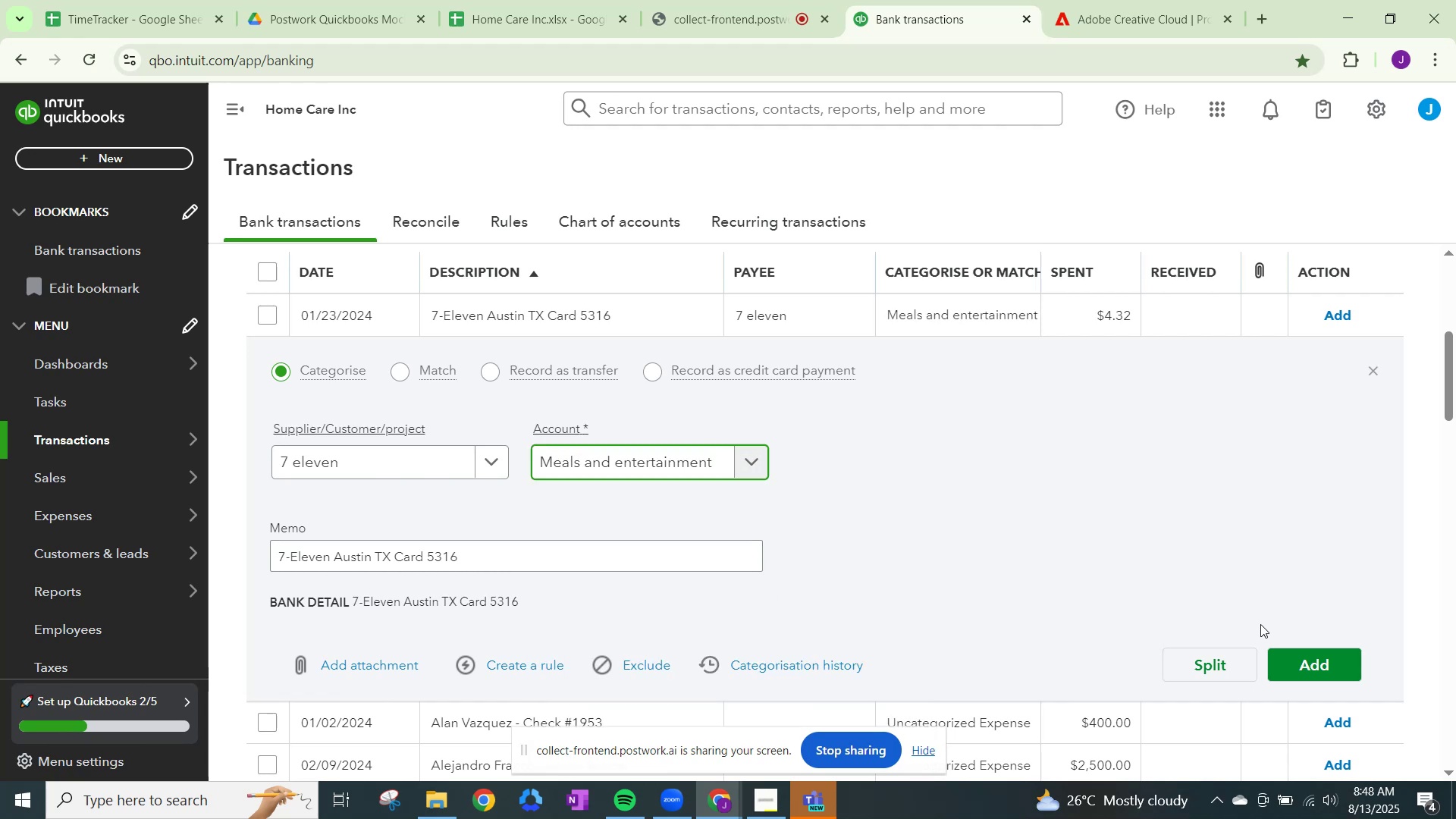 
left_click([1307, 658])
 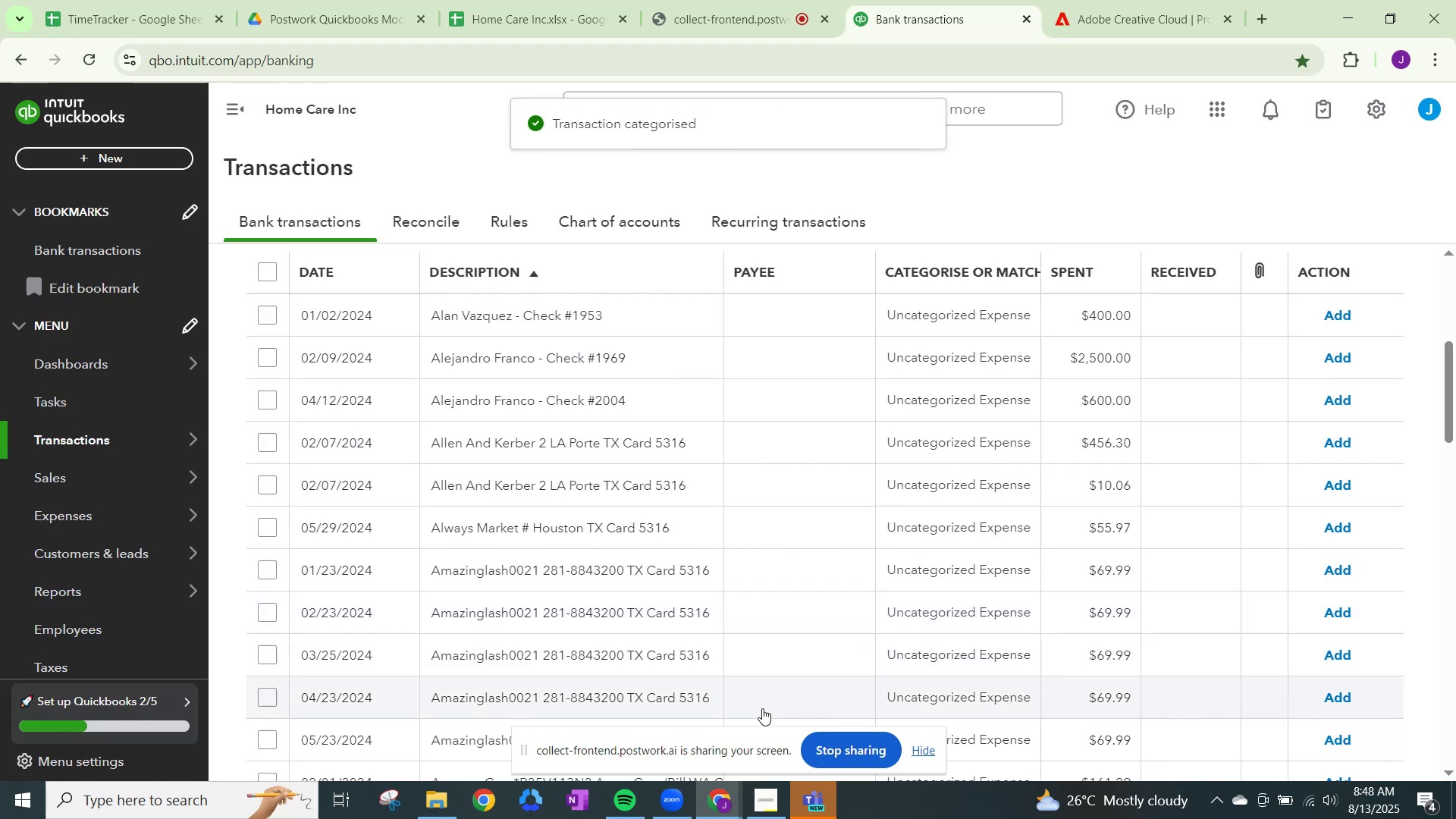 
left_click([967, 314])
 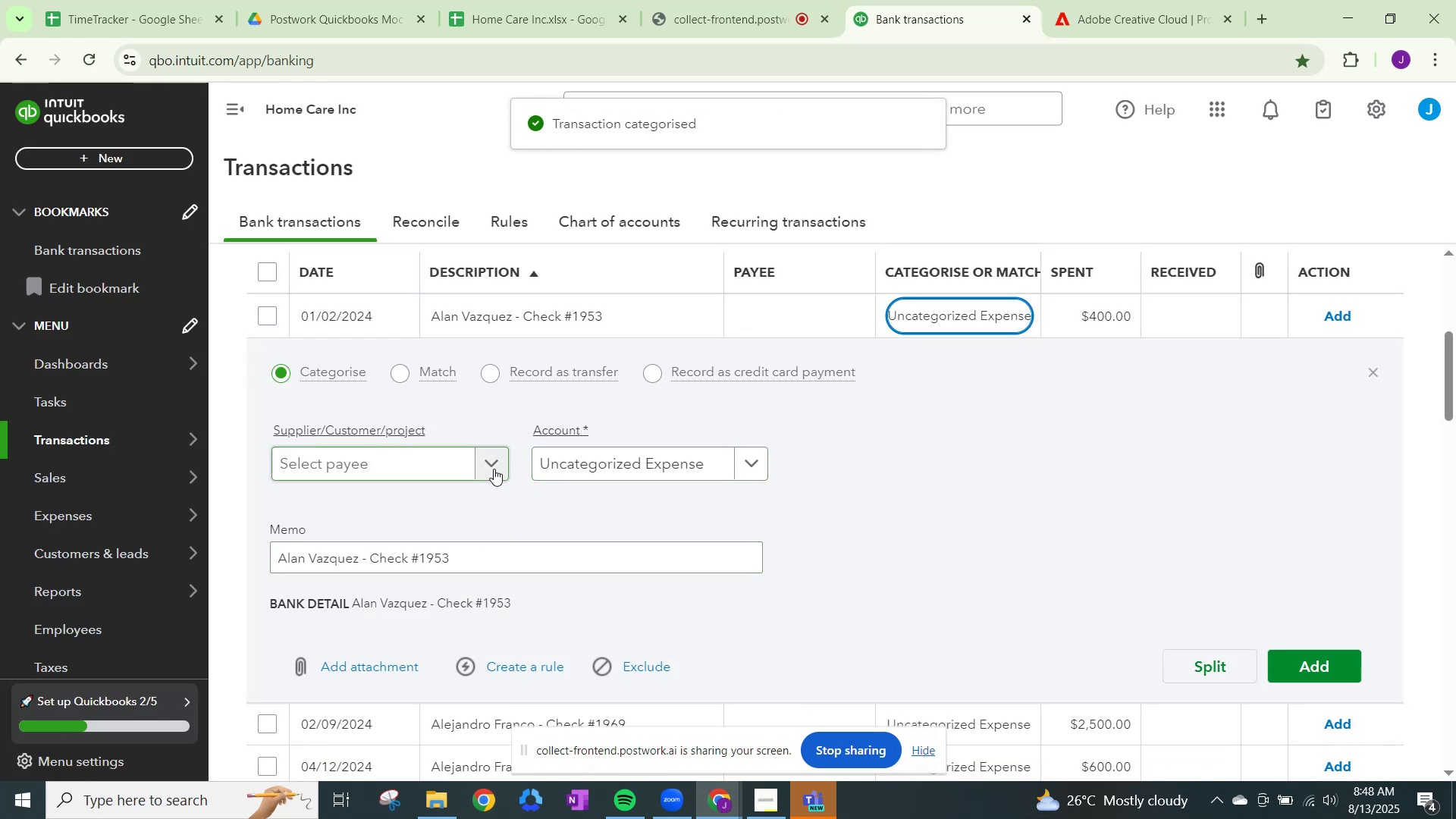 
left_click([494, 469])
 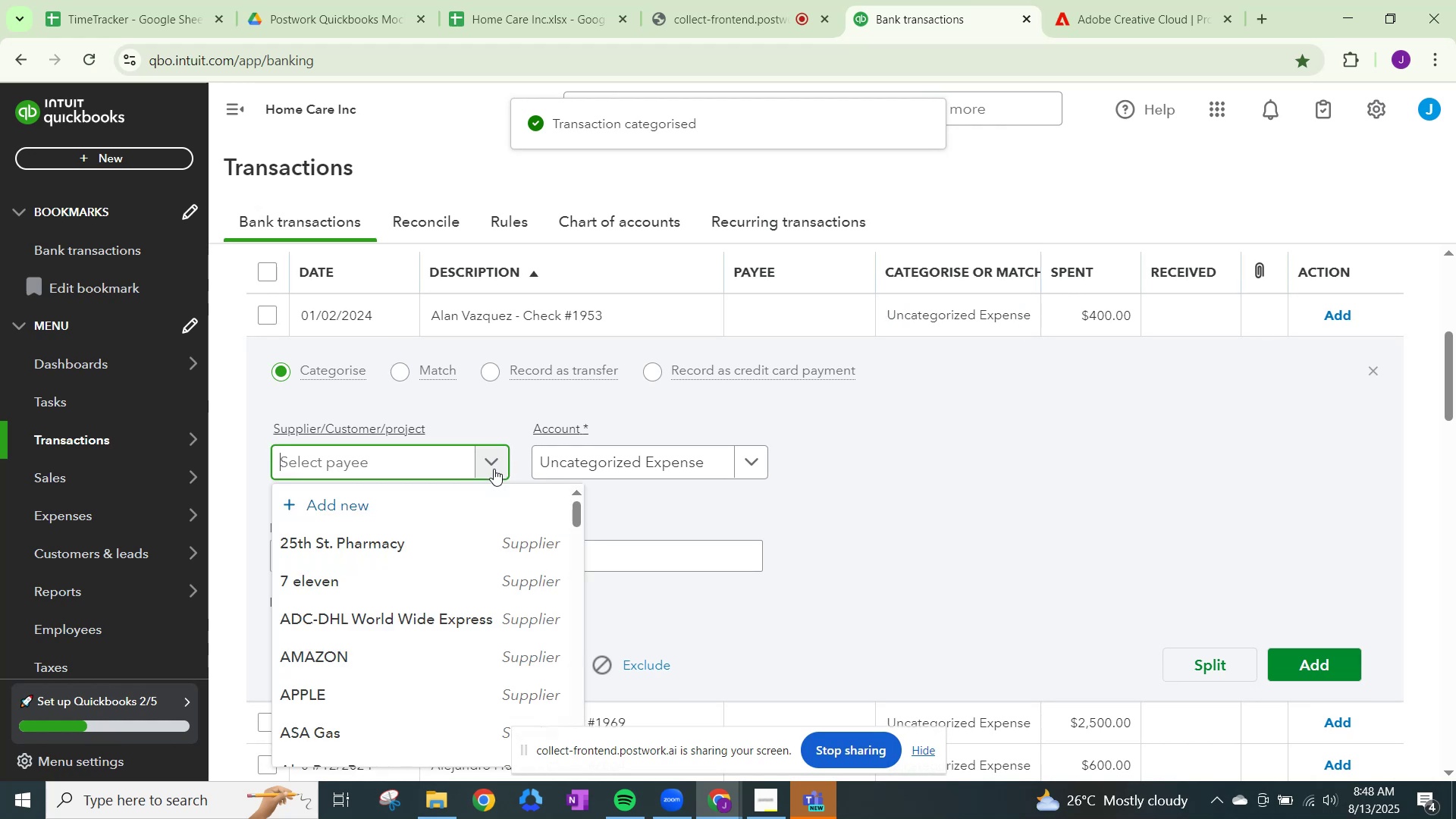 
type(Alan Vazquez)
 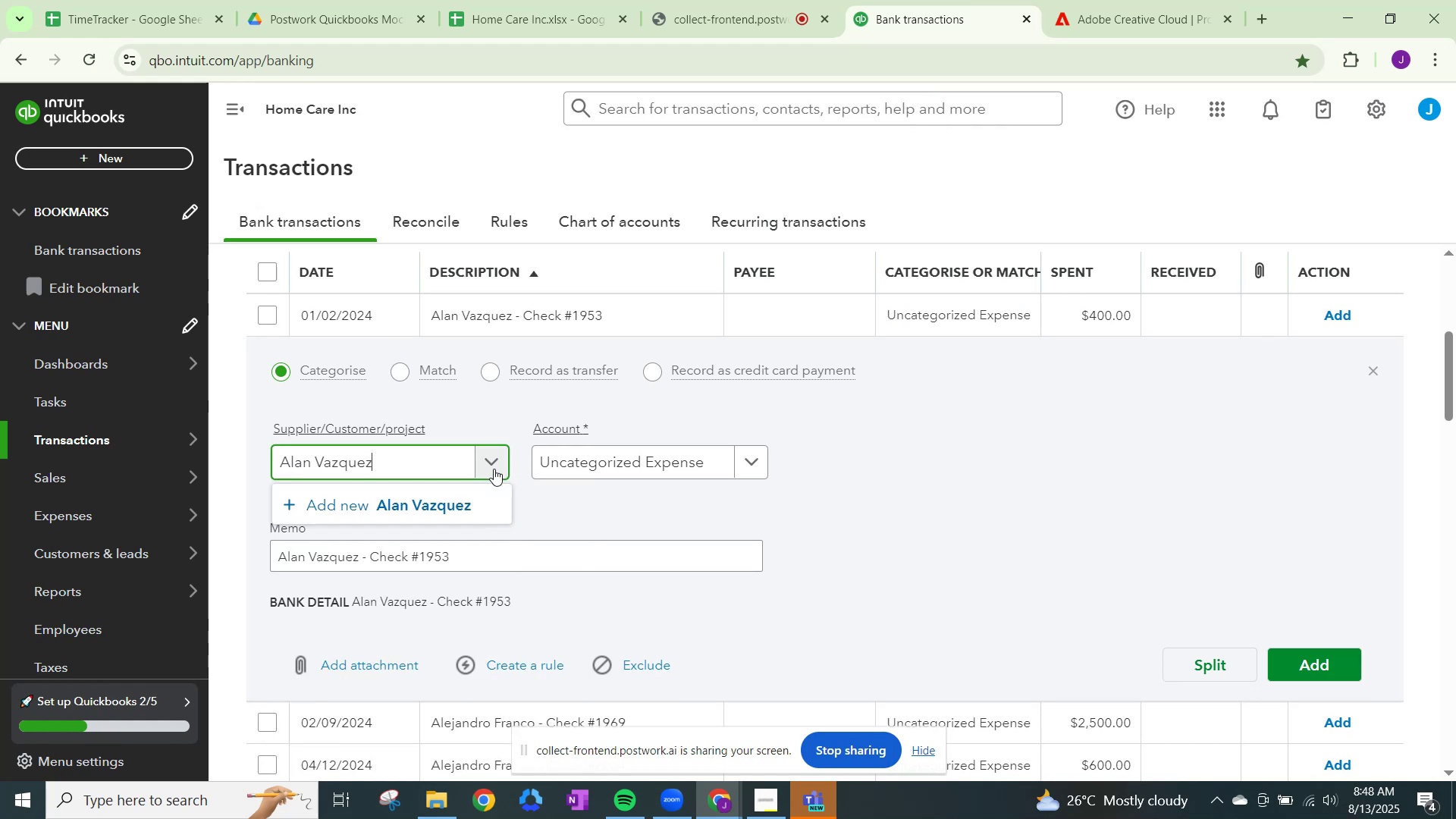 
left_click([418, 502])
 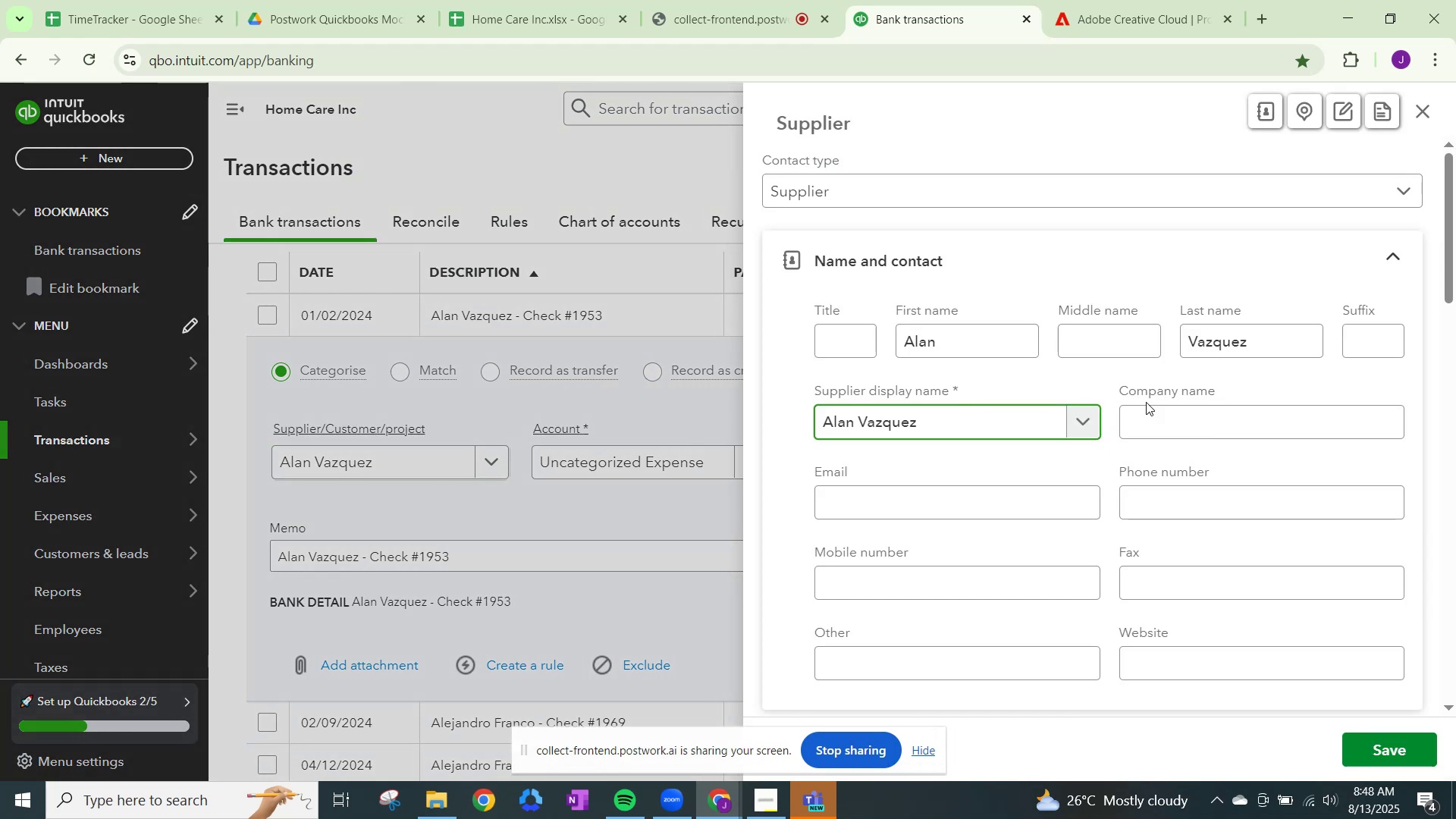 
scroll: coordinate [1081, 551], scroll_direction: down, amount: 17.0
 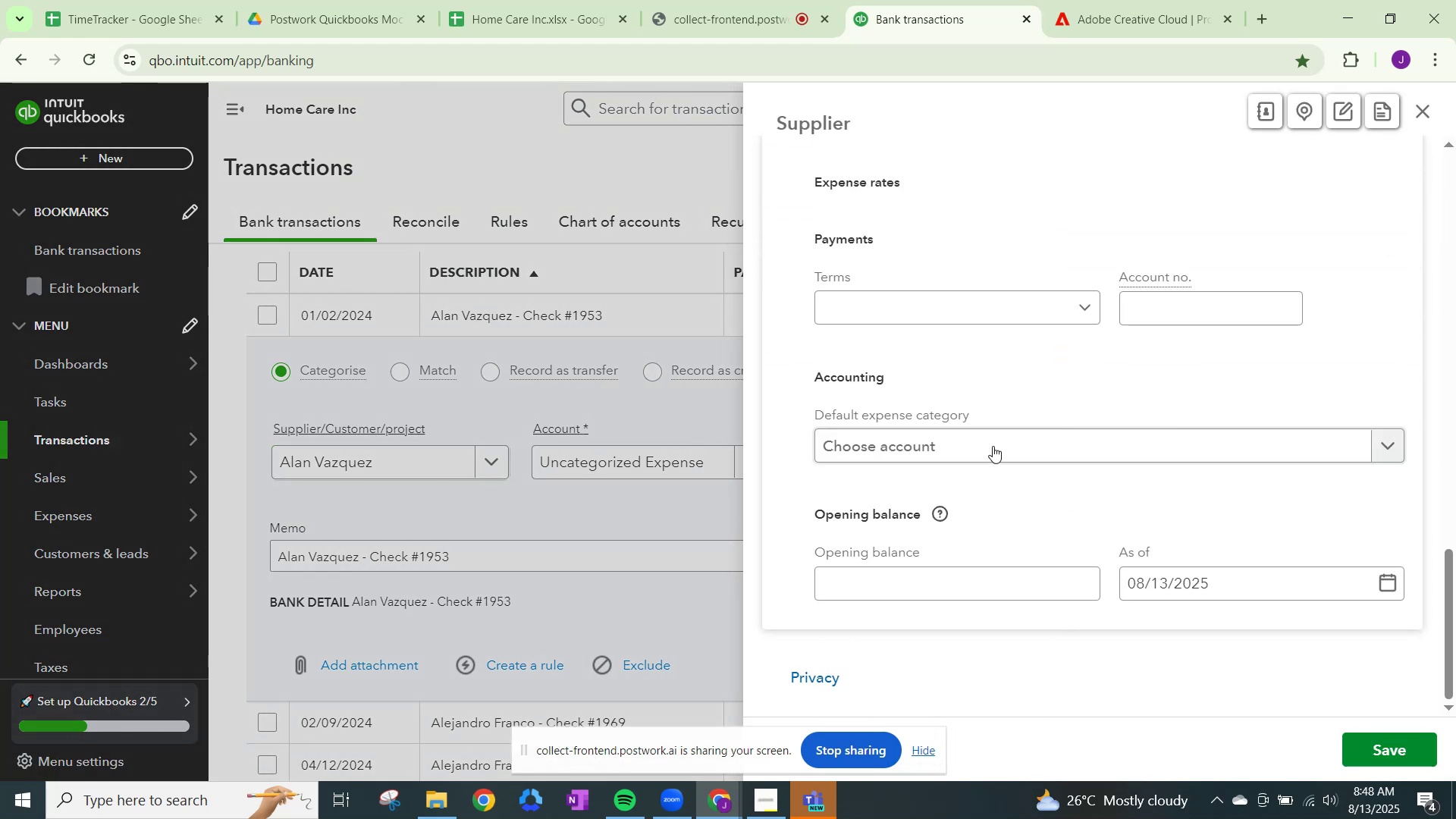 
left_click([993, 444])
 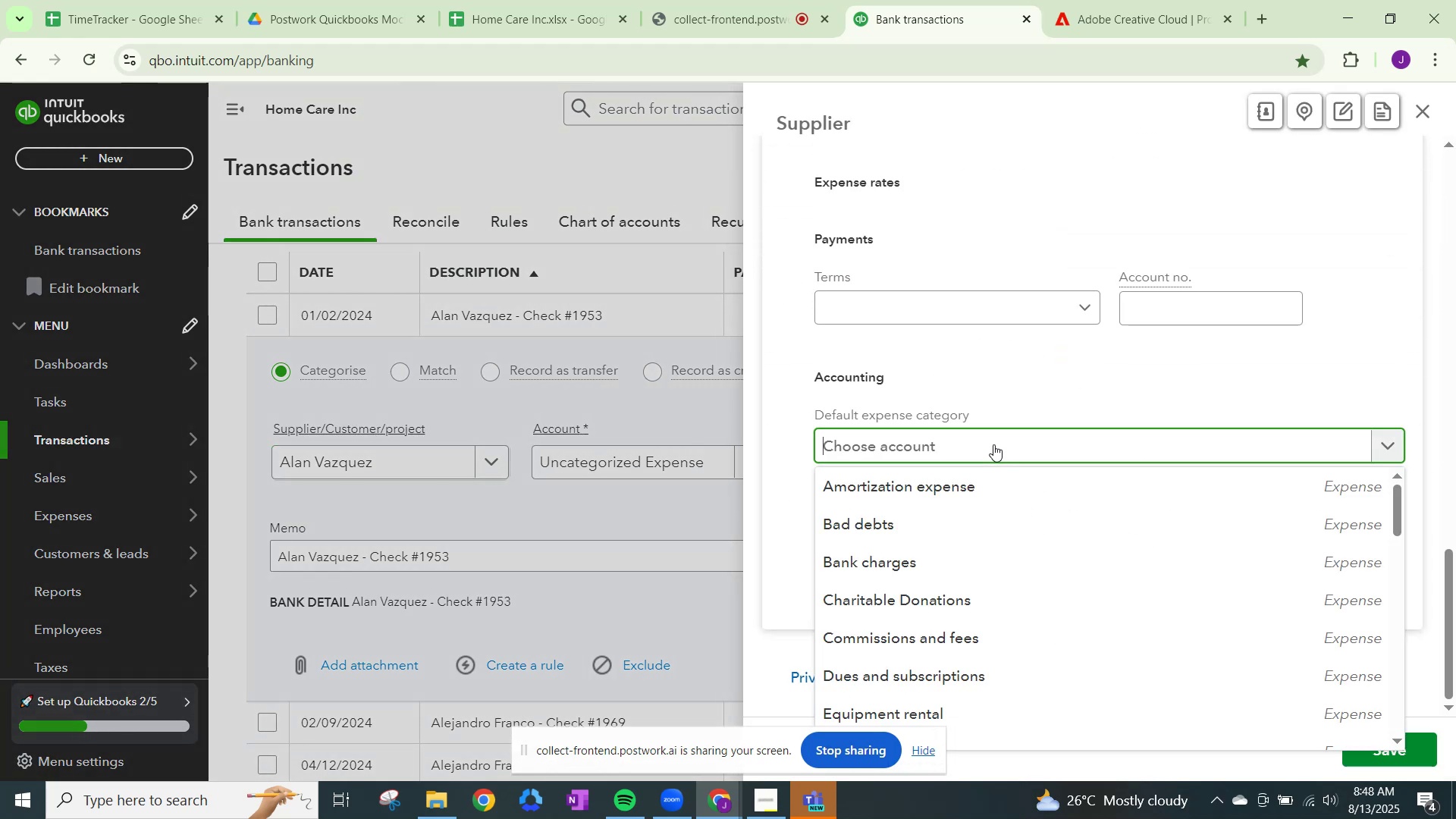 
scroll: coordinate [993, 444], scroll_direction: up, amount: 19.0
 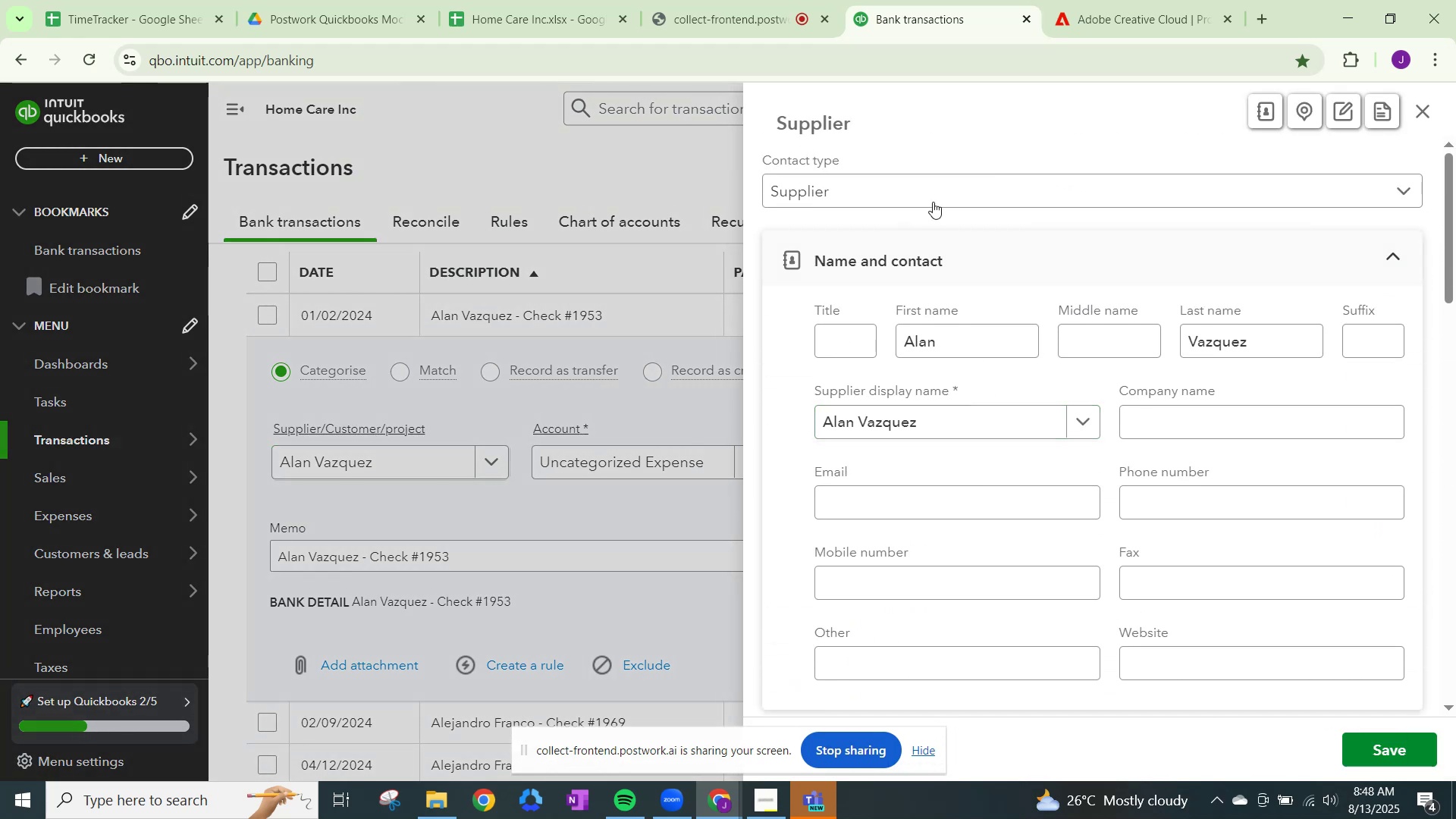 
left_click([997, 184])
 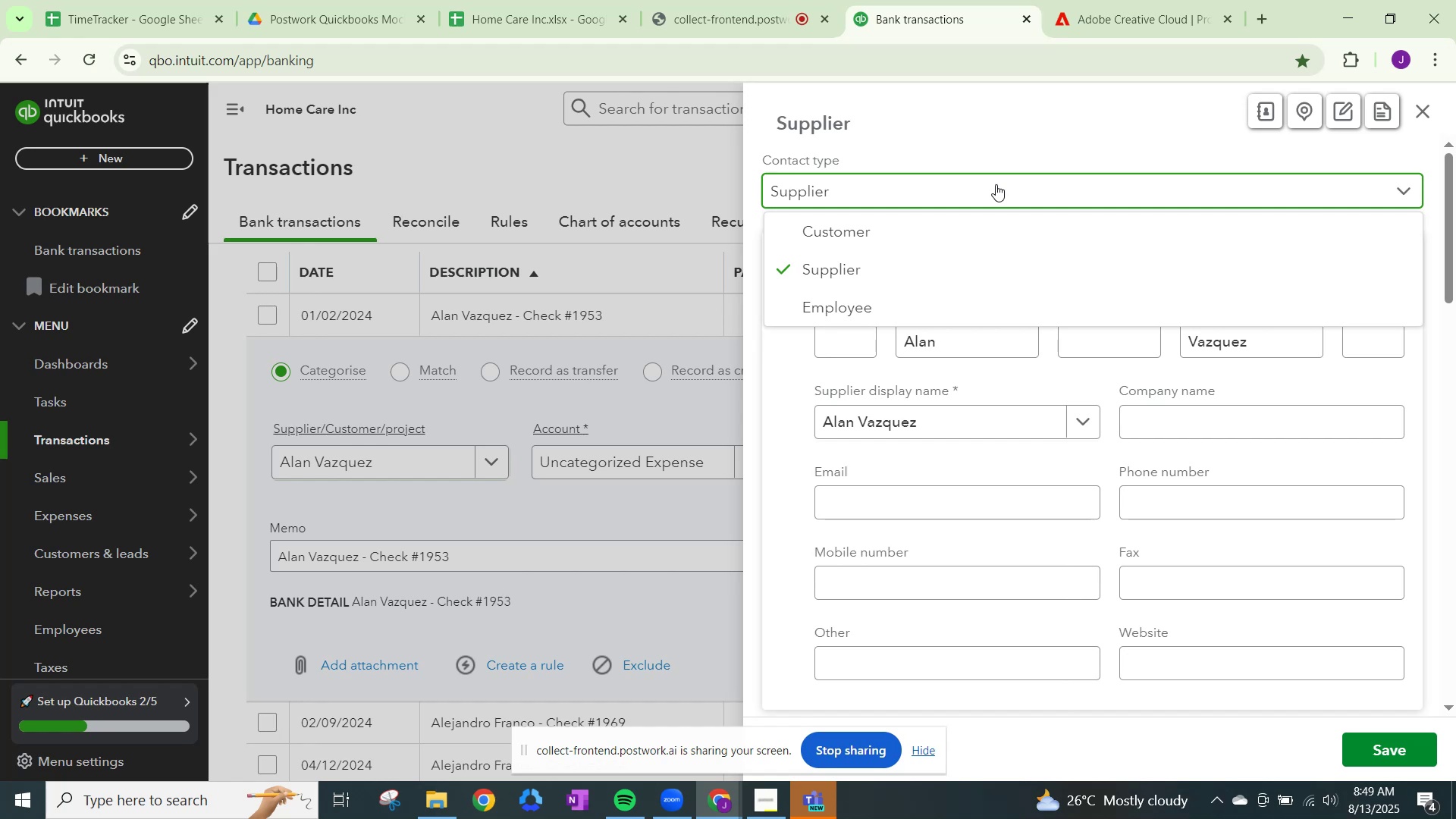 
wait(46.02)
 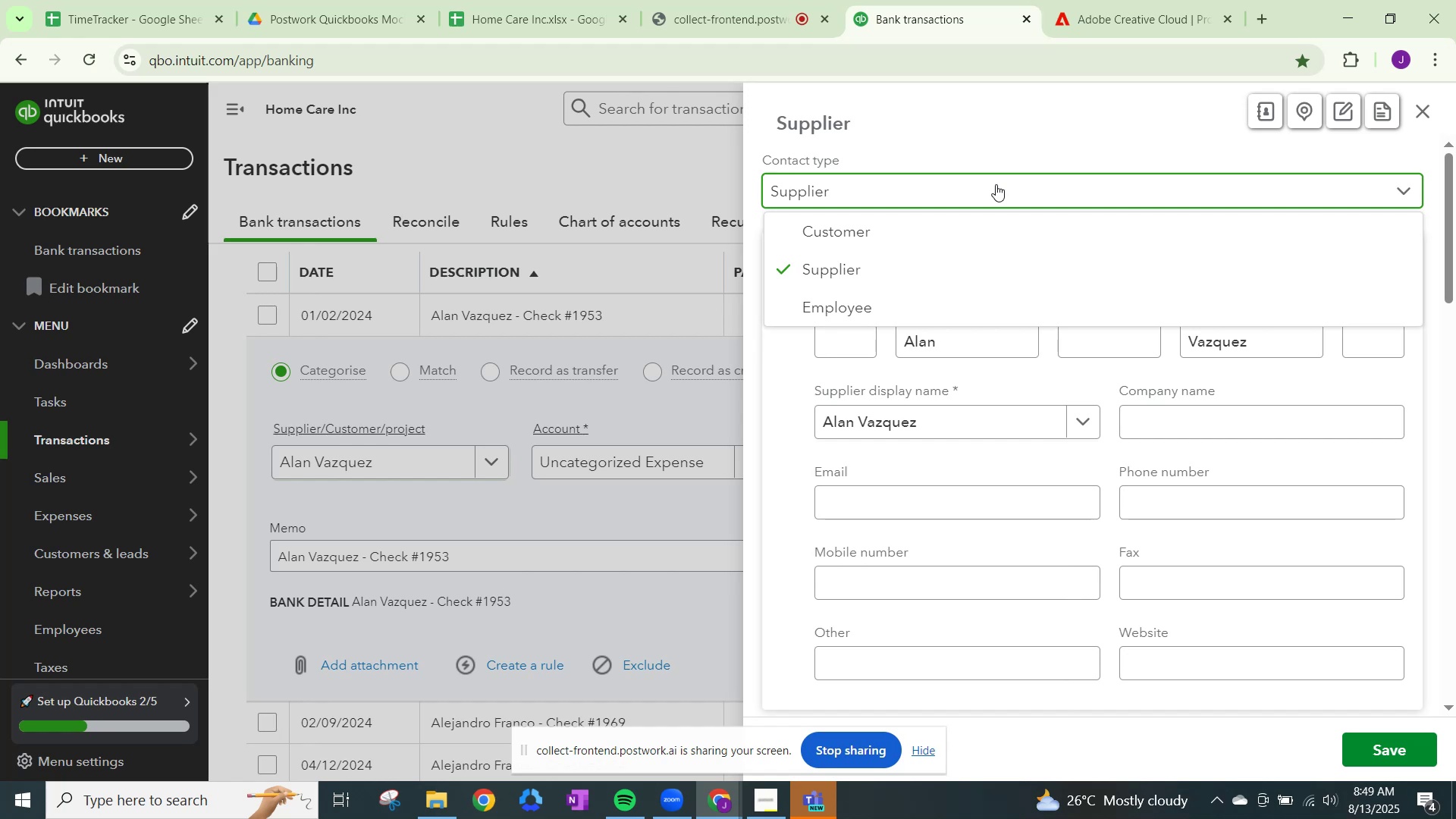 
scroll: coordinate [948, 582], scroll_direction: down, amount: 16.0
 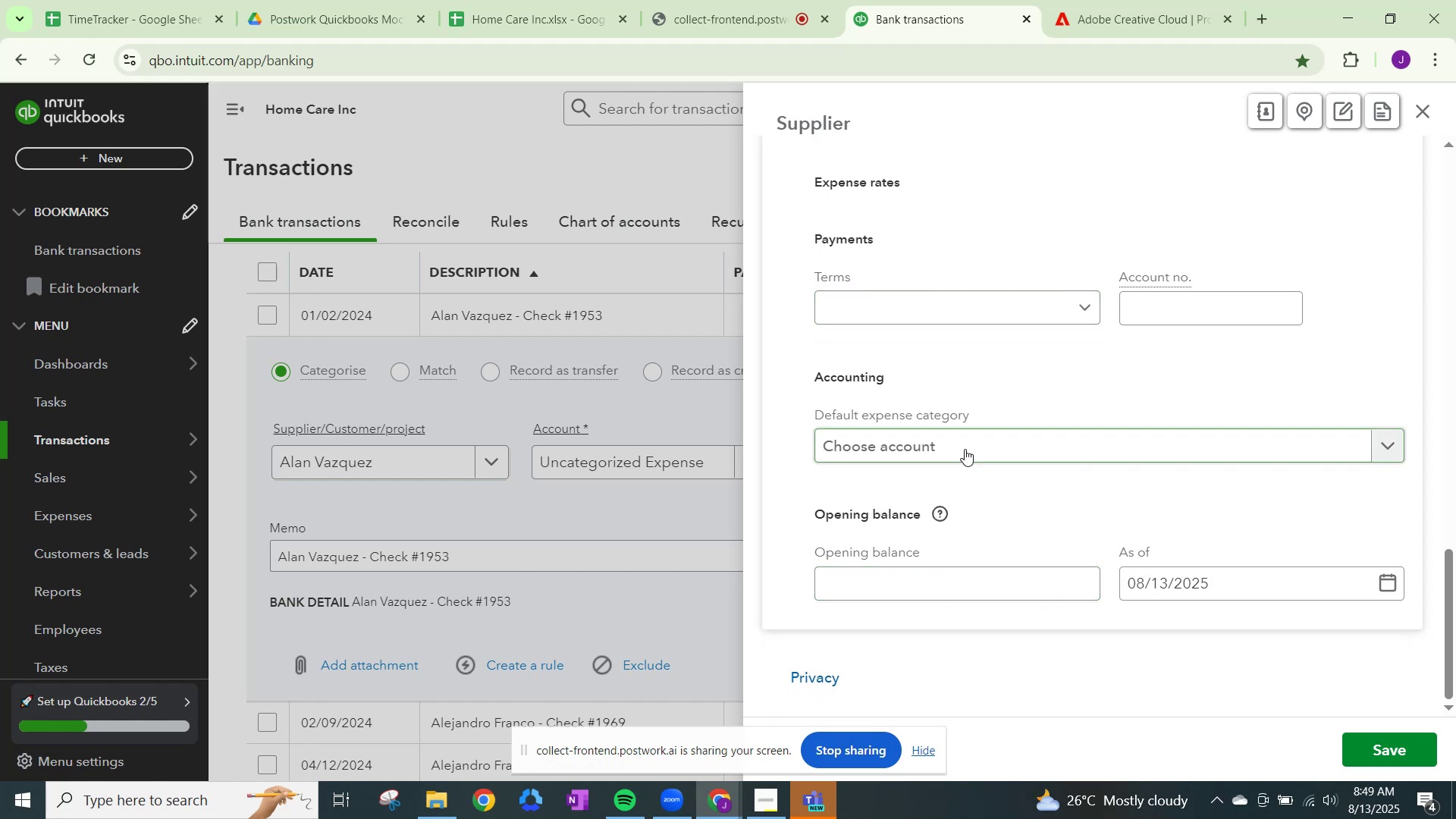 
left_click([969, 448])
 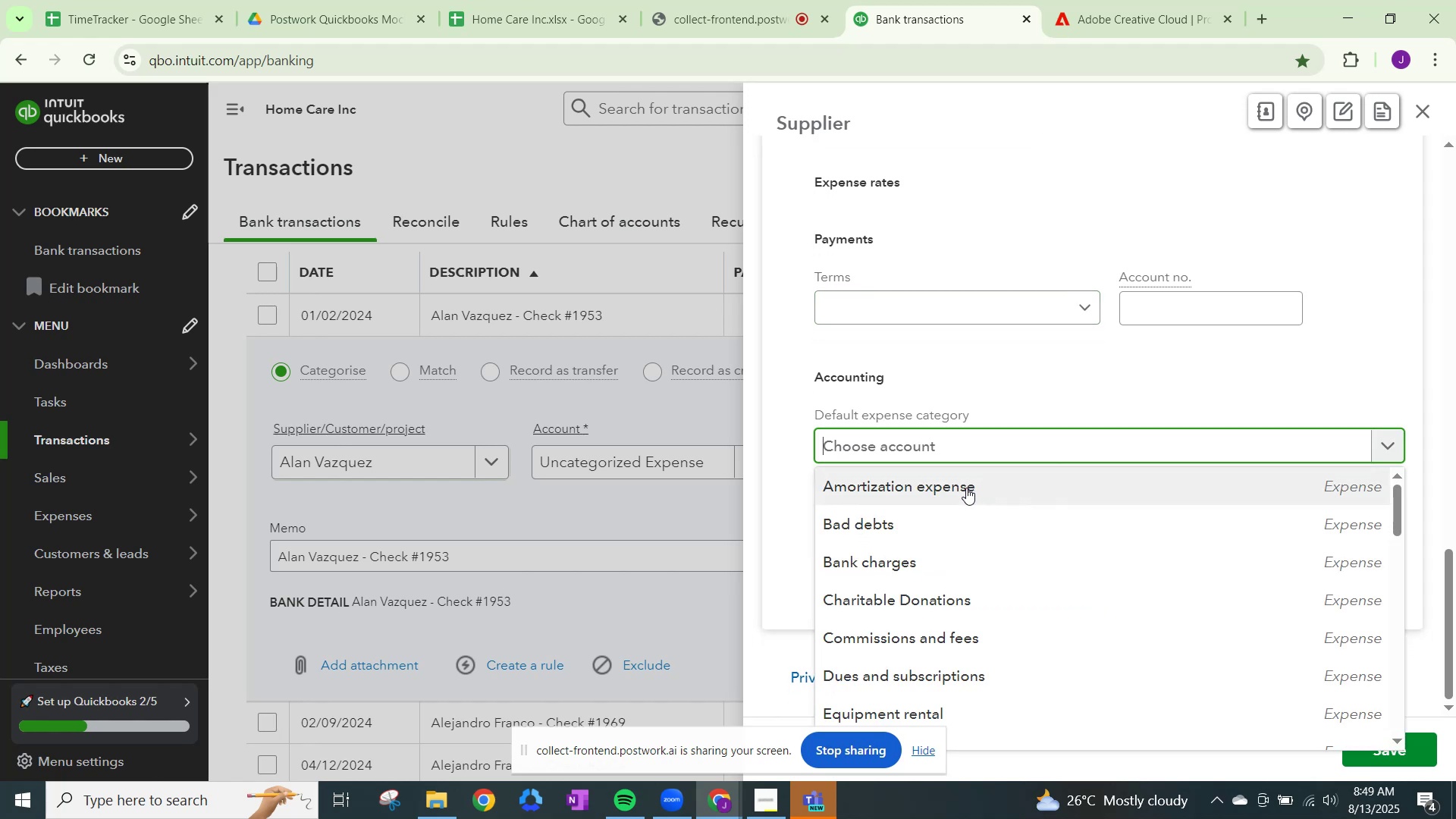 
scroll: coordinate [962, 598], scroll_direction: down, amount: 12.0
 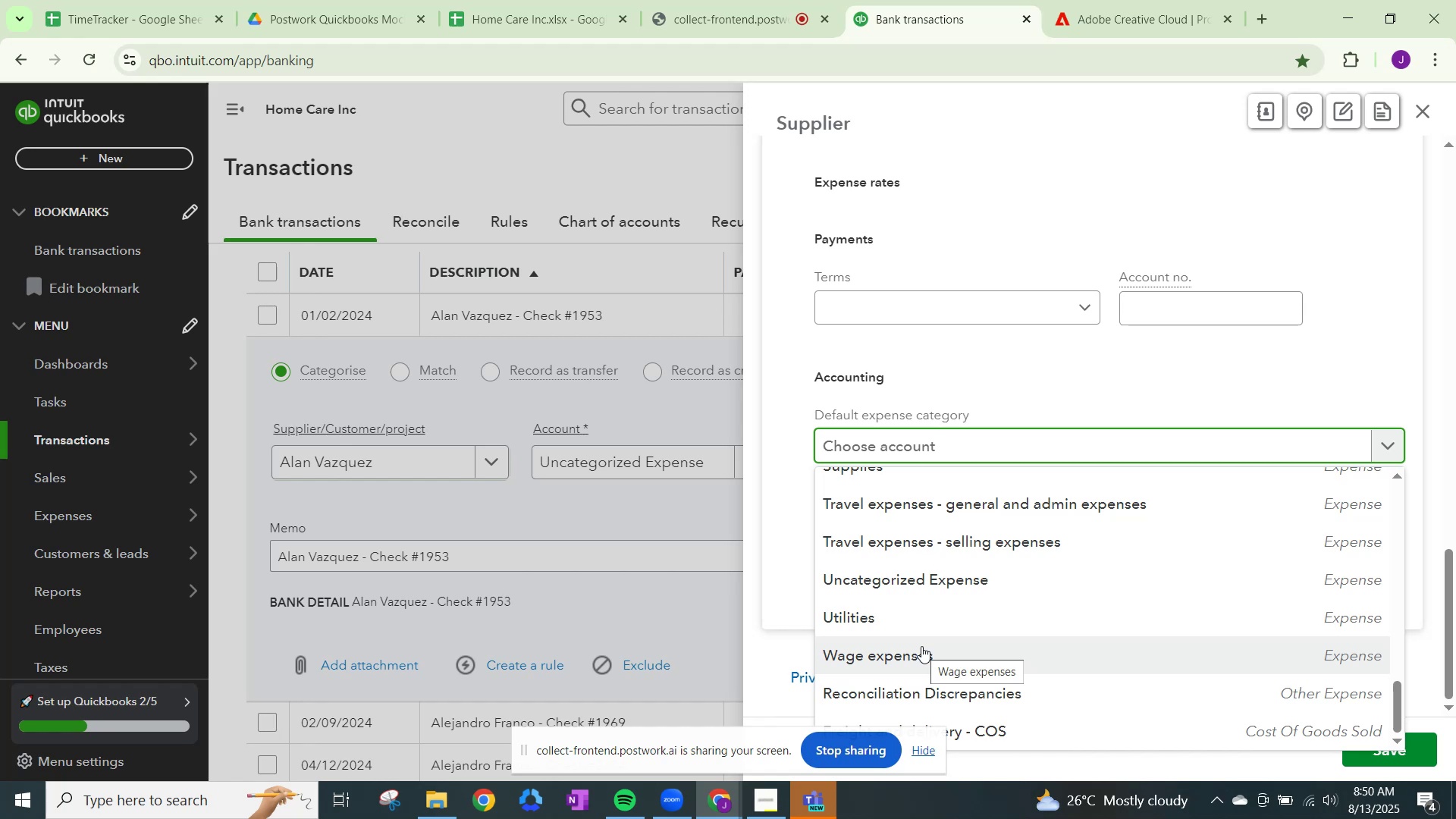 
wait(39.33)
 